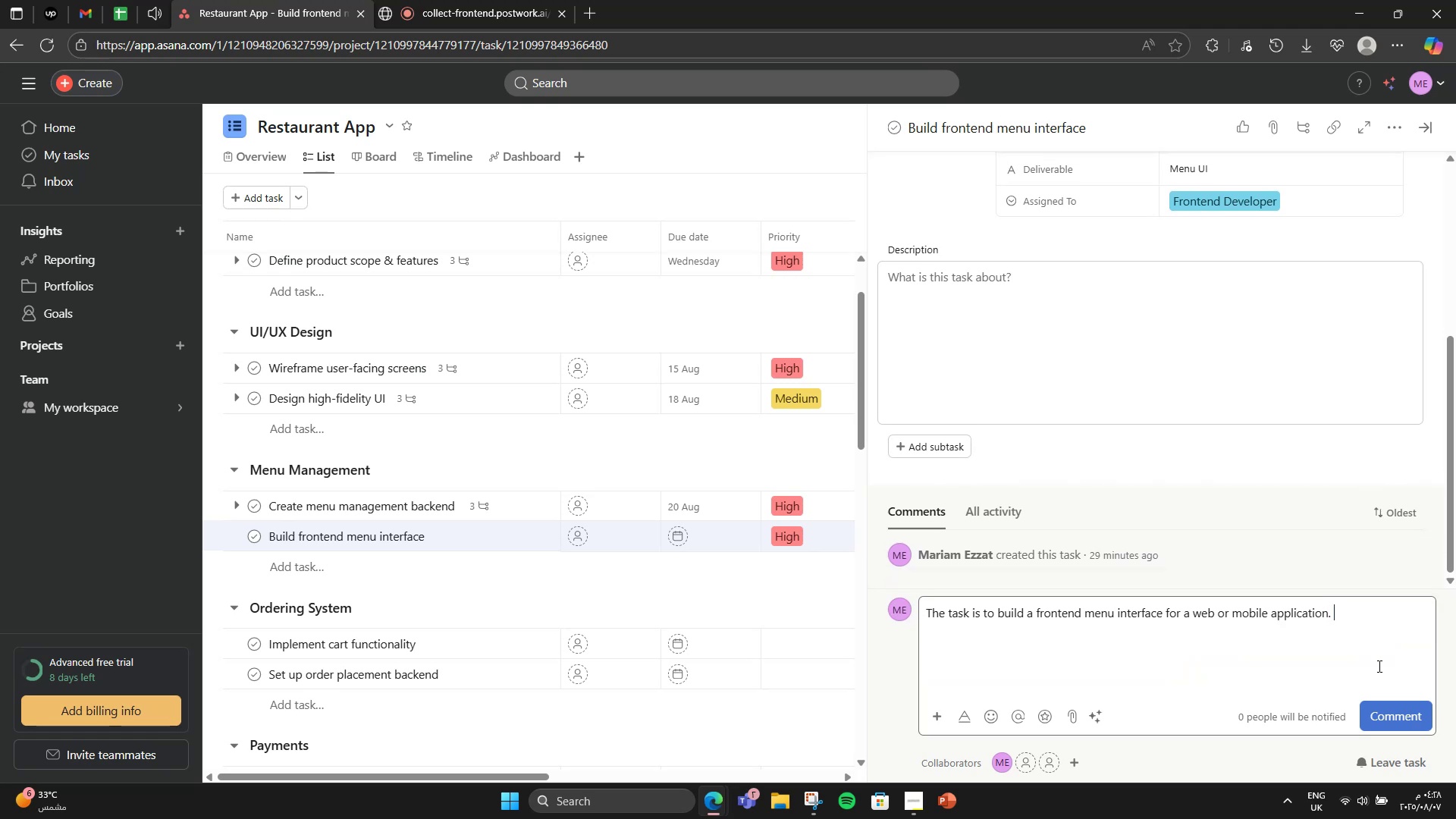 
key(Backspace)
 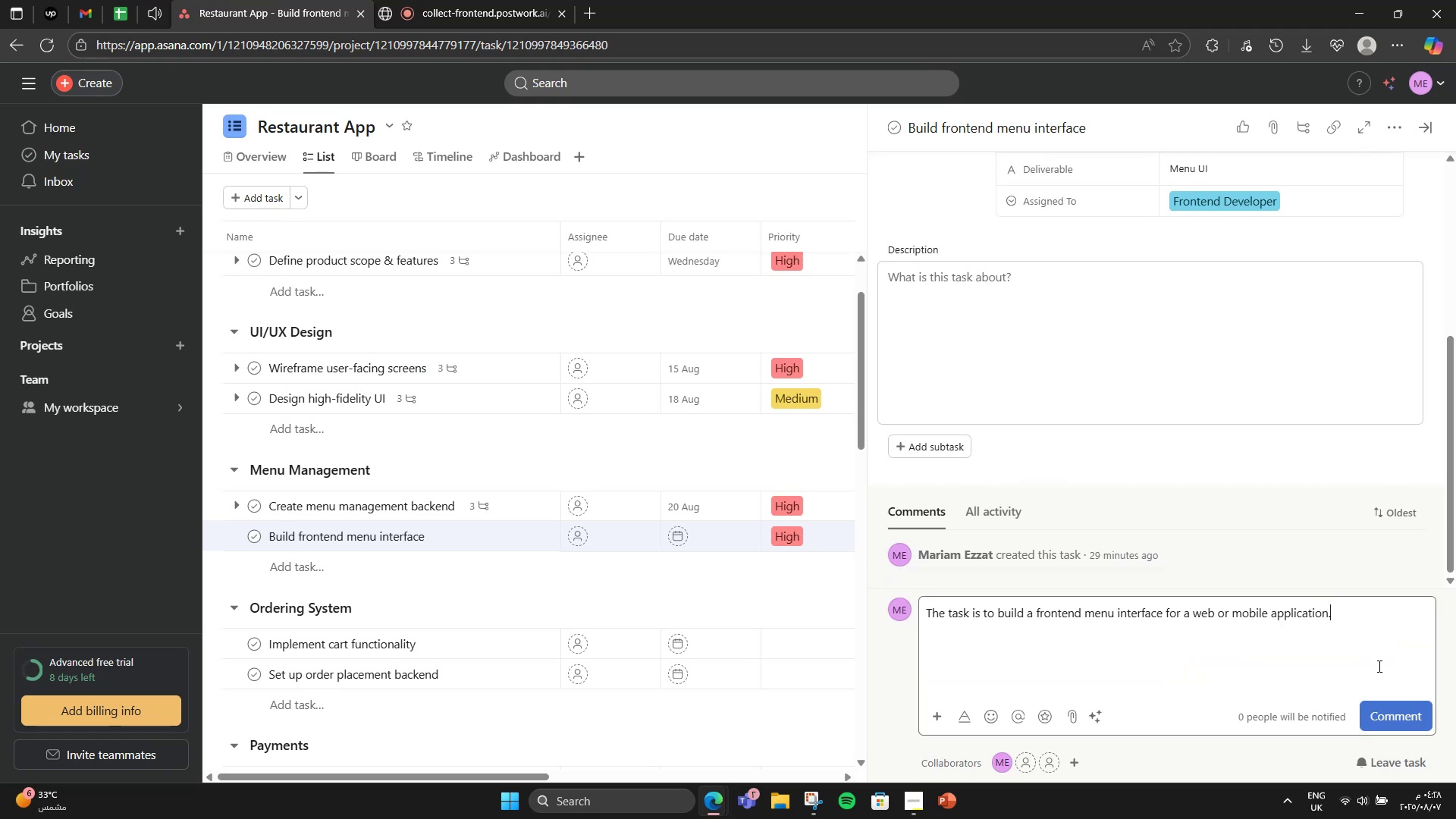 
key(Control+A)
 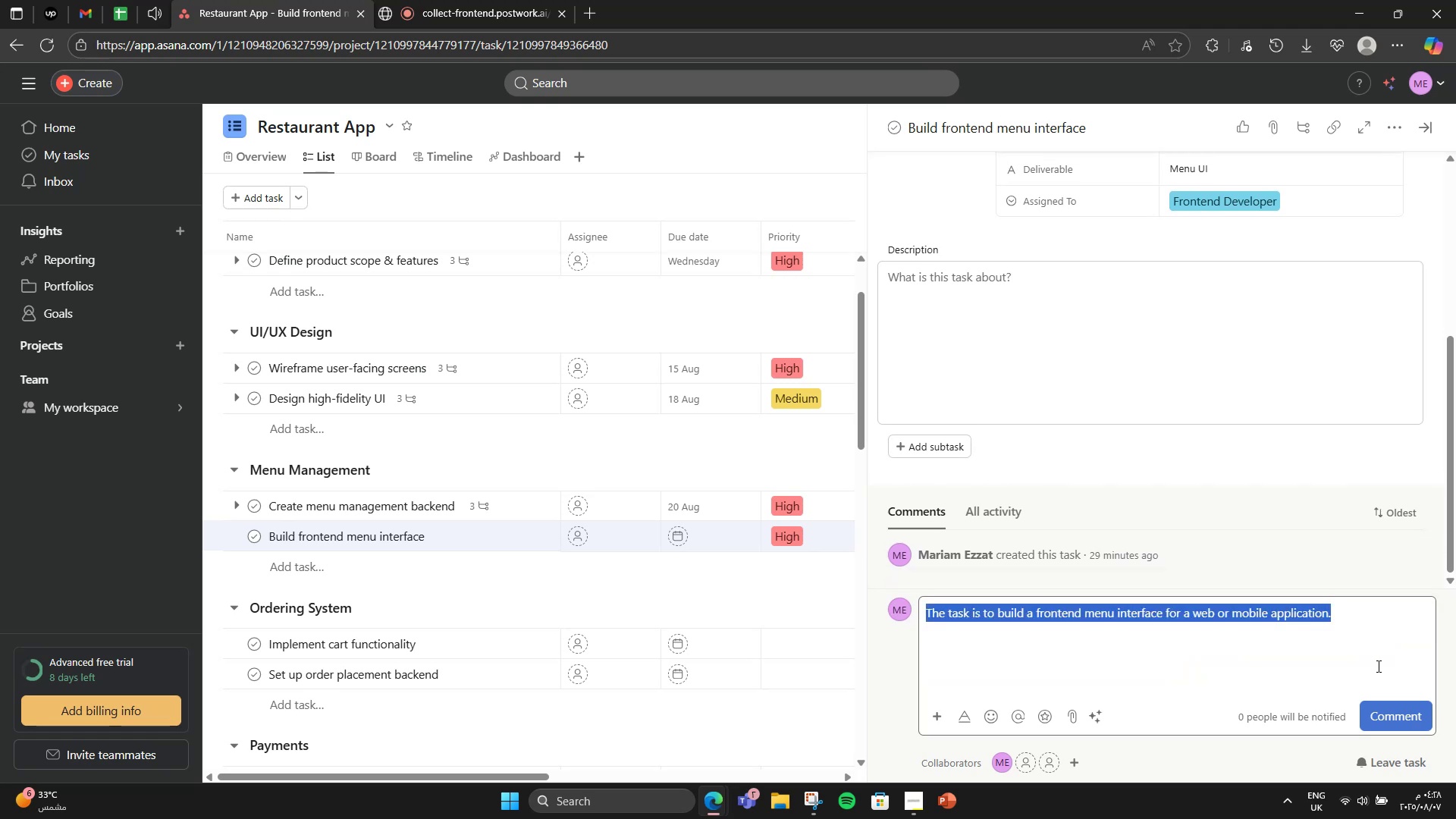 
key(Control+X)
 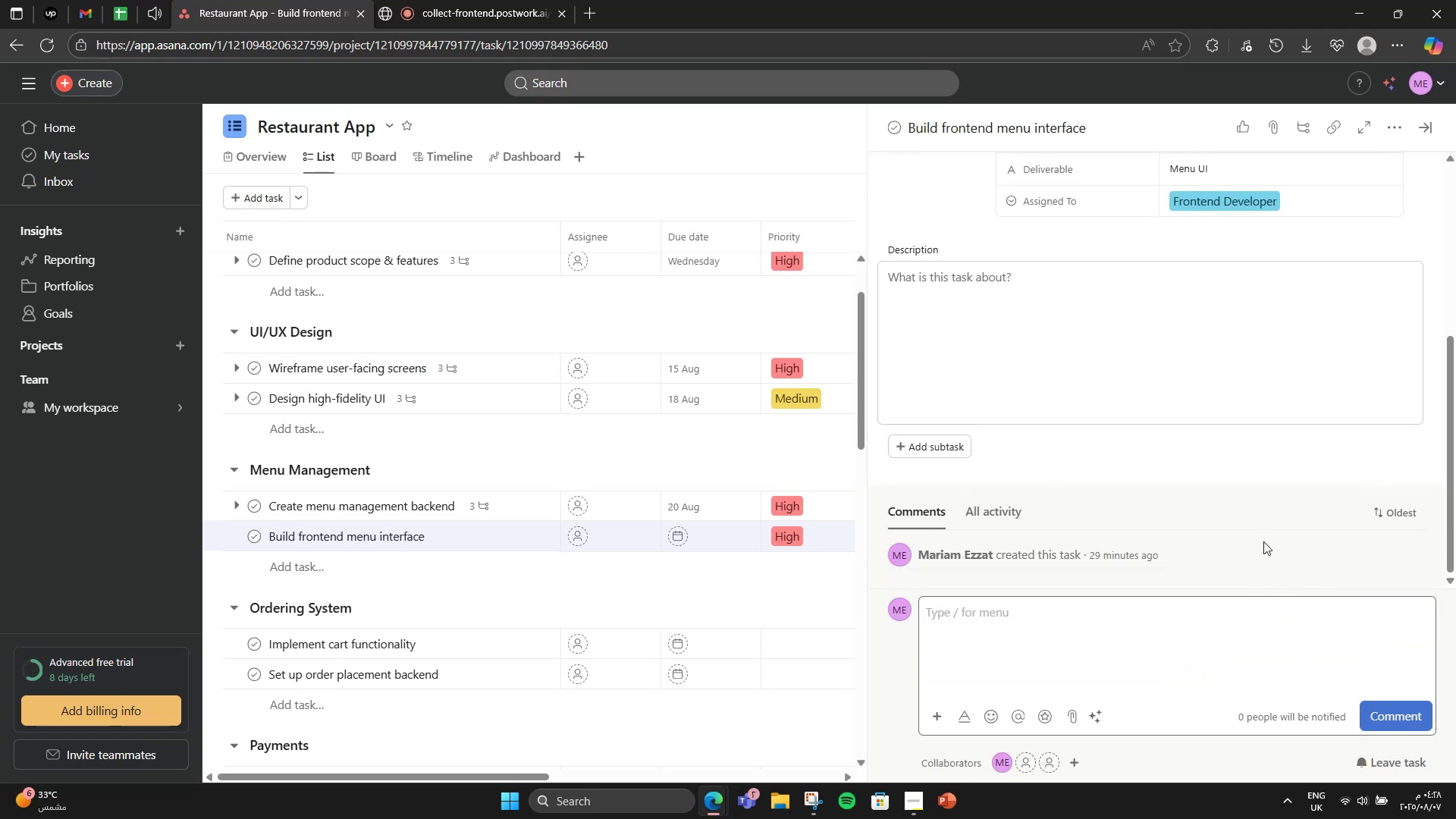 
left_click([1213, 403])
 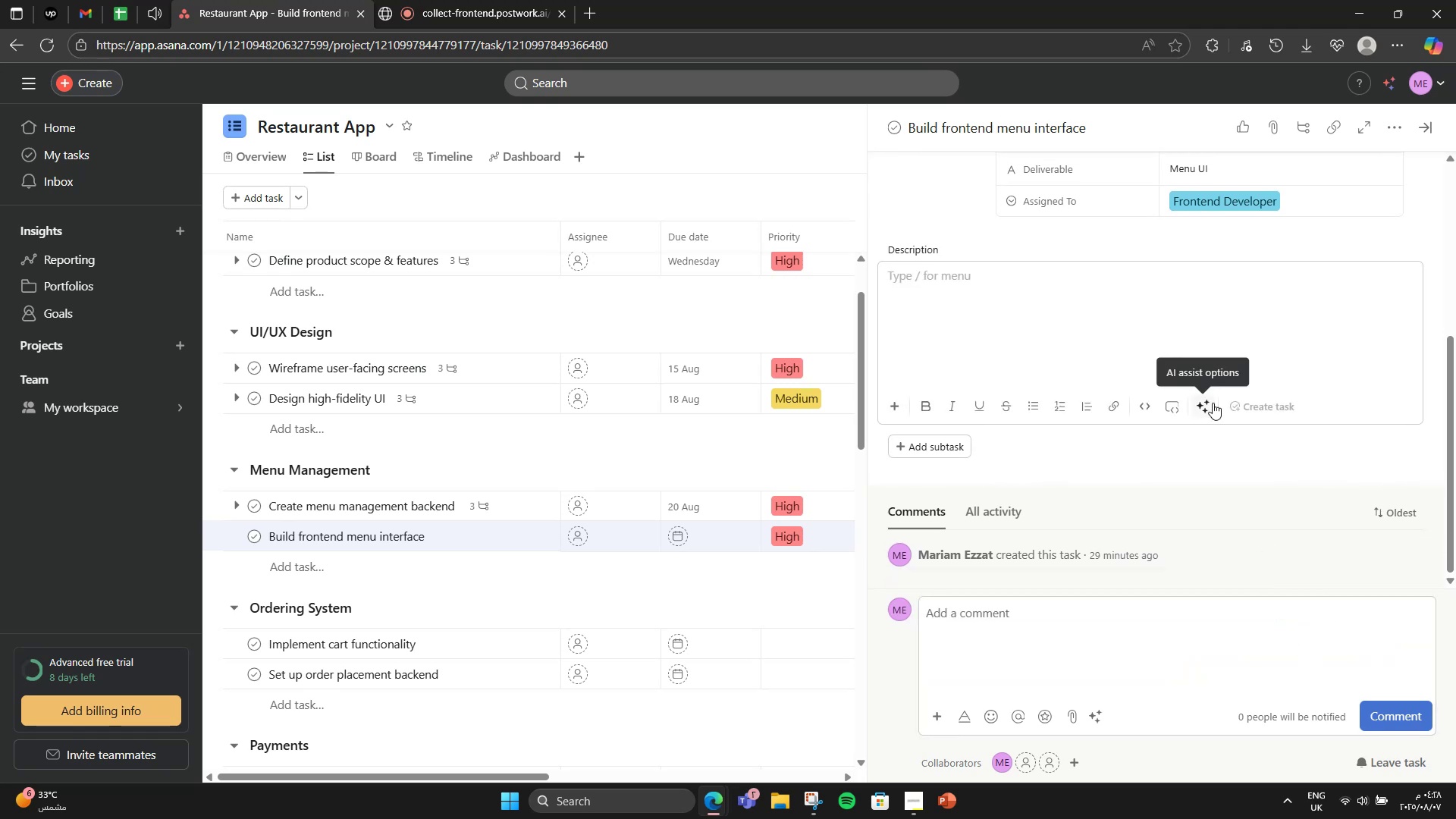 
key(Control+V)
 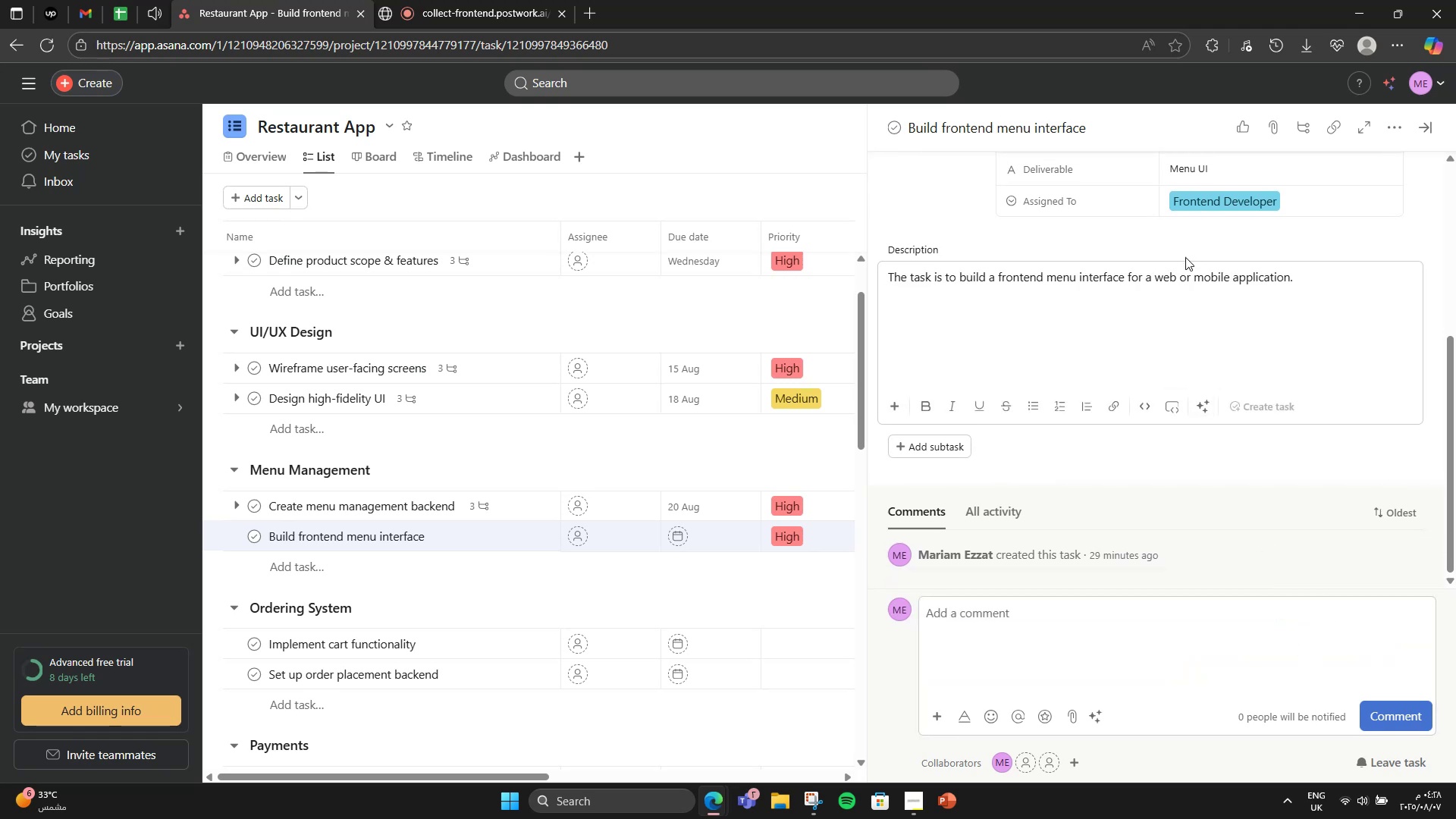 
left_click([1182, 307])
 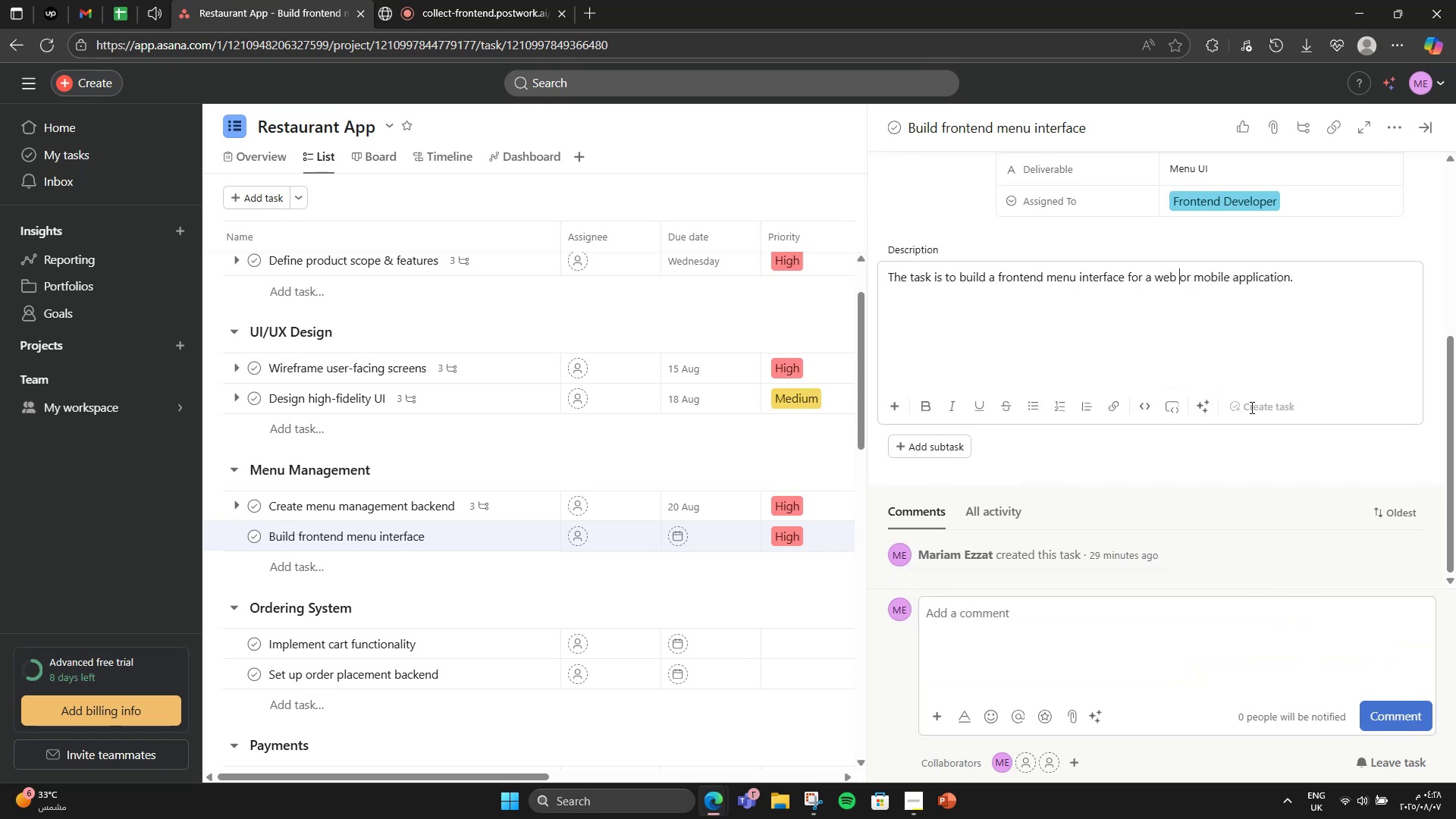 
scroll: coordinate [1196, 523], scroll_direction: down, amount: 6.0
 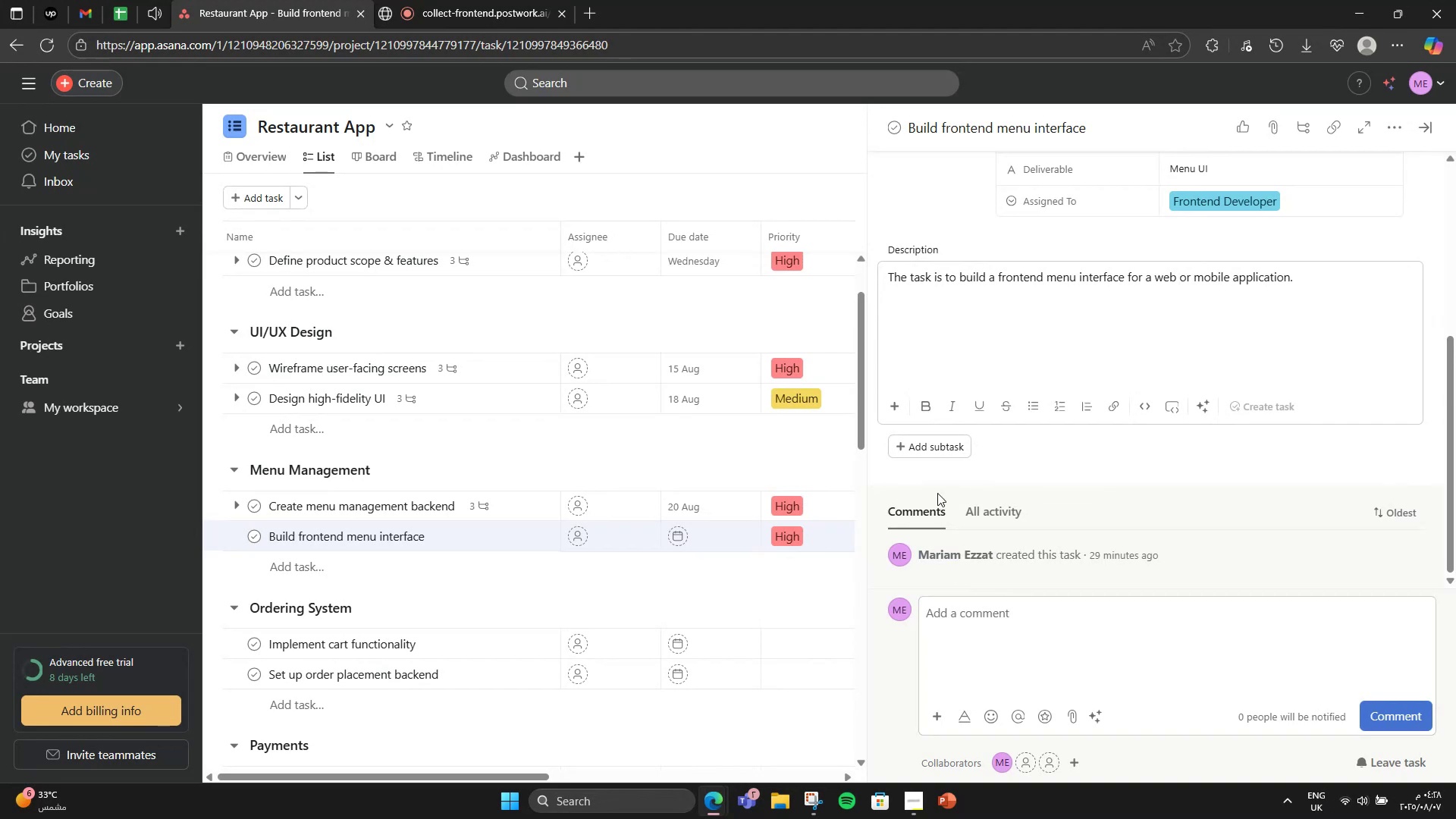 
left_click([926, 447])
 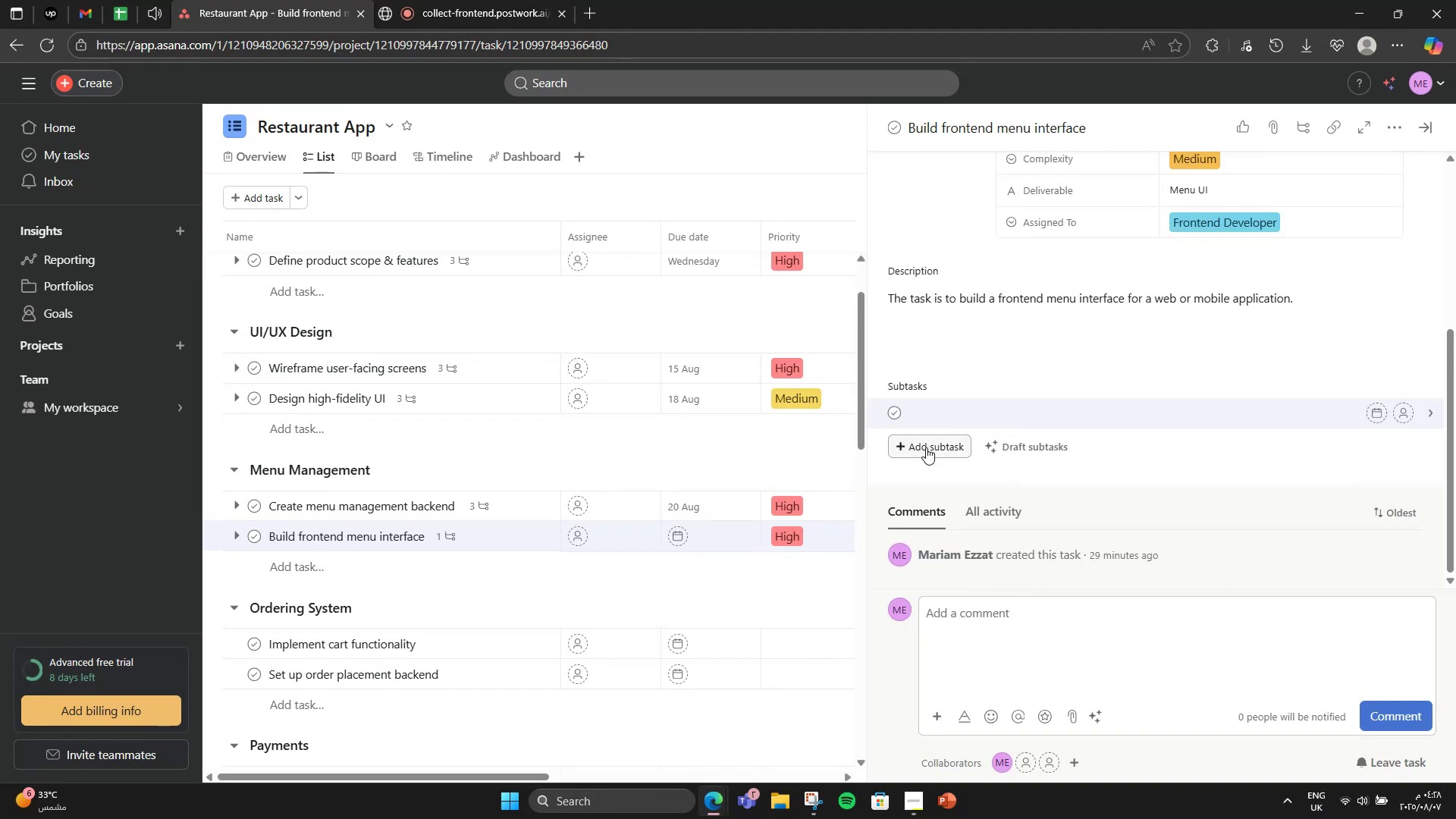 
type(Displat)
key(Backspace)
type(u)
key(Backspace)
type(y categories)
 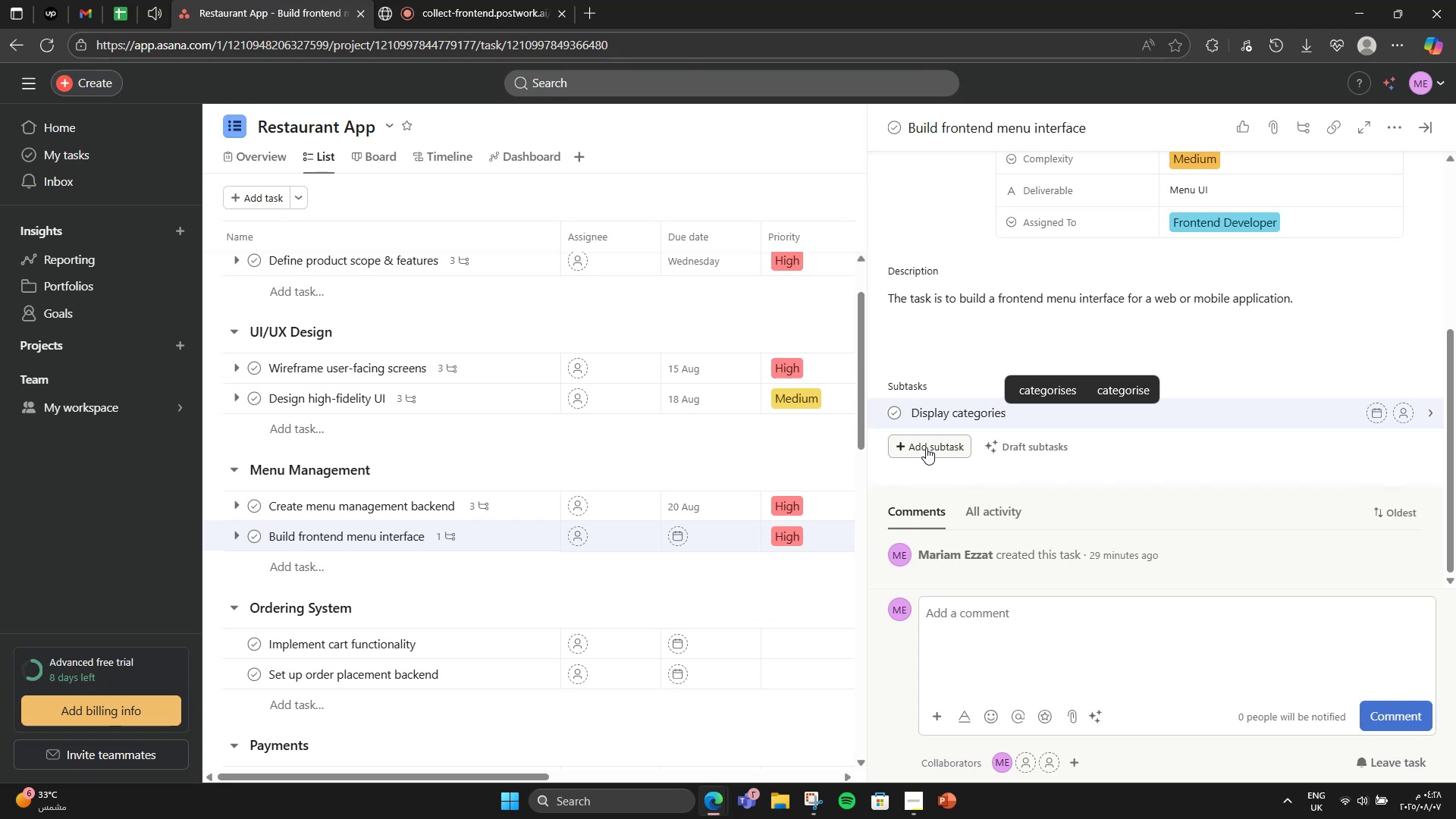 
key(Enter)
 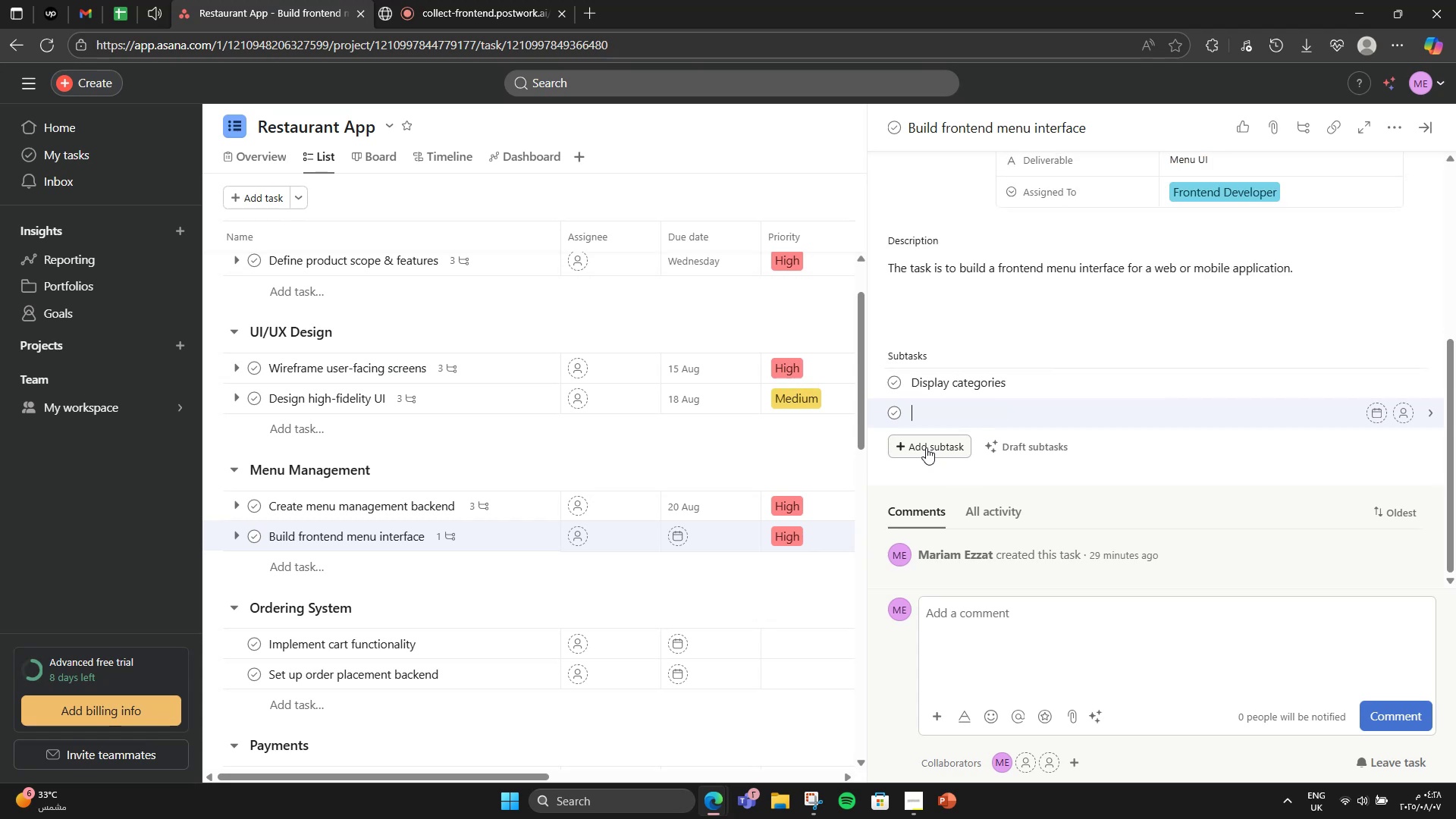 
type(Filter options)
 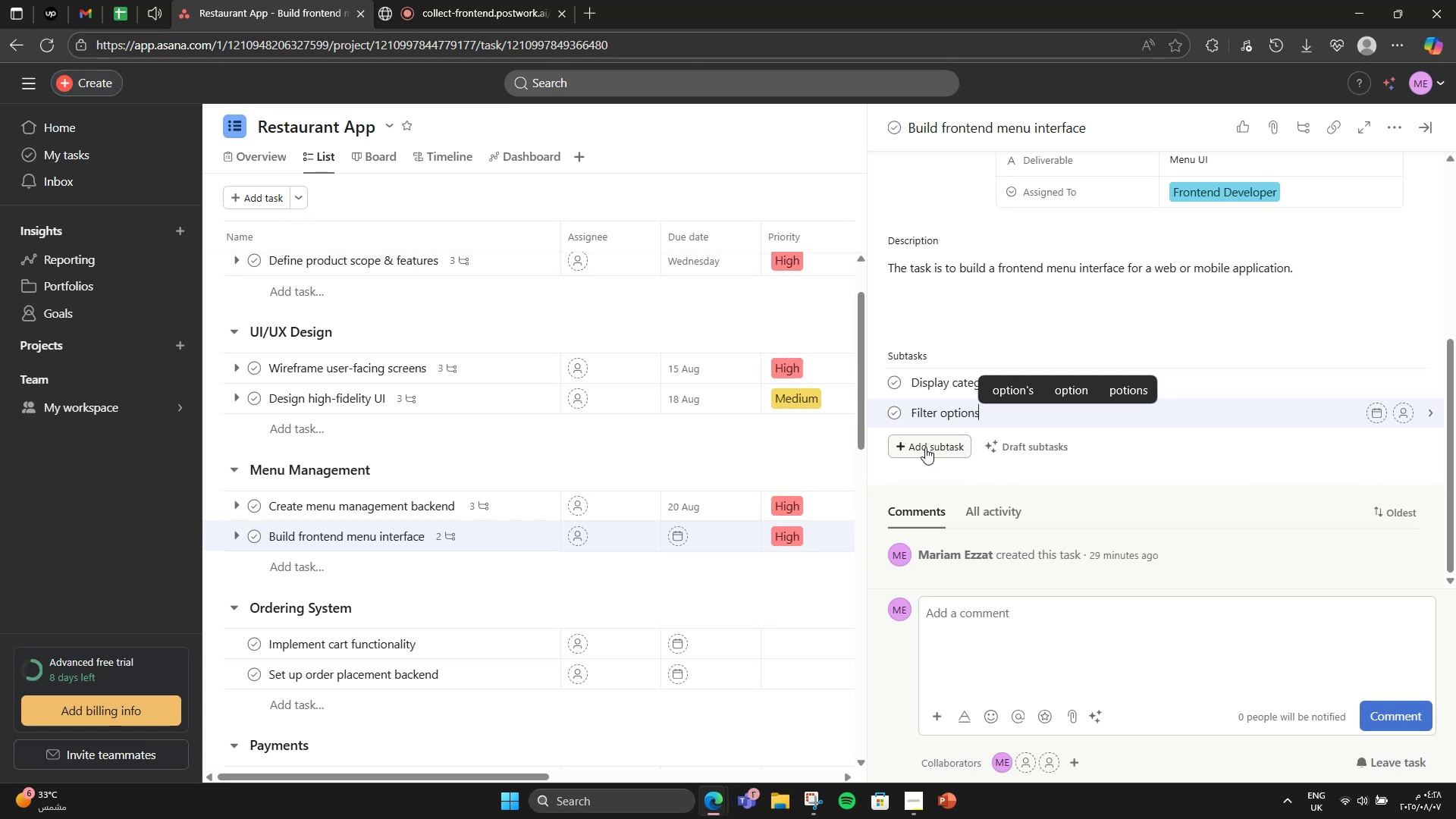 
key(Enter)
 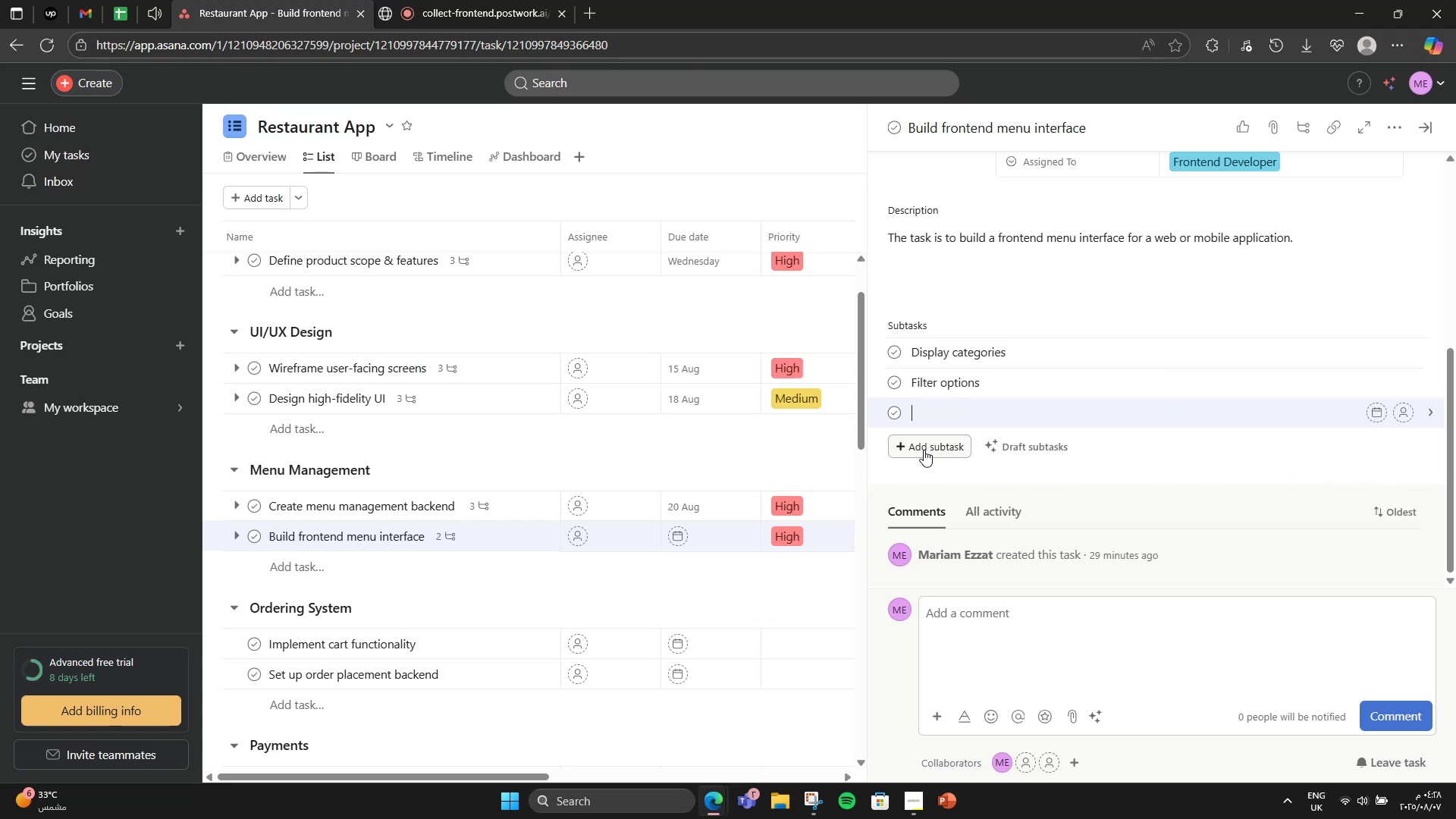 
type(Meal details model)
 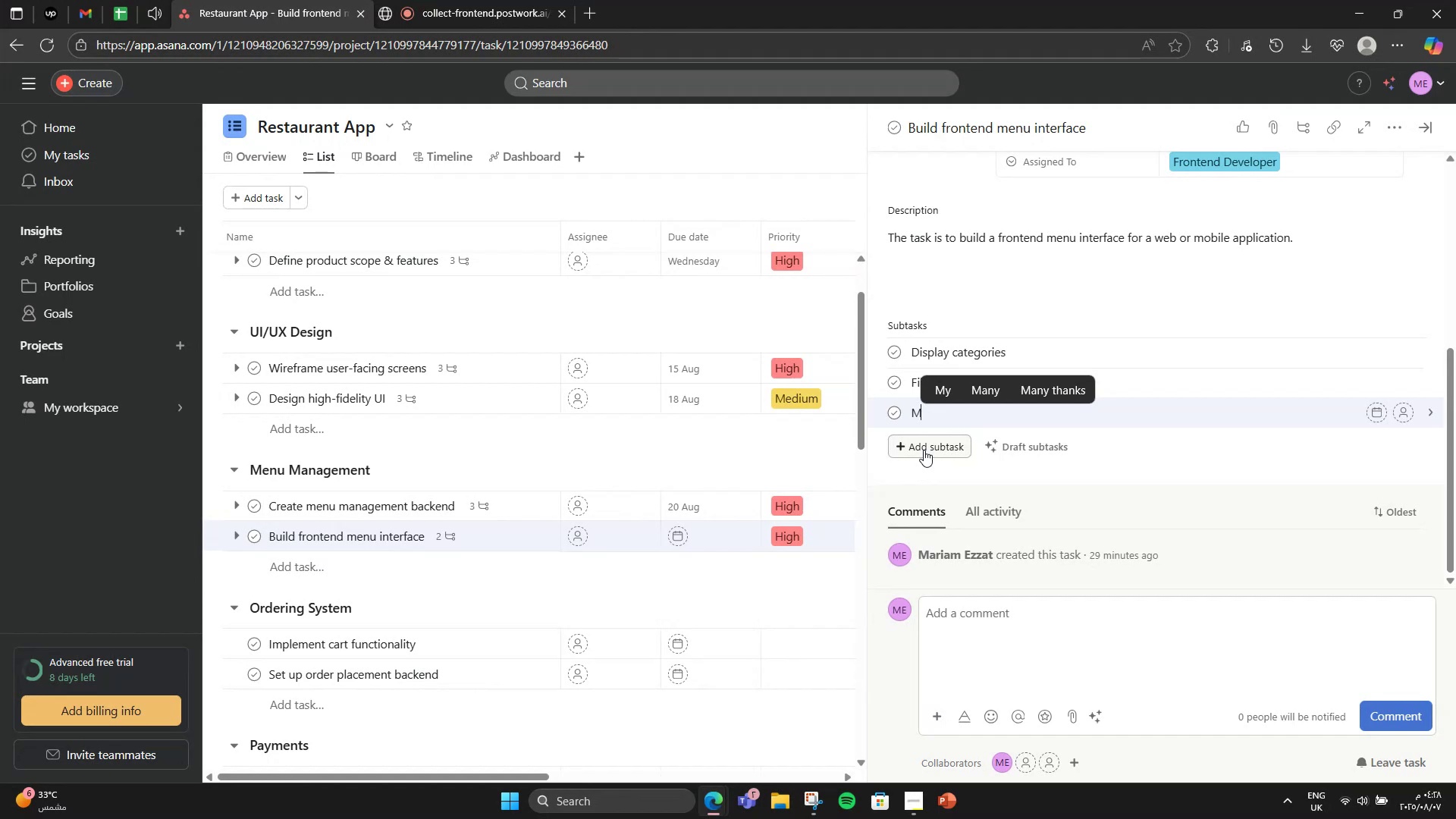 
key(VolumeUp)
 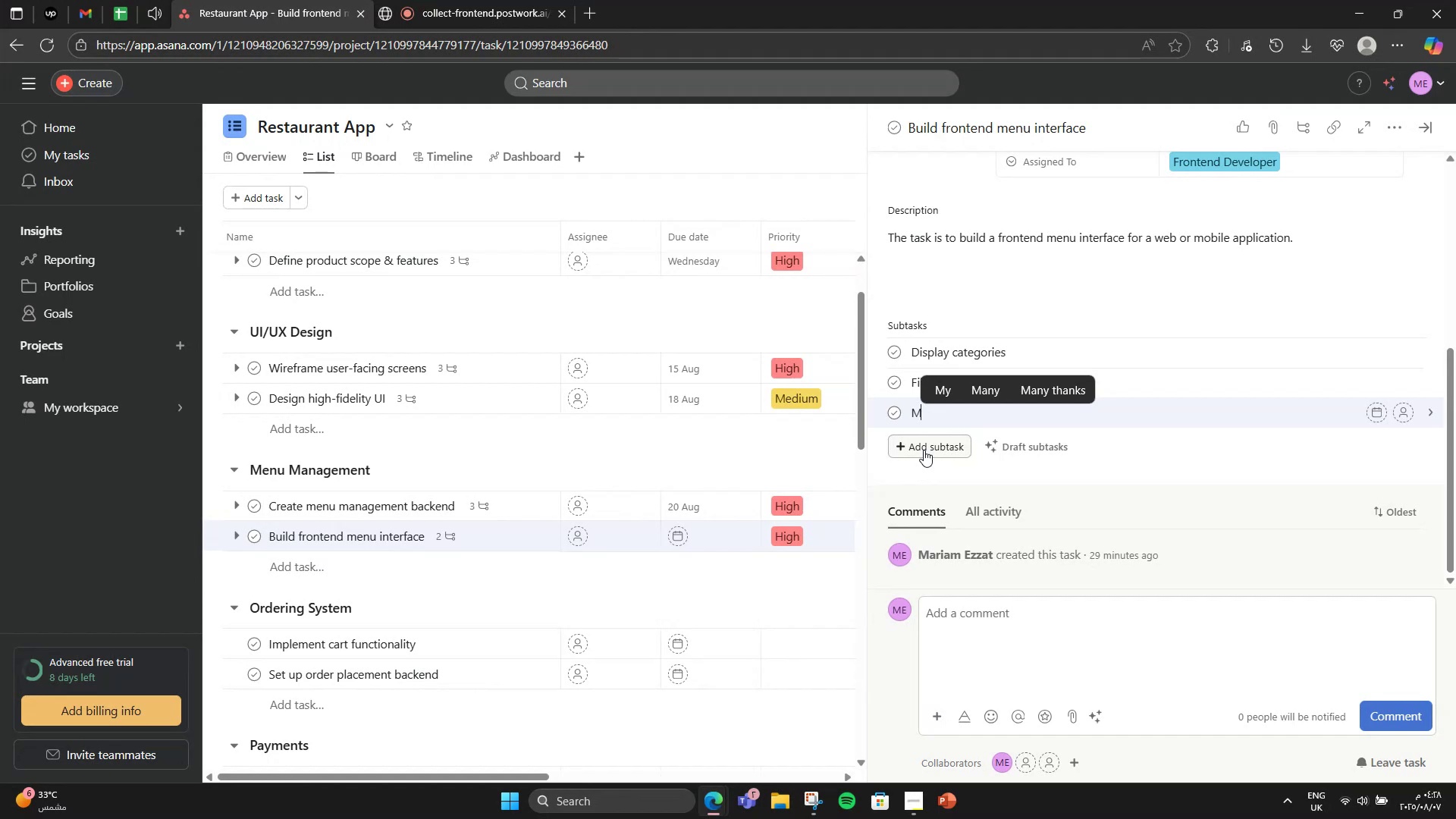 
key(VolumeUp)
 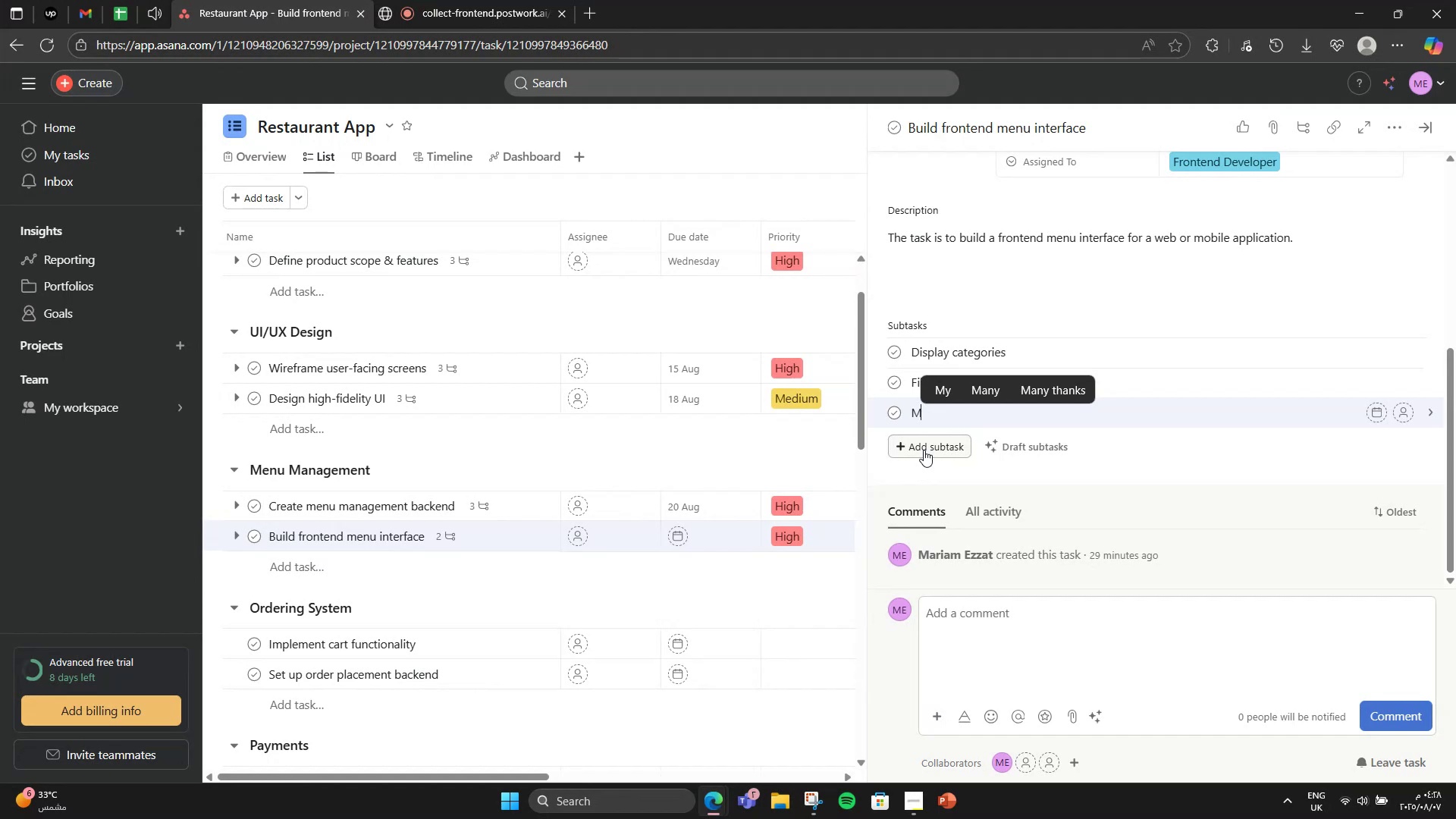 
key(VolumeUp)
 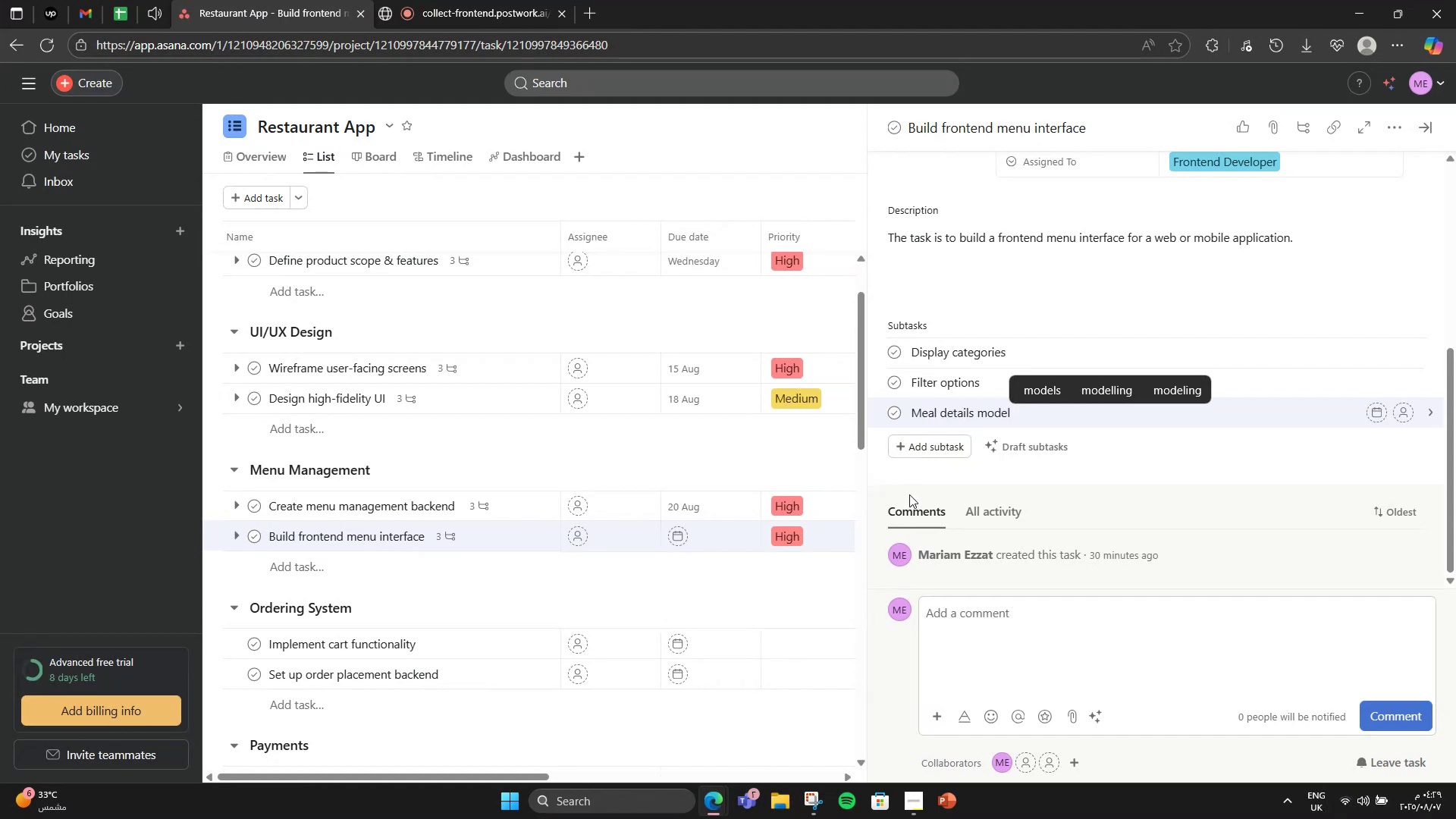 
scroll: coordinate [835, 416], scroll_direction: down, amount: 2.0
 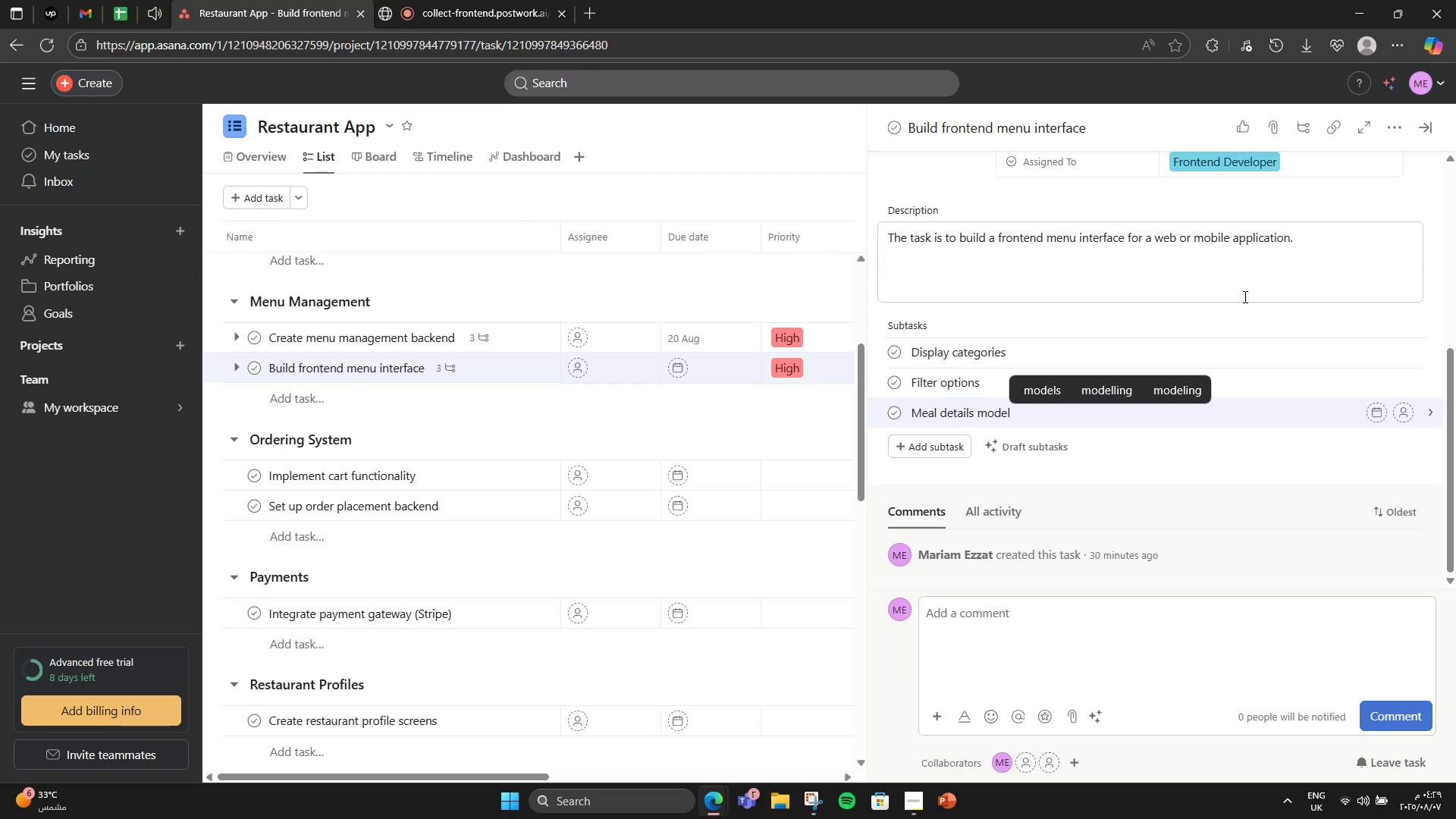 
left_click([1274, 321])
 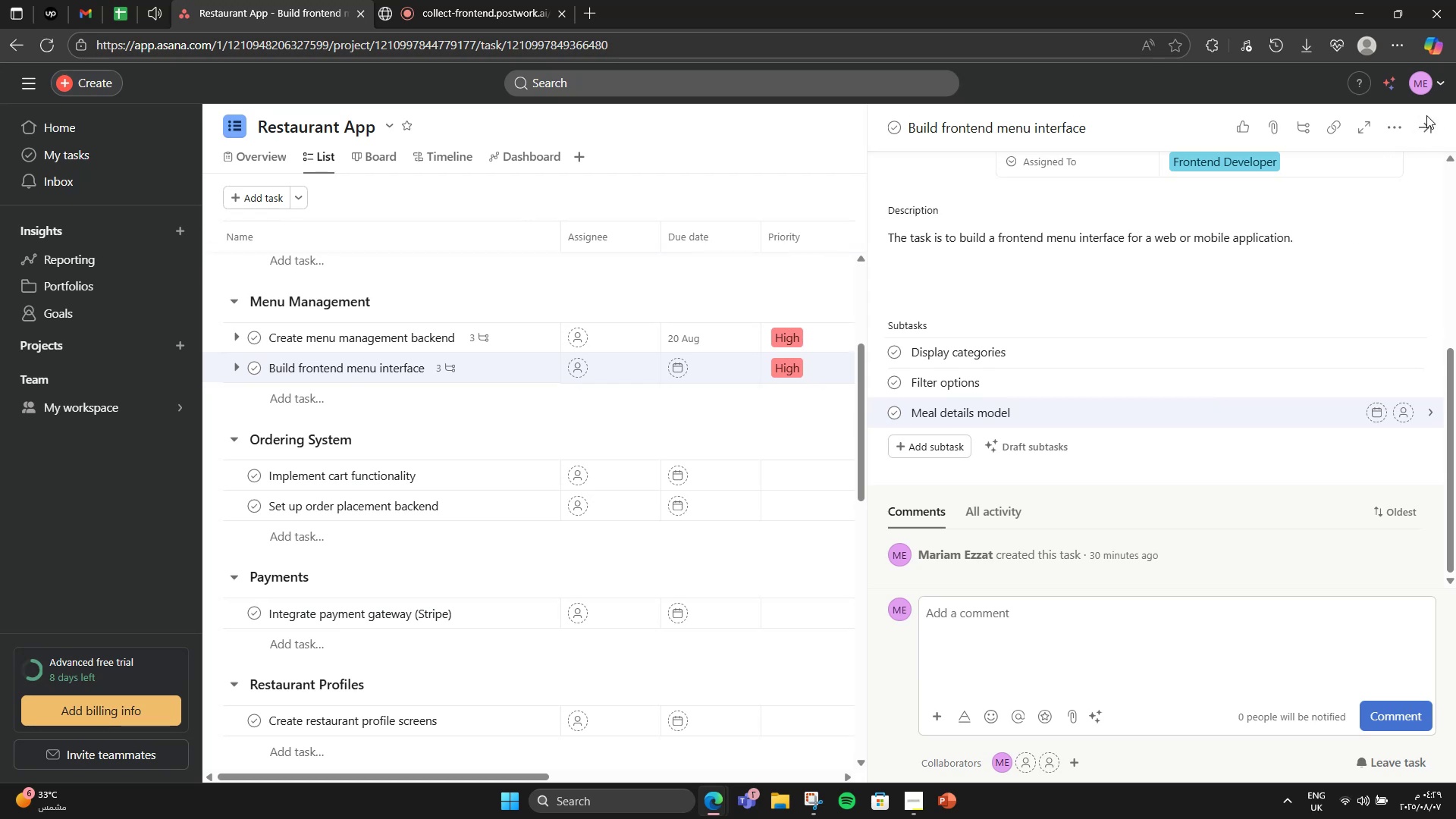 
left_click([1428, 124])
 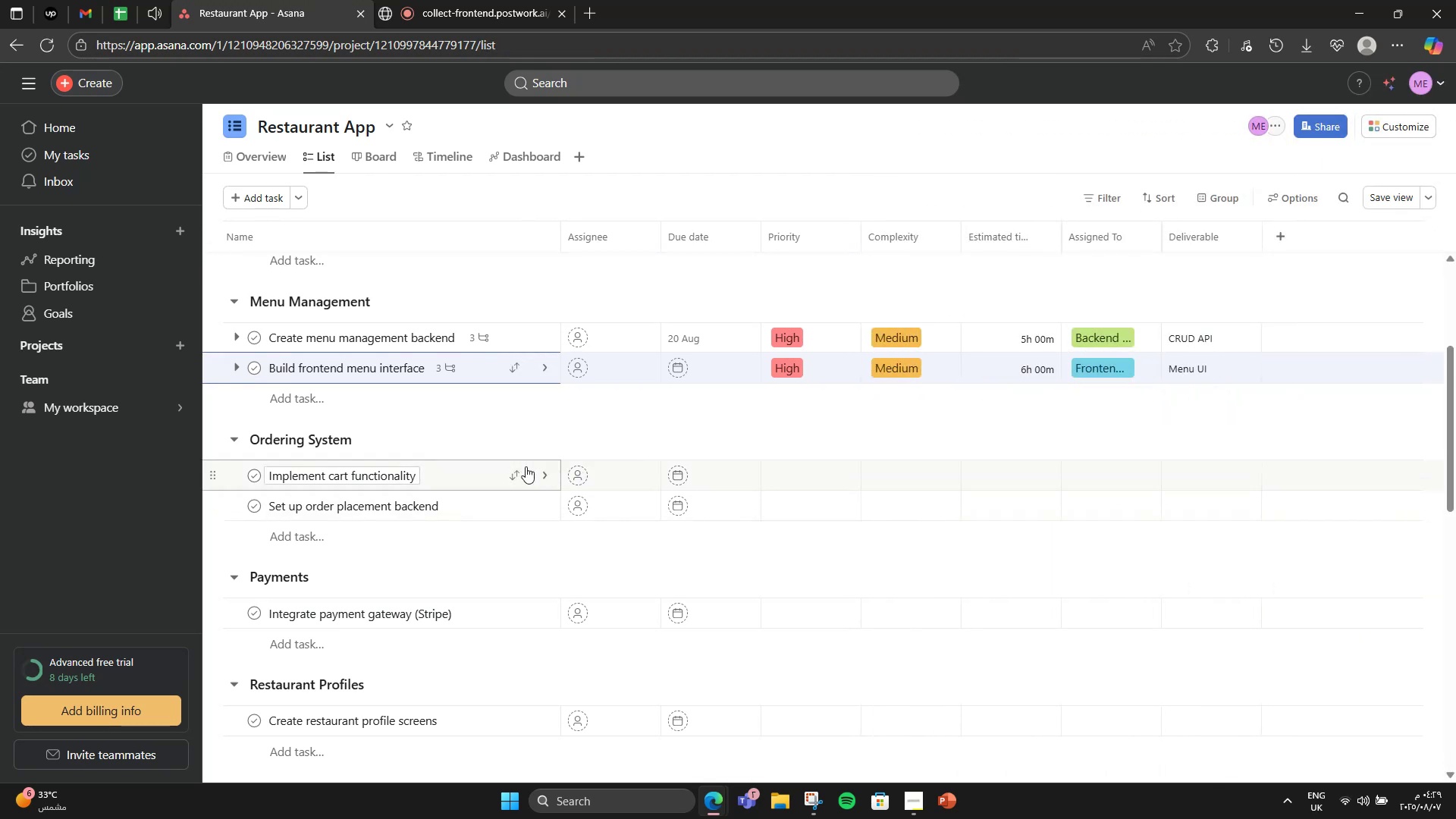 
left_click([466, 469])
 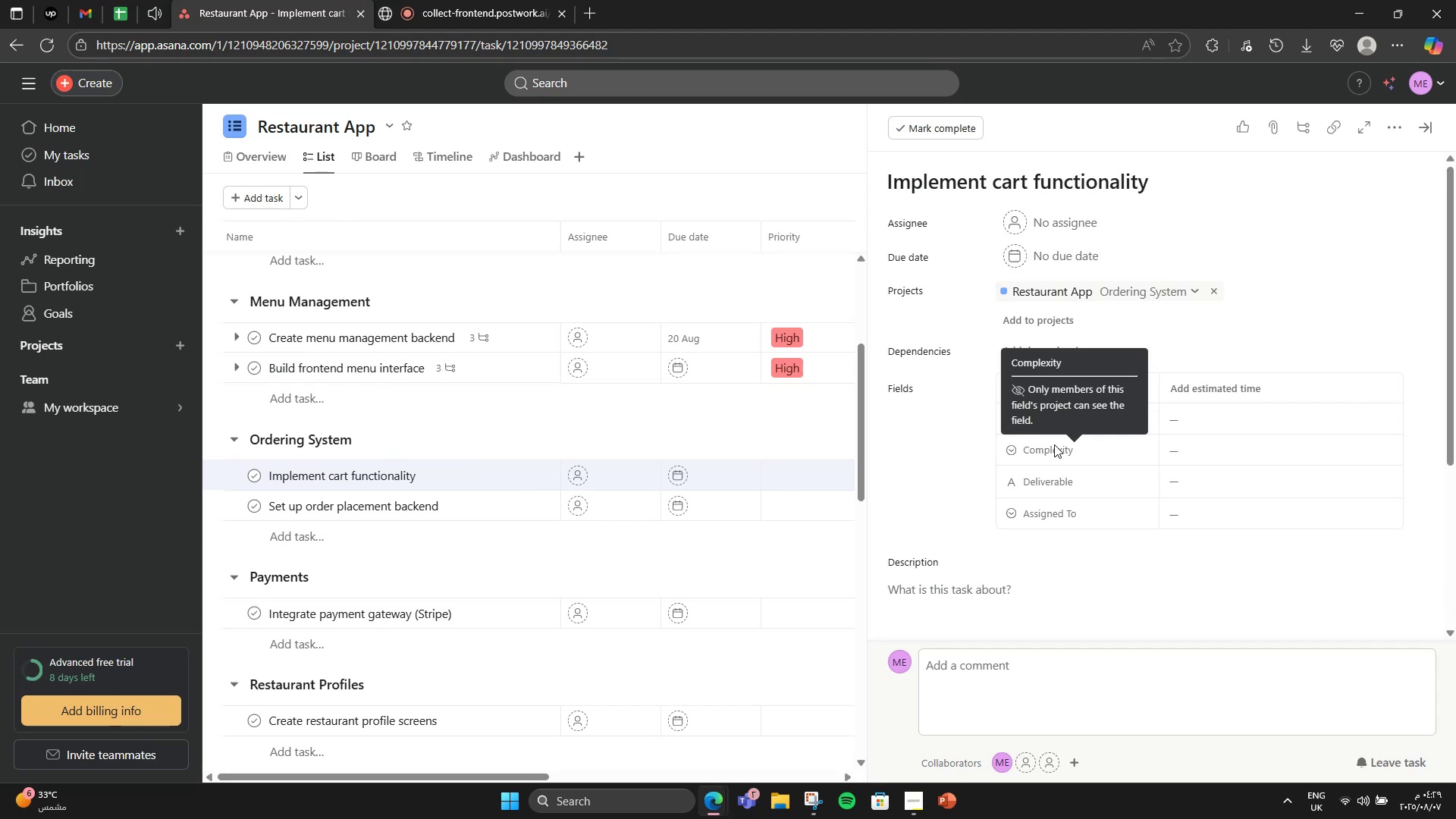 
wait(12.5)
 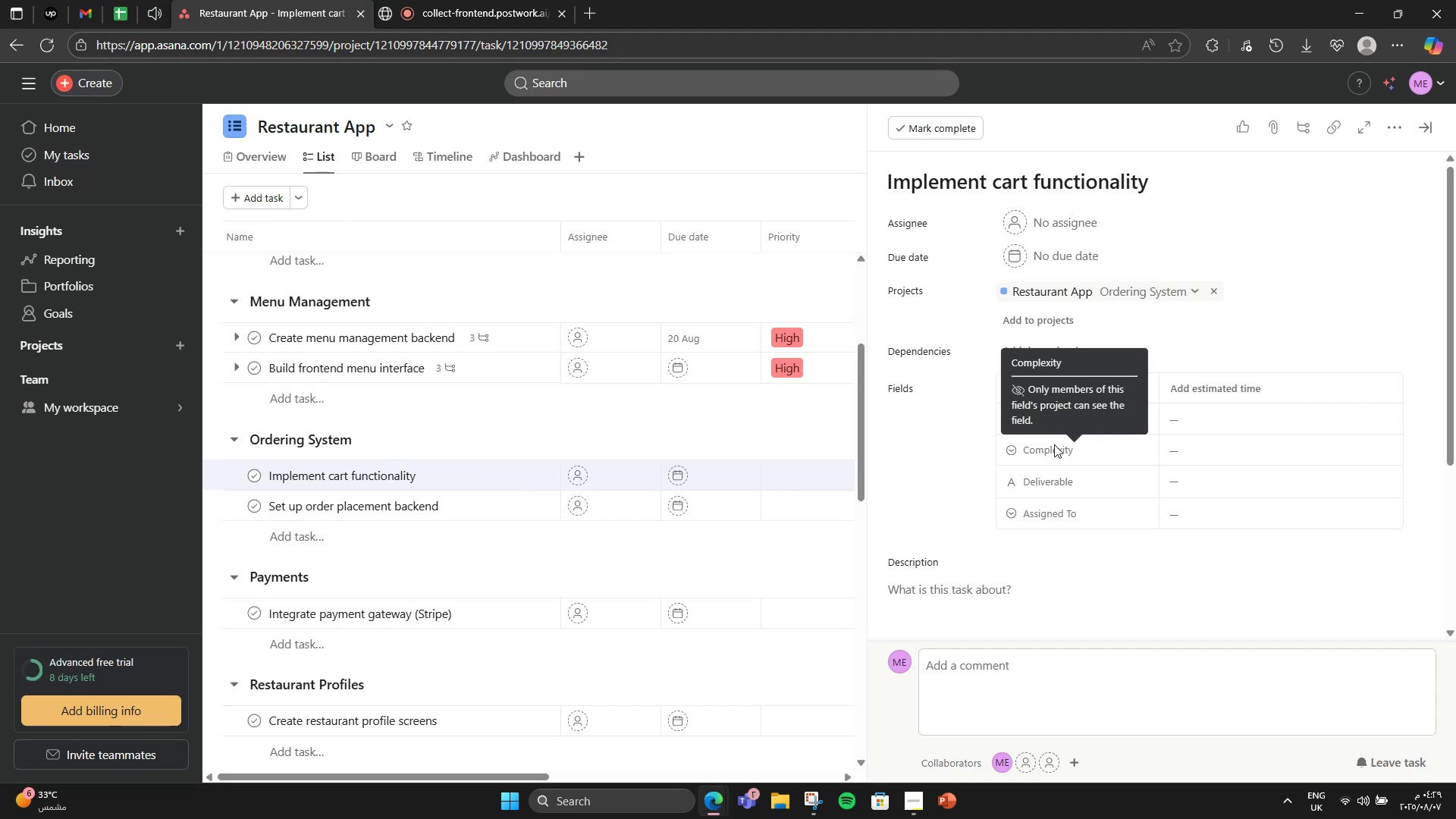 
scroll: coordinate [727, 404], scroll_direction: up, amount: 3.0
 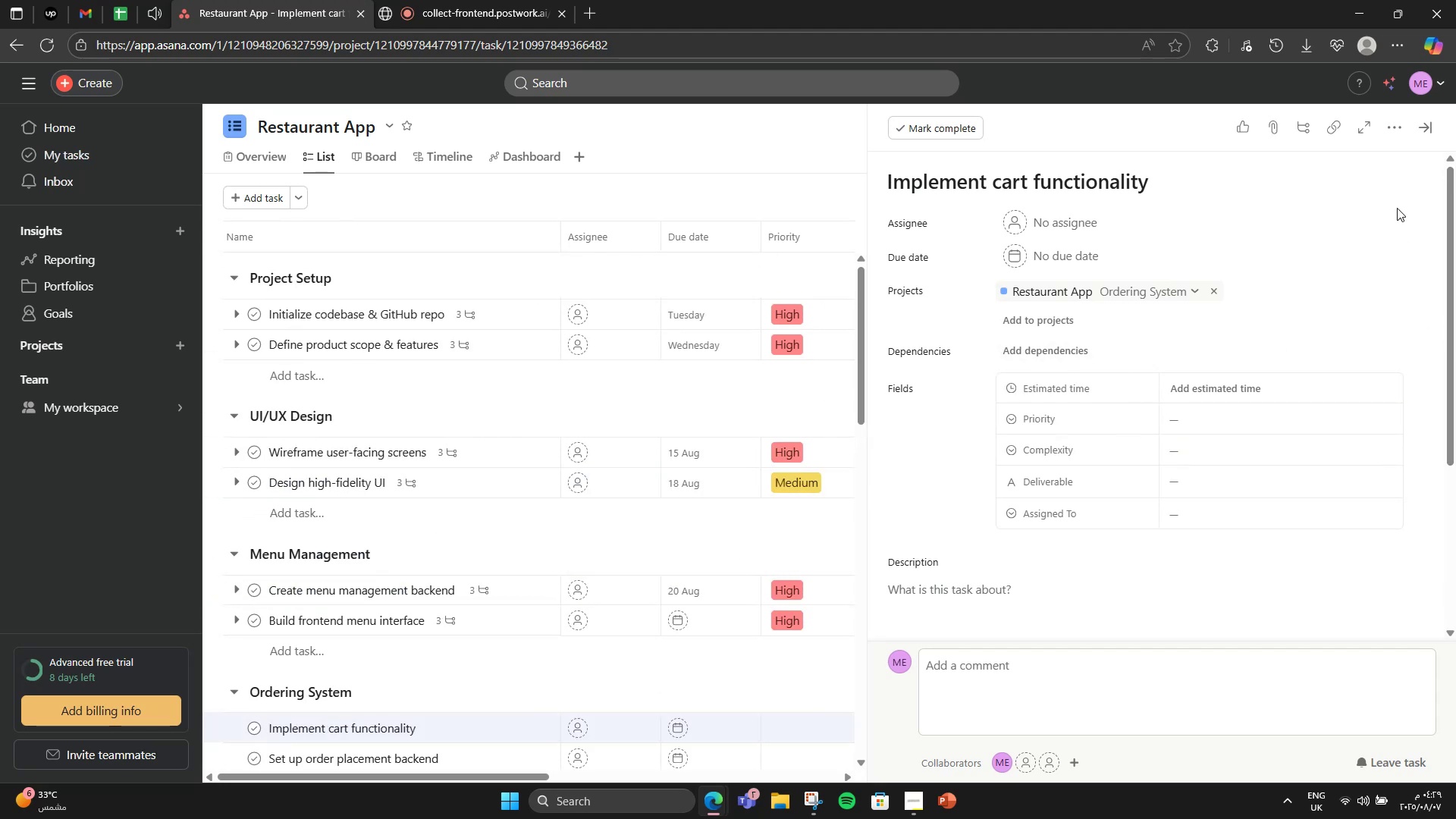 
left_click([1426, 118])
 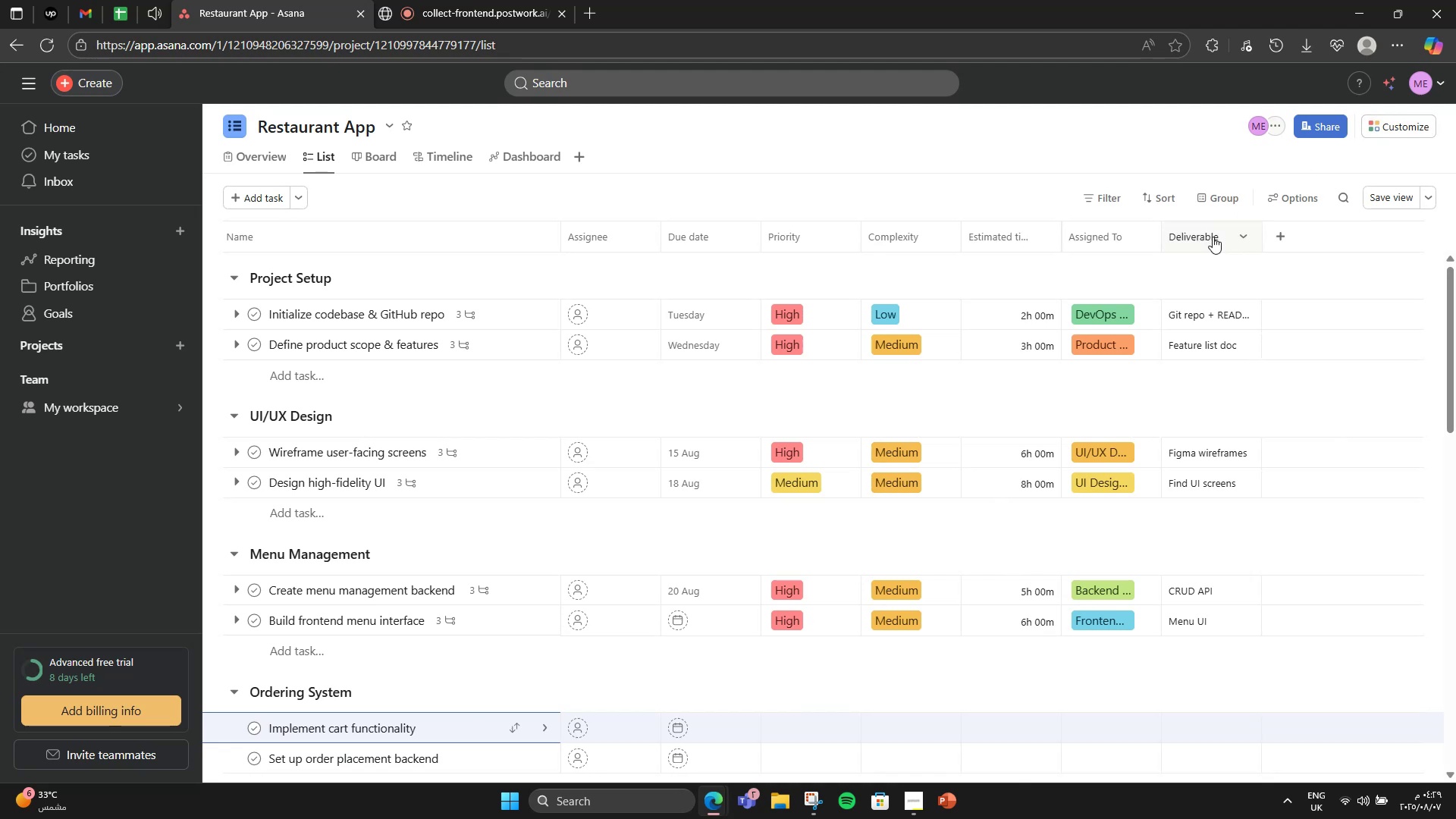 
left_click([707, 616])
 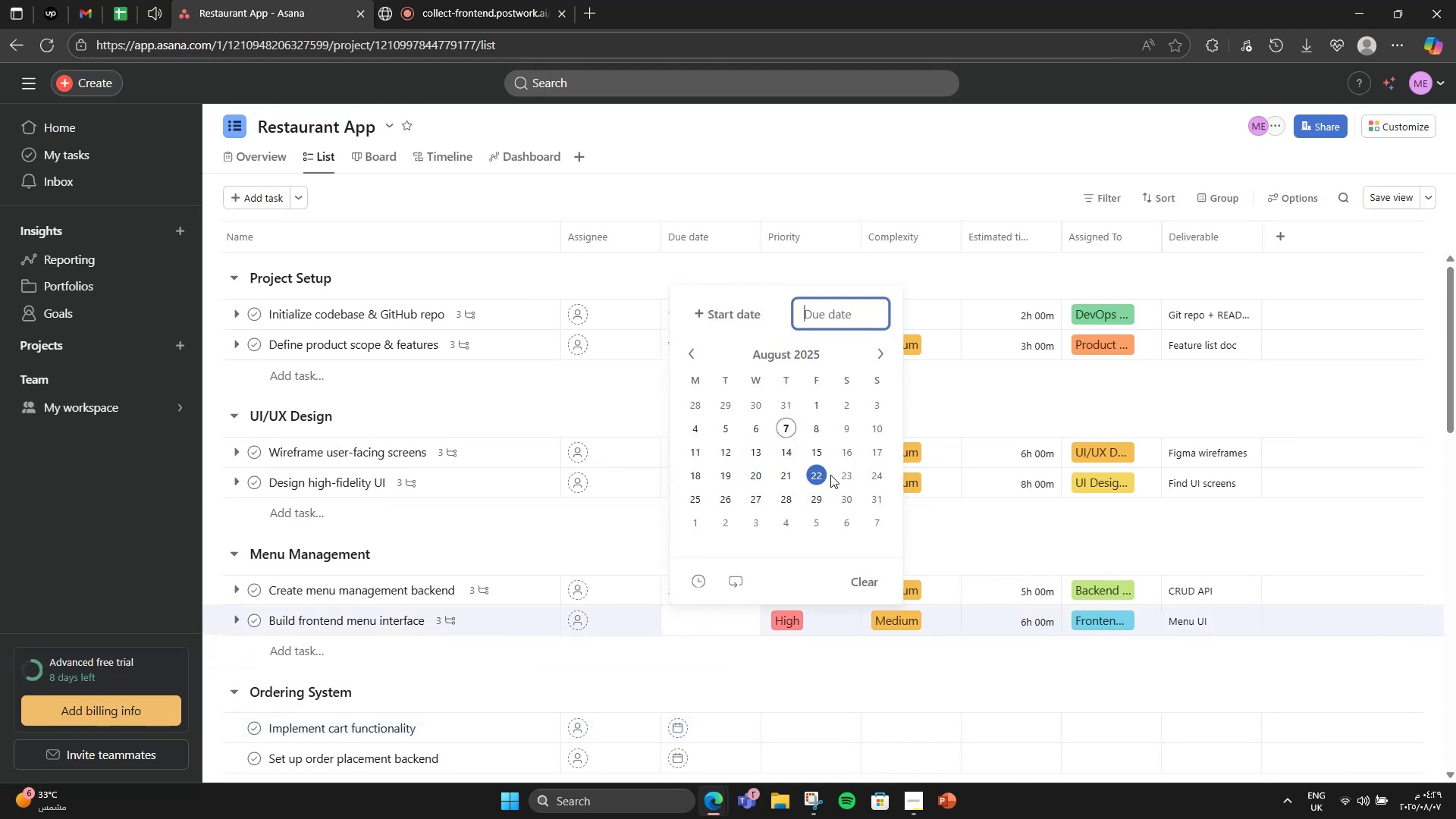 
left_click([824, 475])
 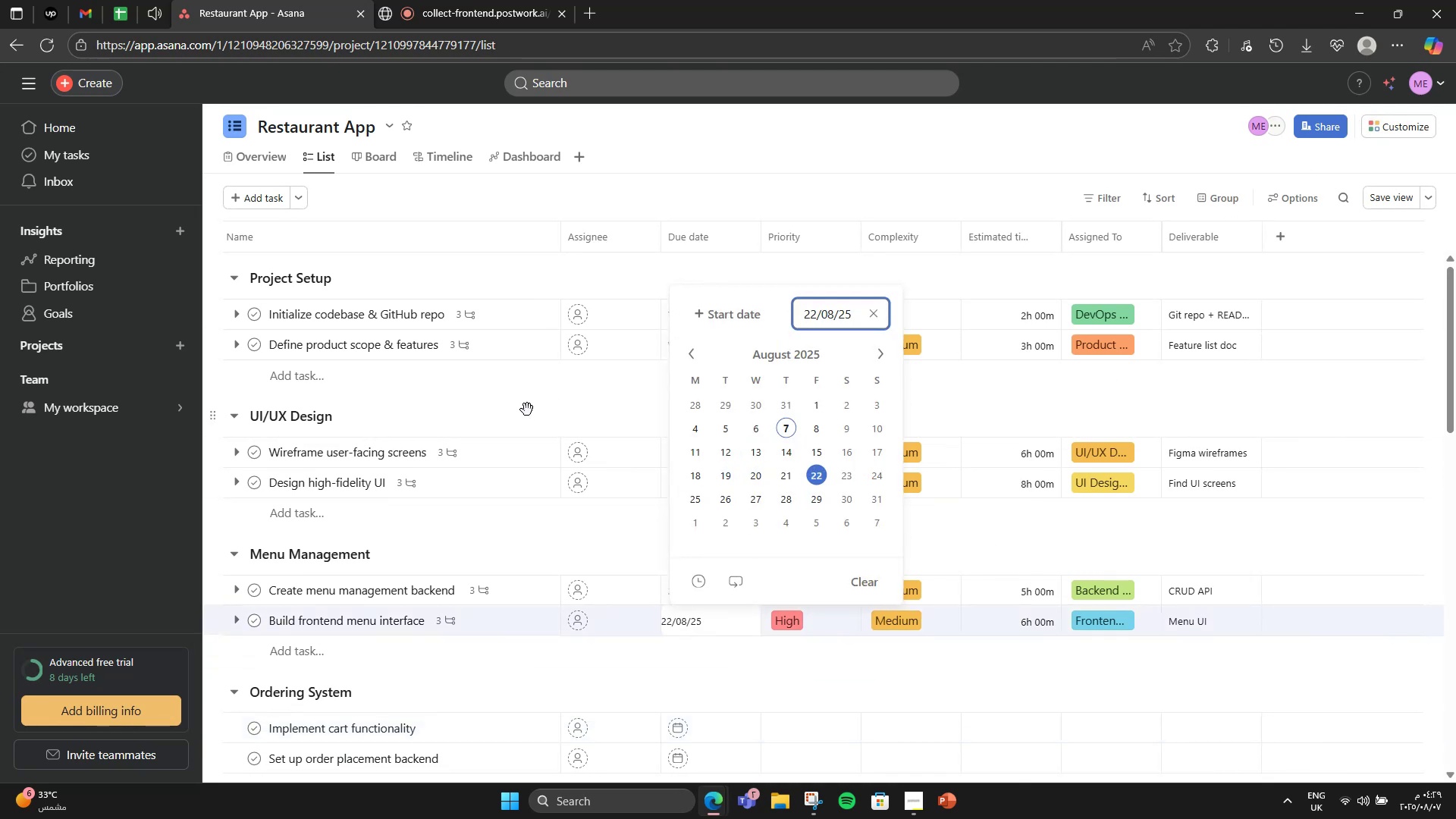 
left_click([527, 410])
 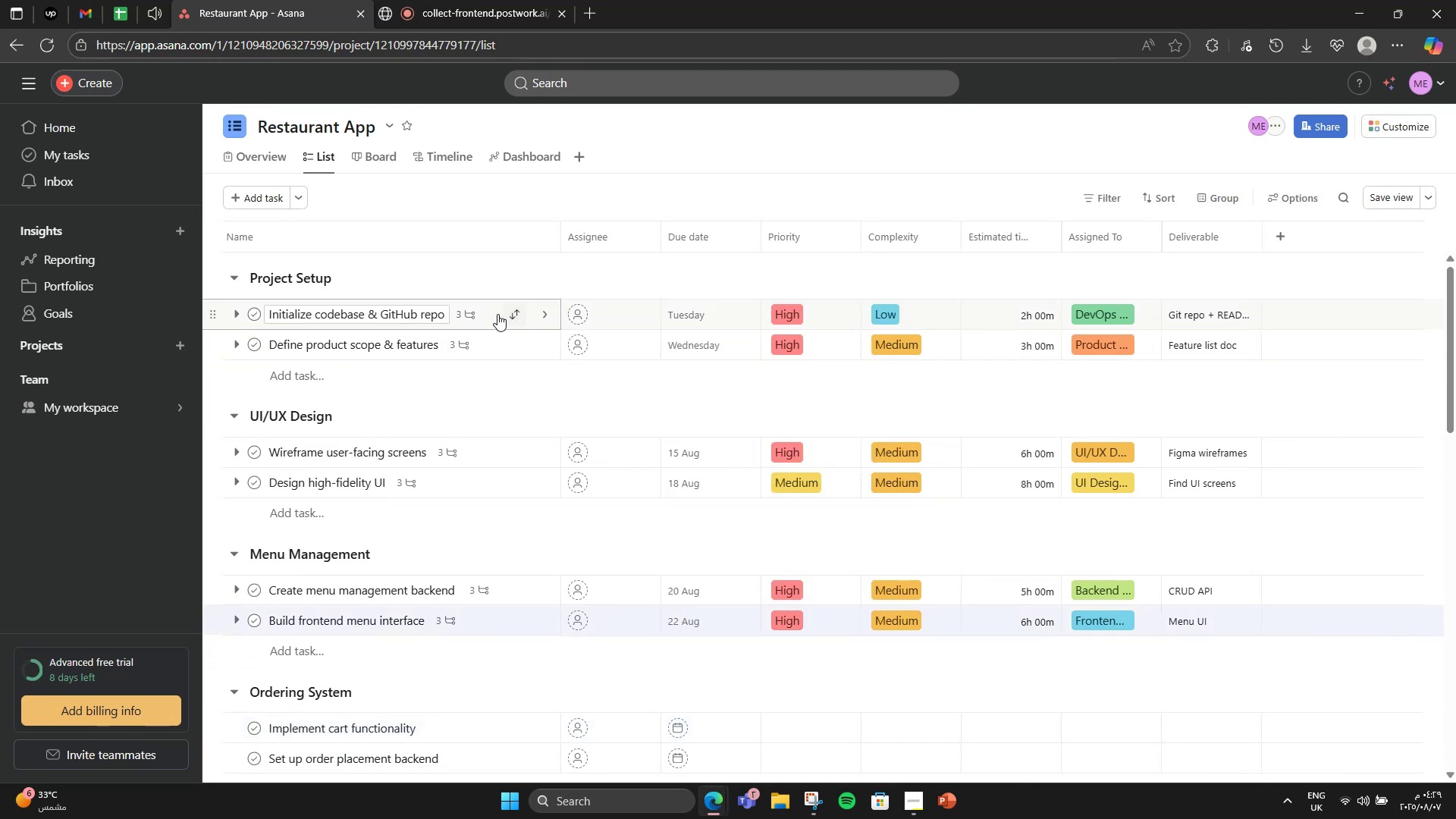 
left_click([494, 314])
 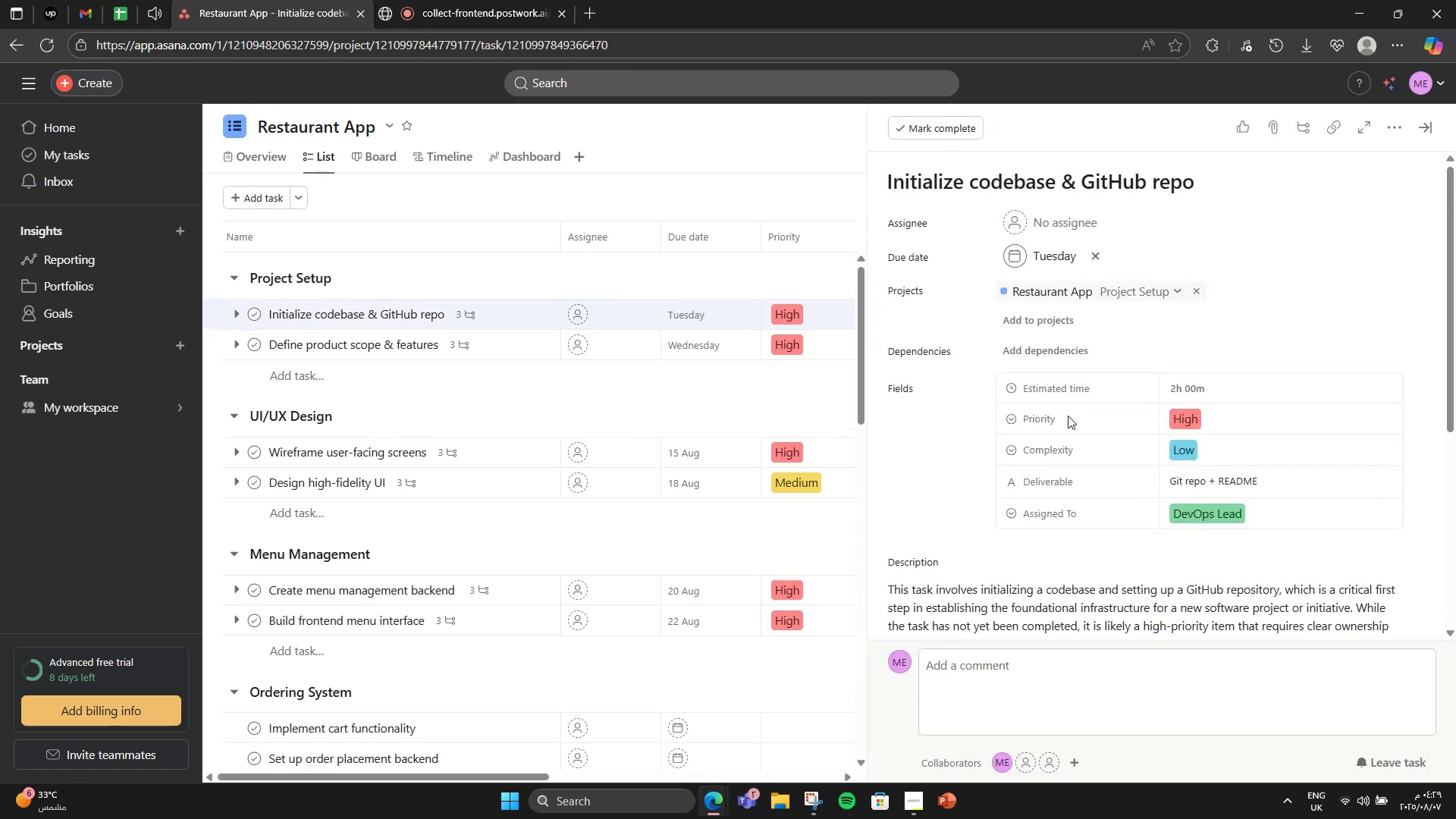 
scroll: coordinate [1067, 417], scroll_direction: down, amount: 1.0
 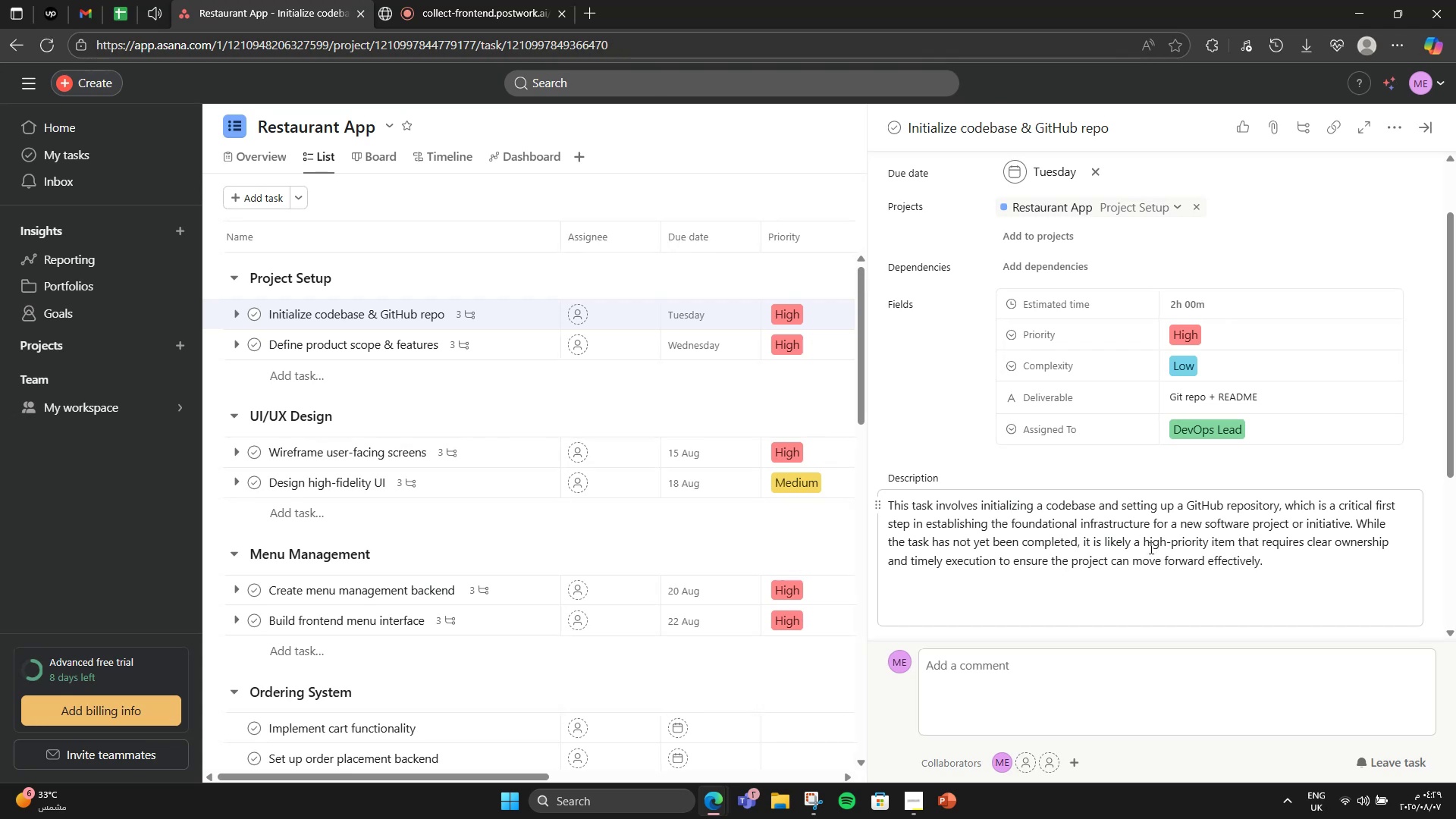 
wait(18.99)
 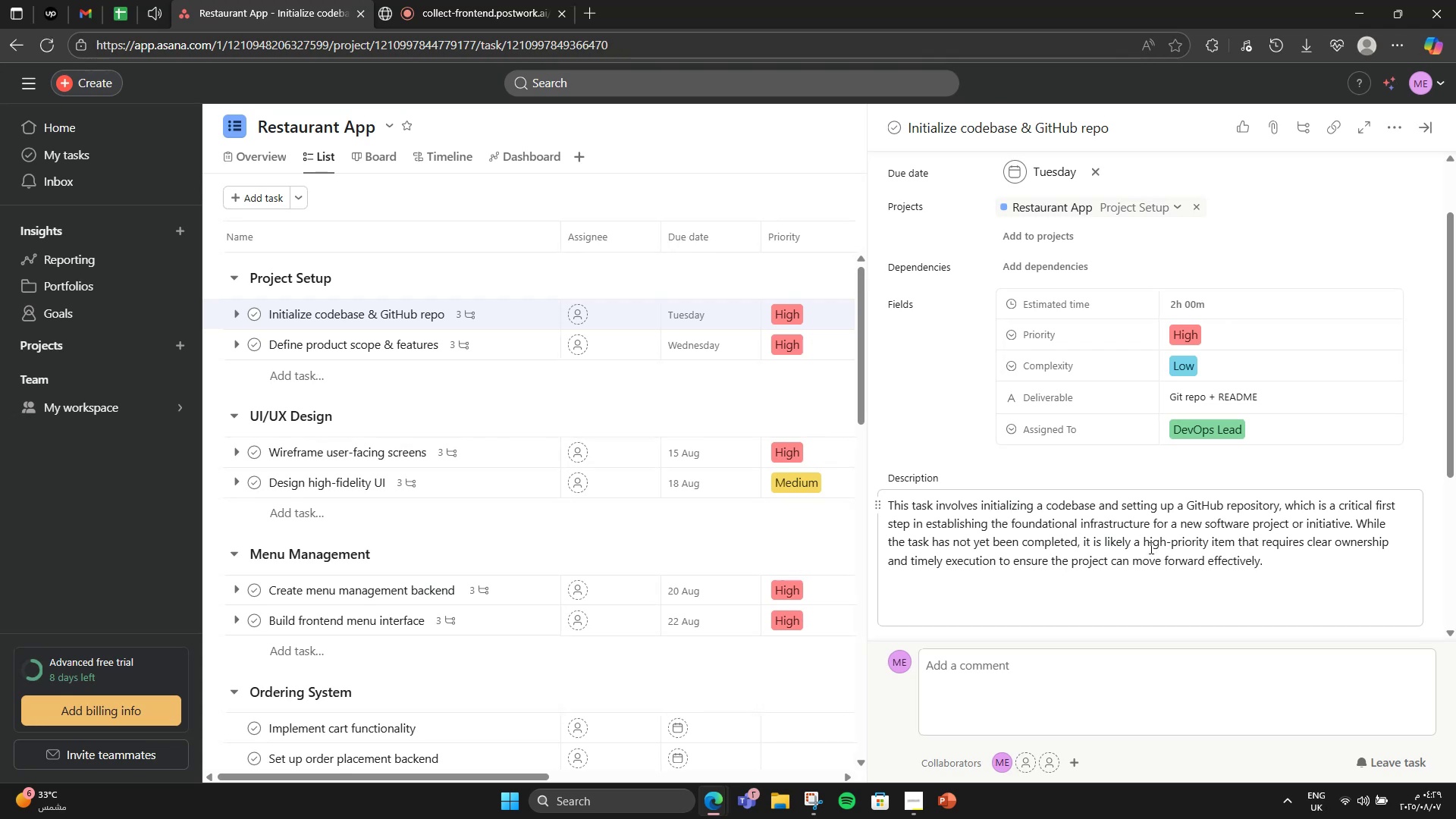 
left_click([512, 355])
 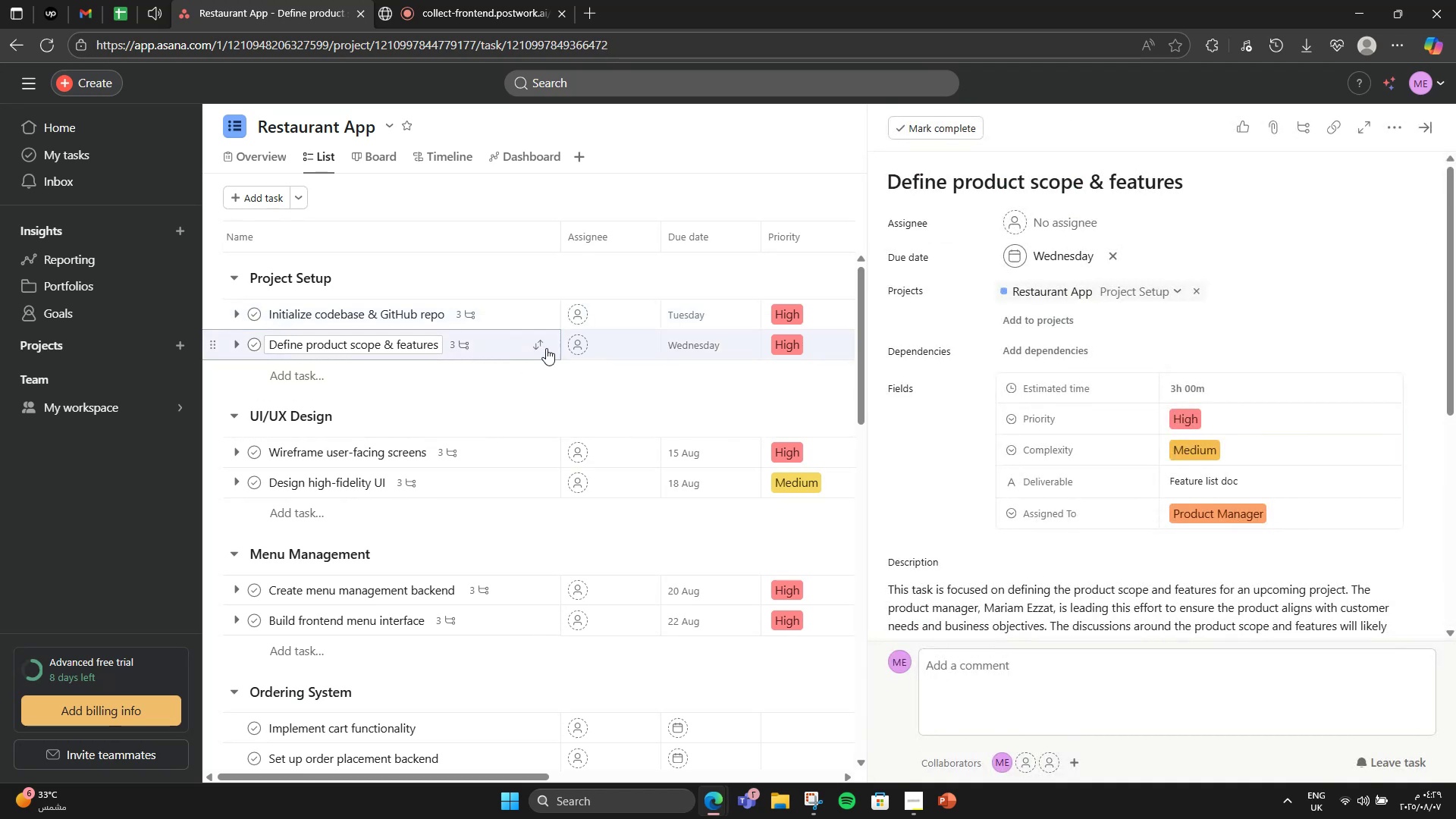 
scroll: coordinate [955, 547], scroll_direction: down, amount: 3.0
 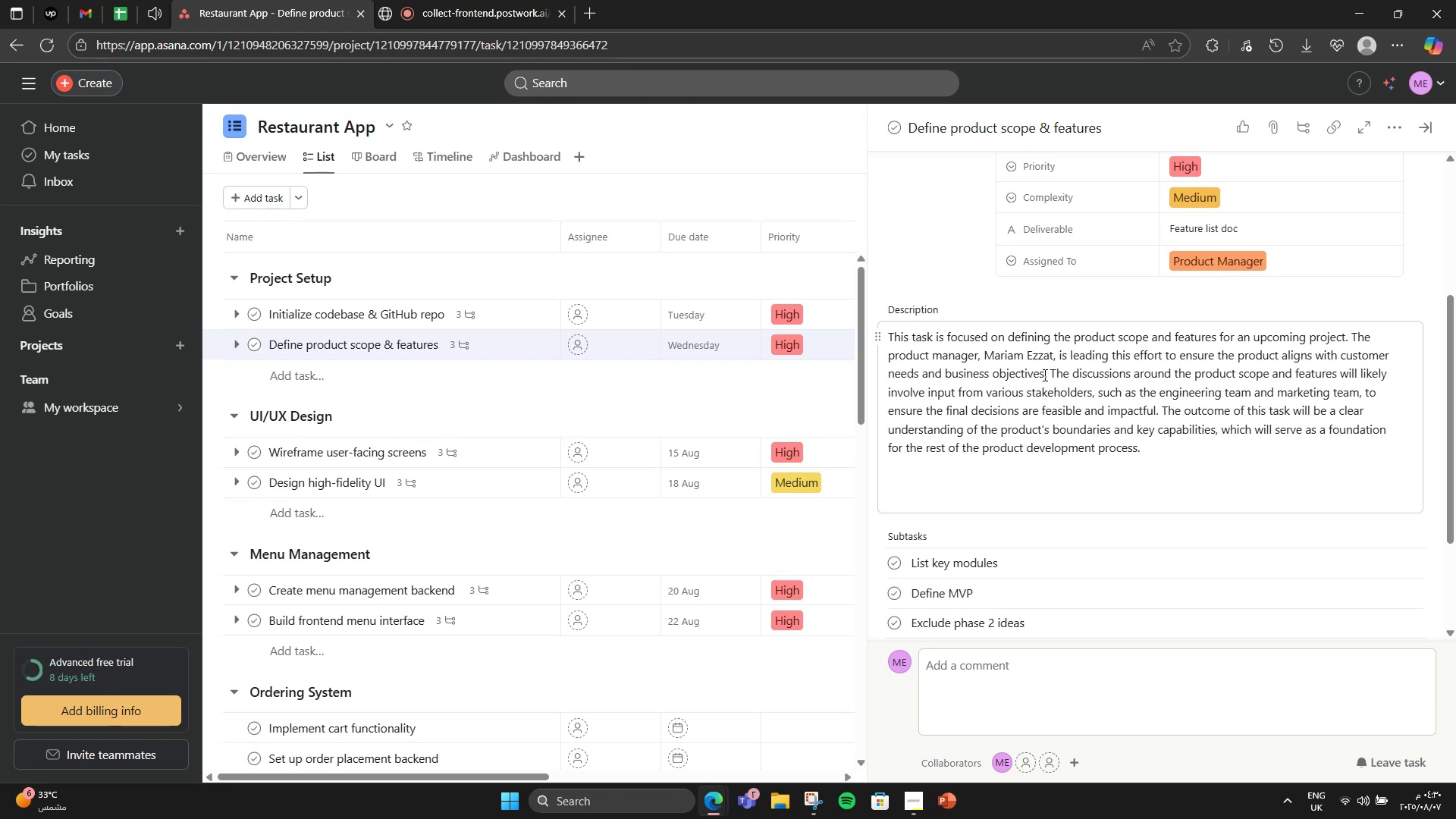 
wait(19.92)
 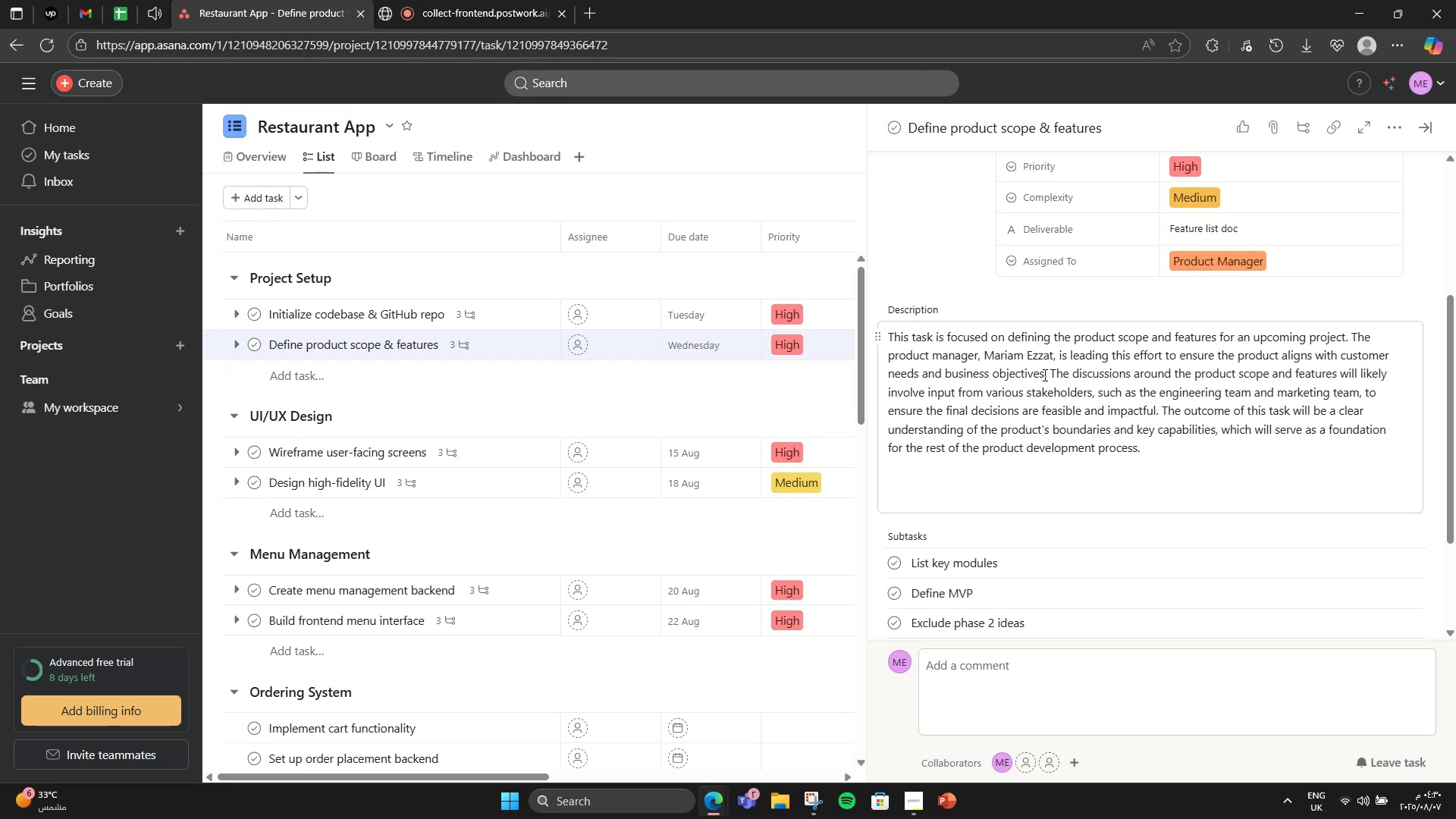 
double_click([981, 344])
 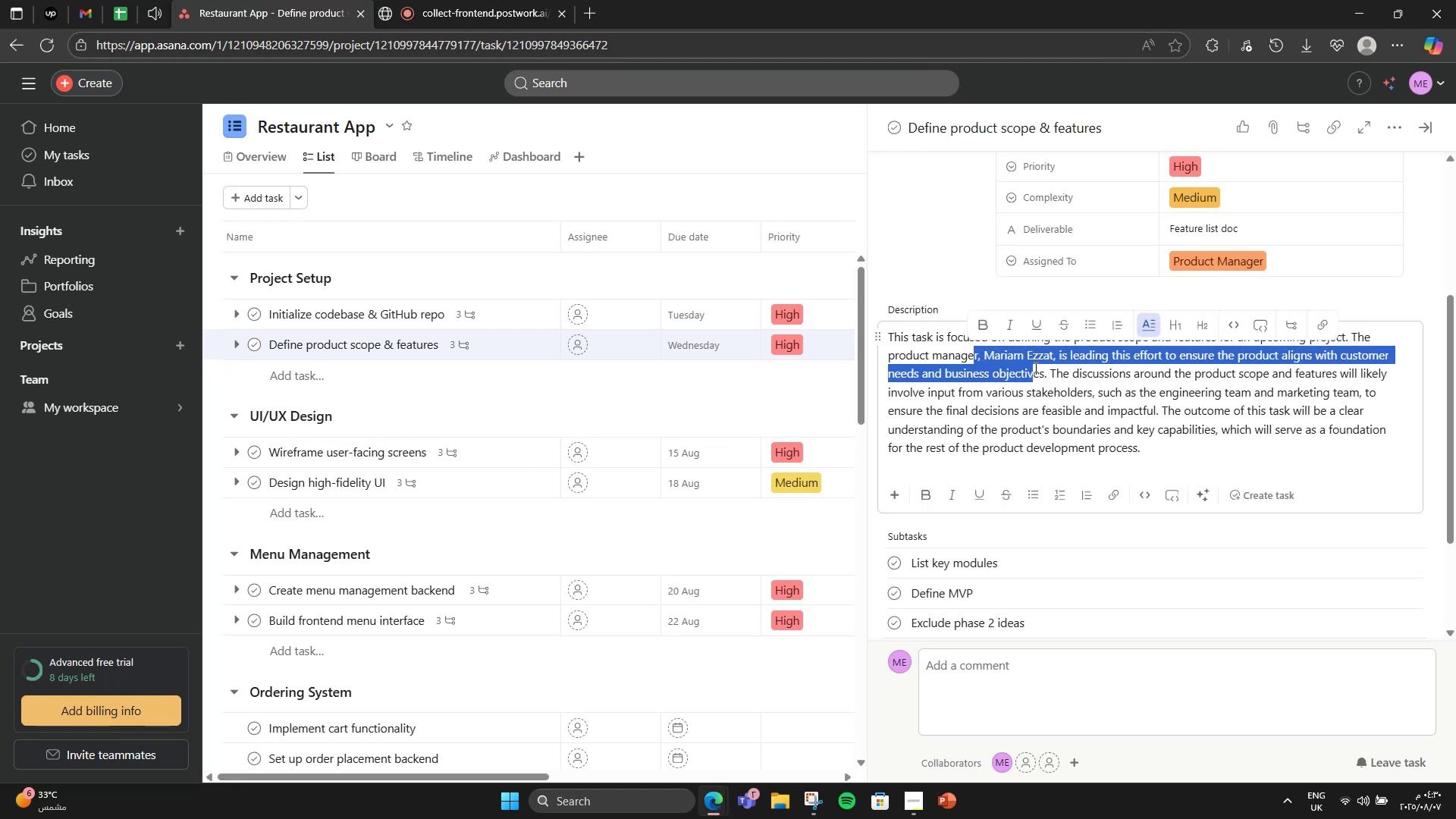 
left_click([1048, 374])
 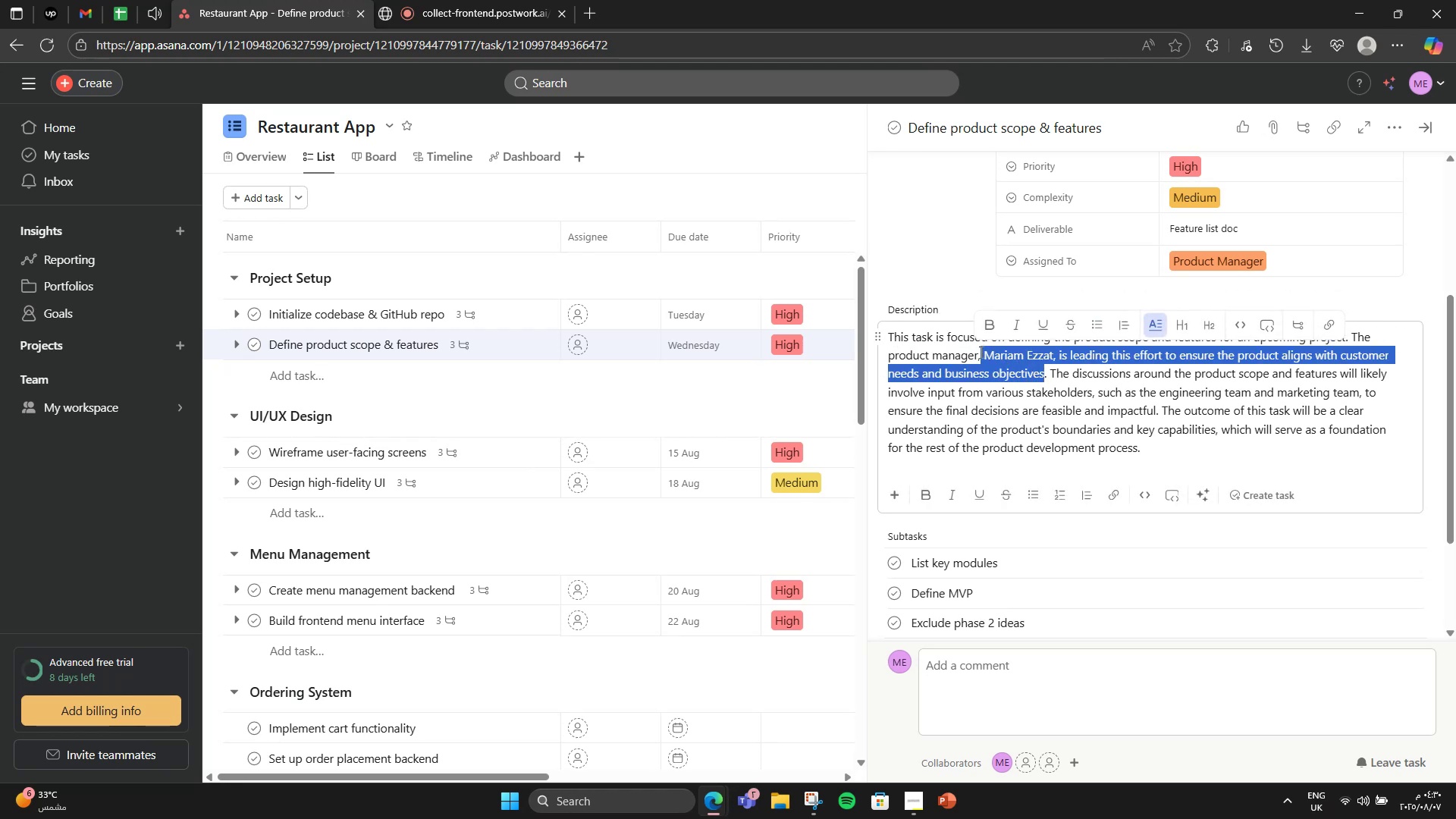 
key(Backspace)
 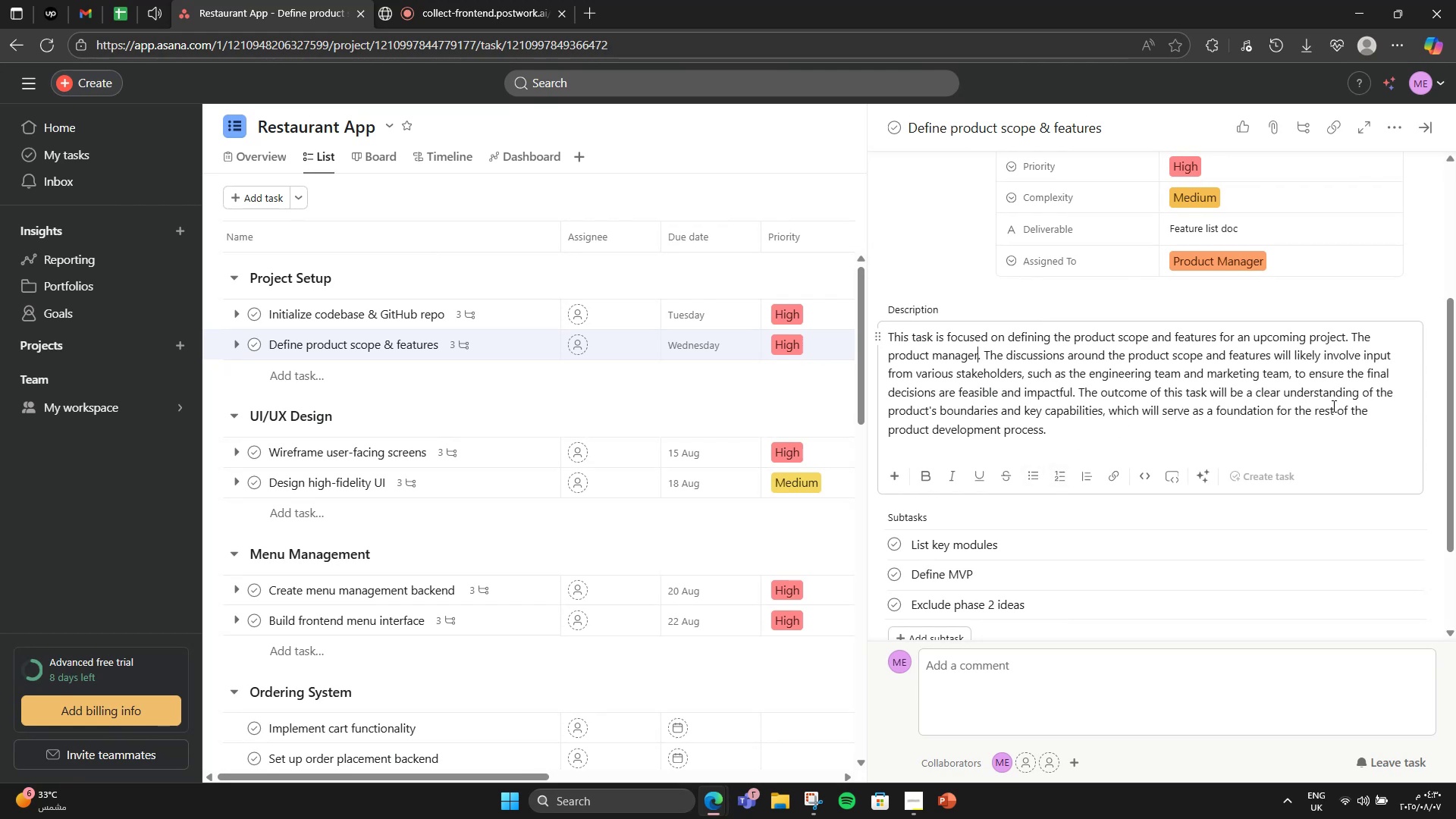 
wait(15.13)
 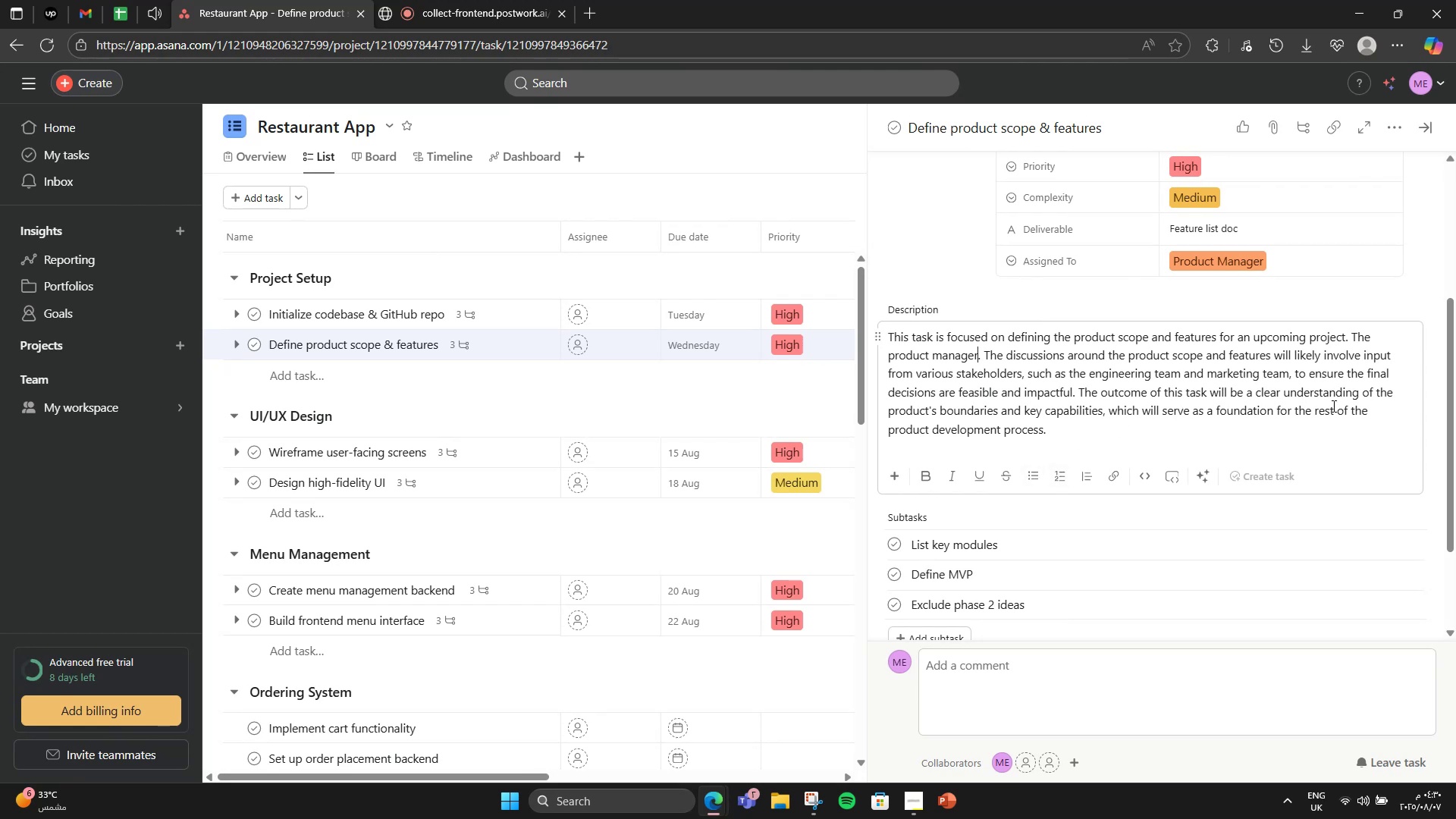 
scroll: coordinate [890, 450], scroll_direction: down, amount: 4.0
 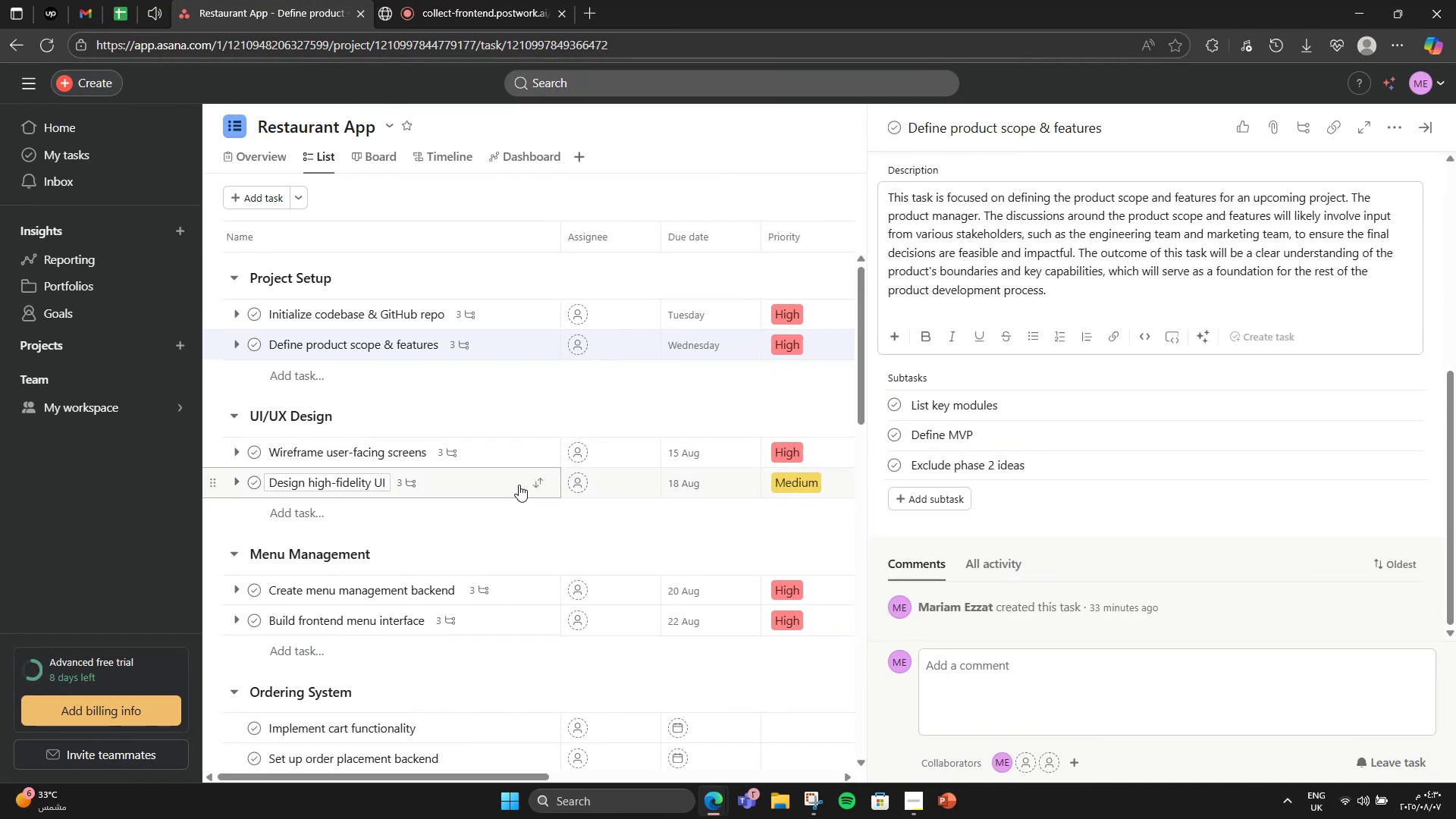 
left_click([504, 443])
 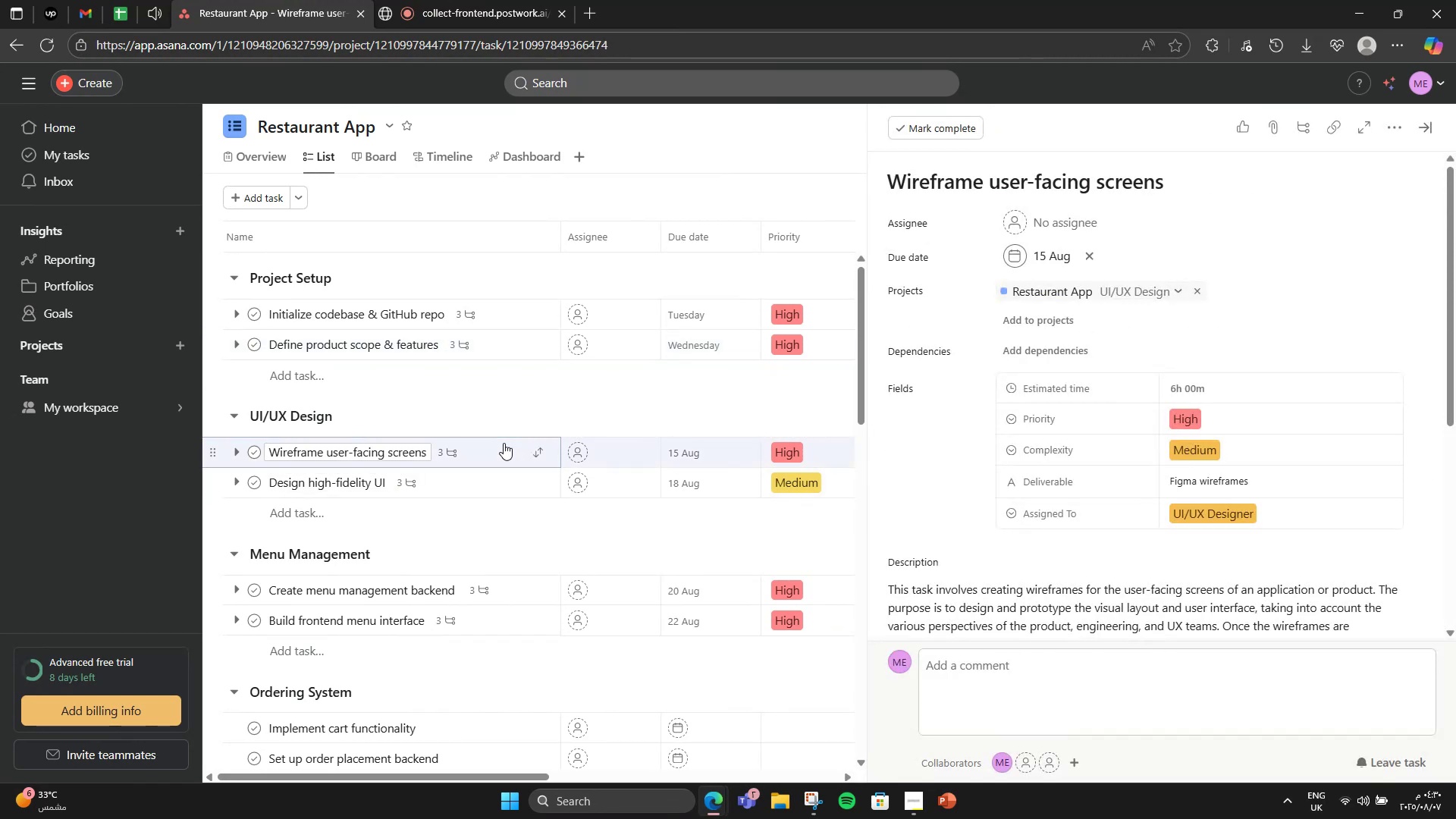 
scroll: coordinate [962, 519], scroll_direction: down, amount: 2.0
 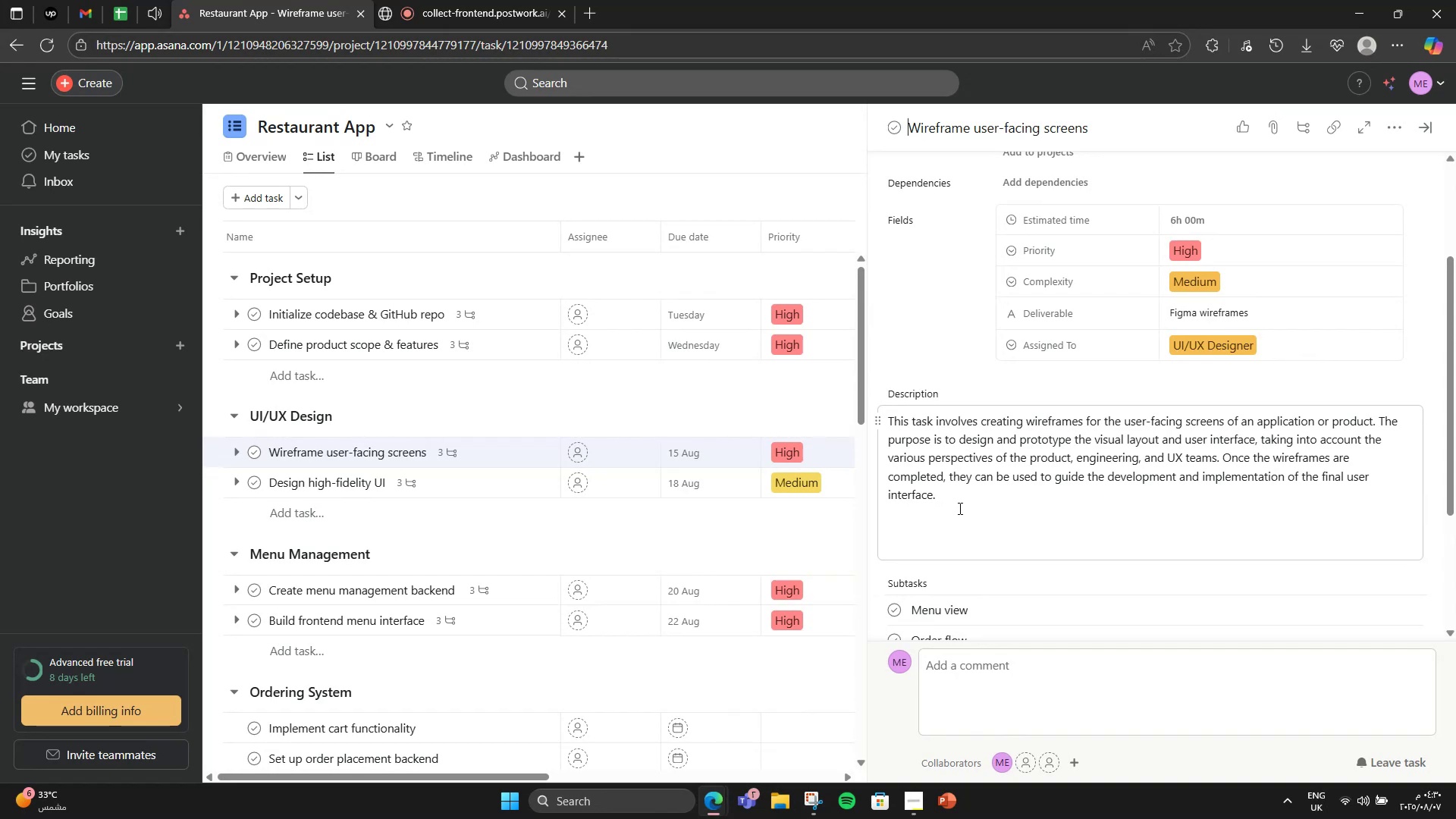 
left_click([437, 486])
 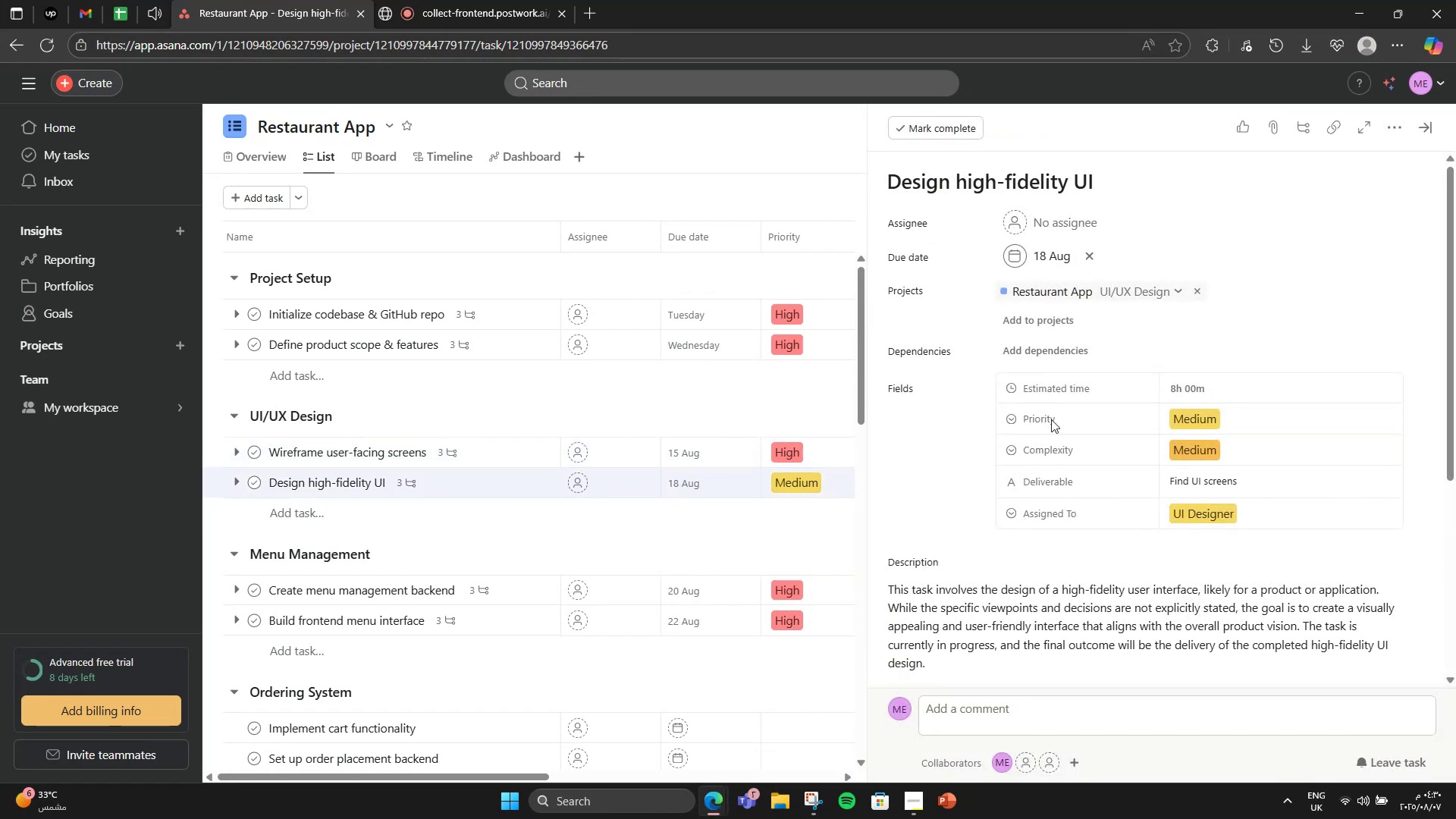 
scroll: coordinate [1286, 396], scroll_direction: down, amount: 4.0
 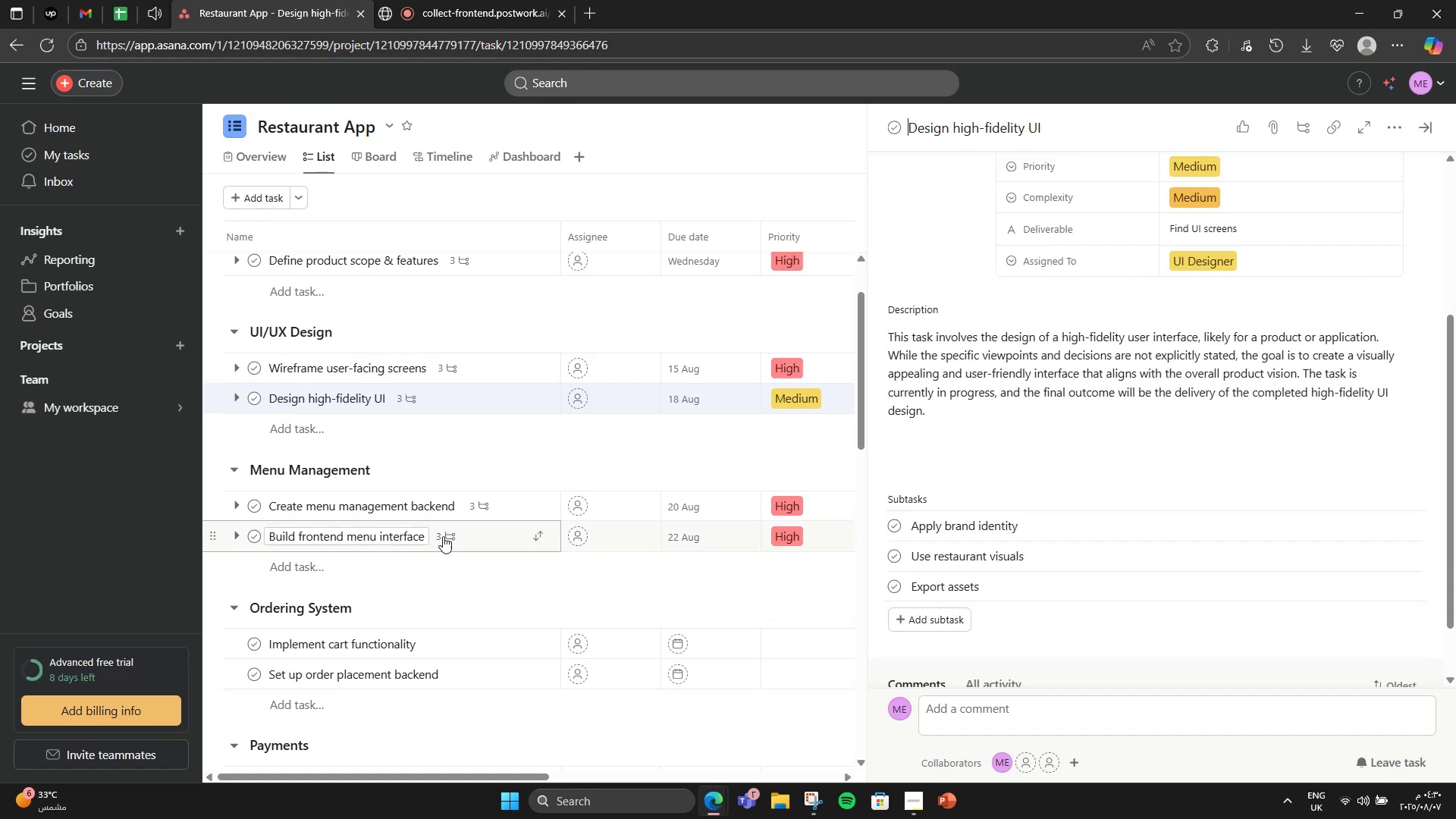 
left_click([504, 548])
 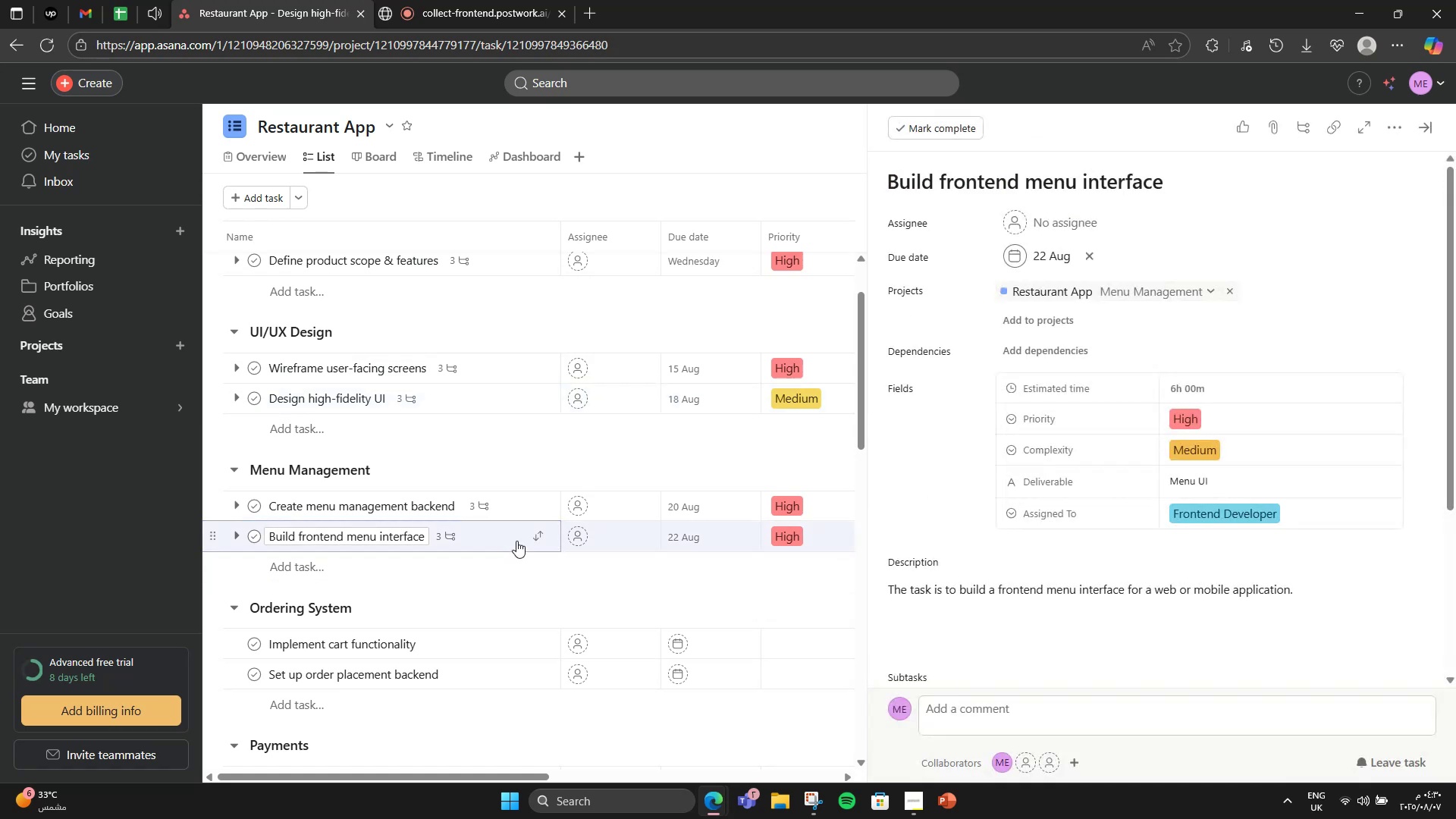 
scroll: coordinate [1146, 573], scroll_direction: down, amount: 1.0
 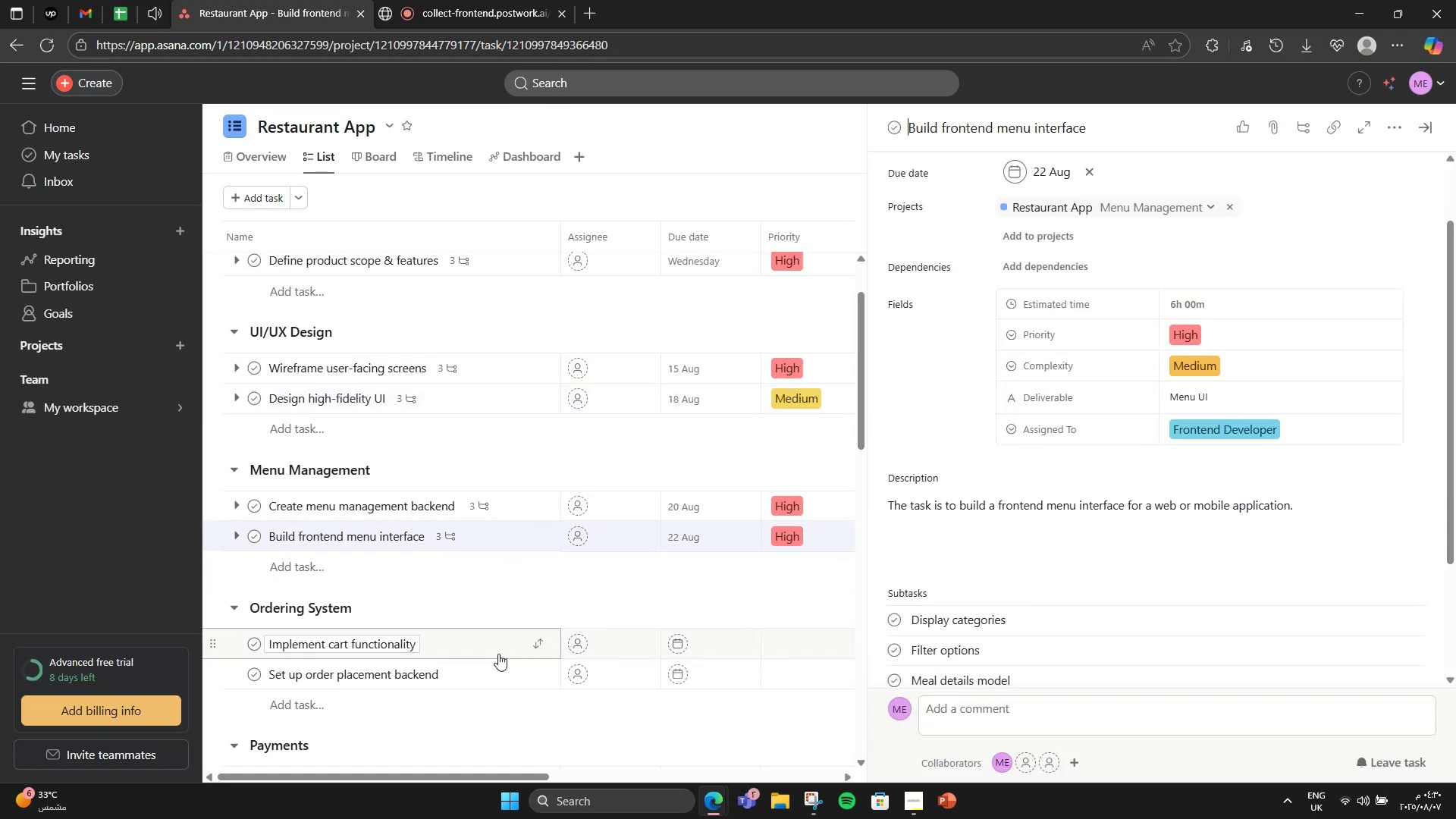 
left_click([493, 652])
 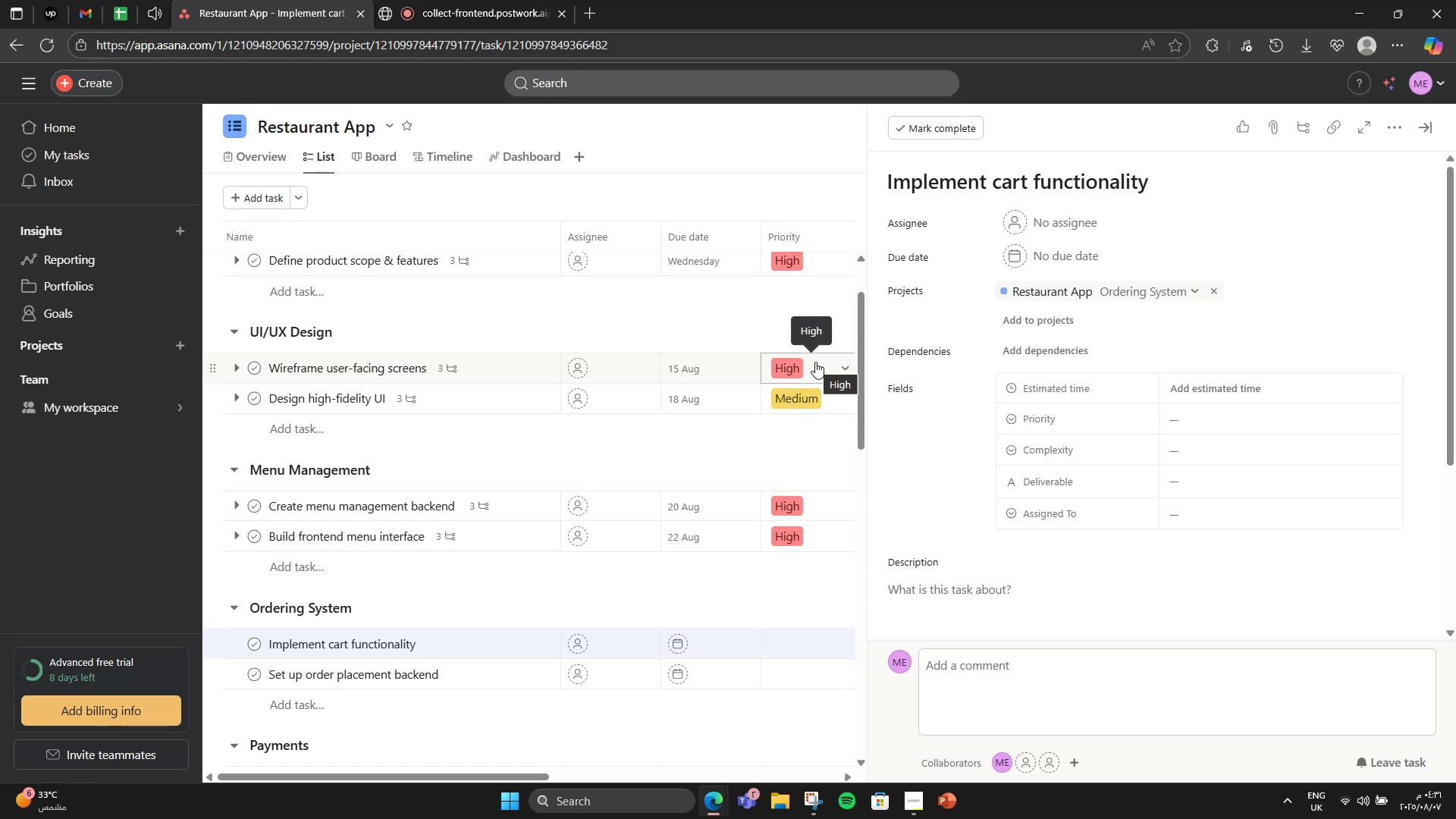 
wait(17.4)
 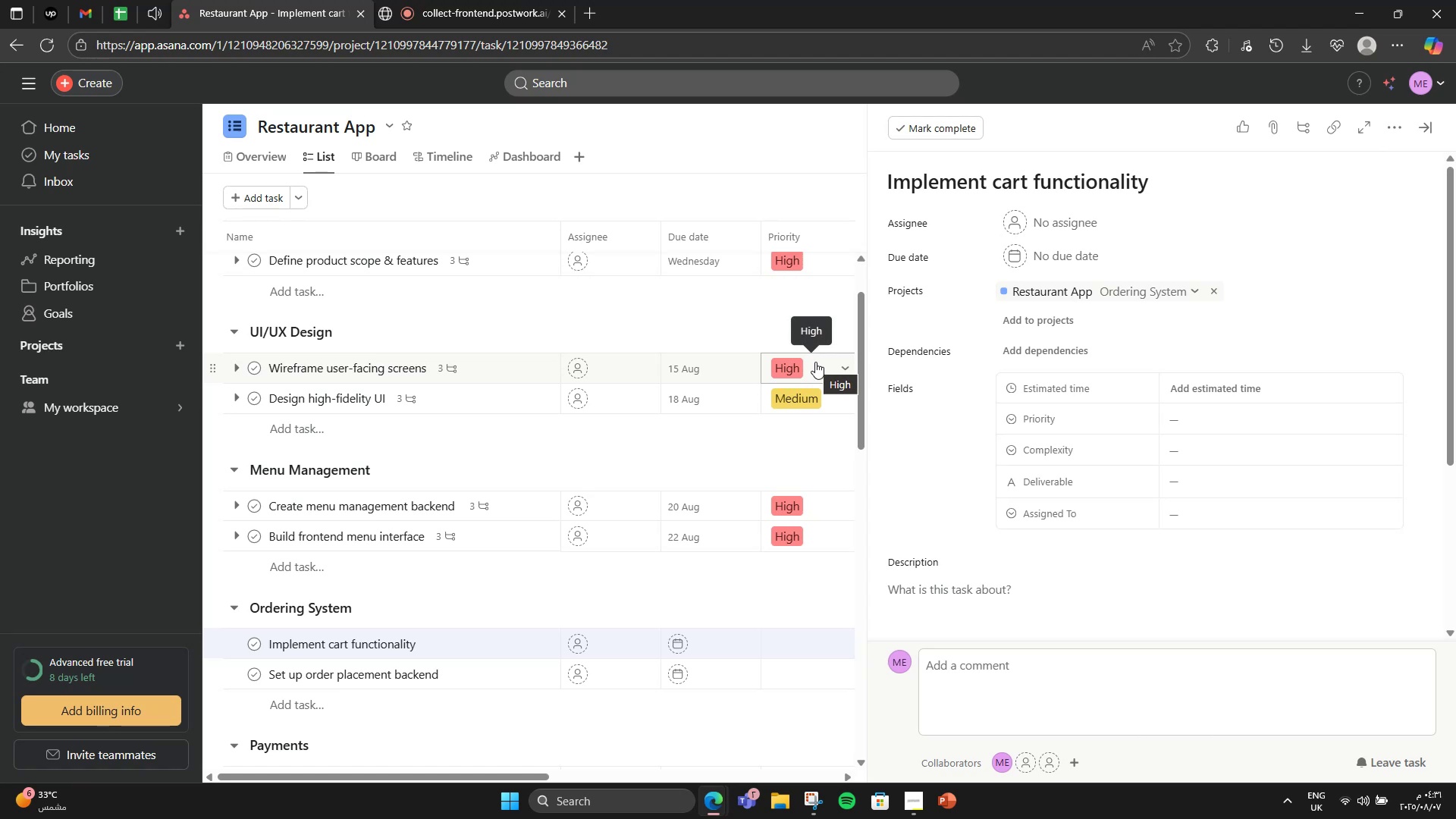 
left_click([1230, 383])
 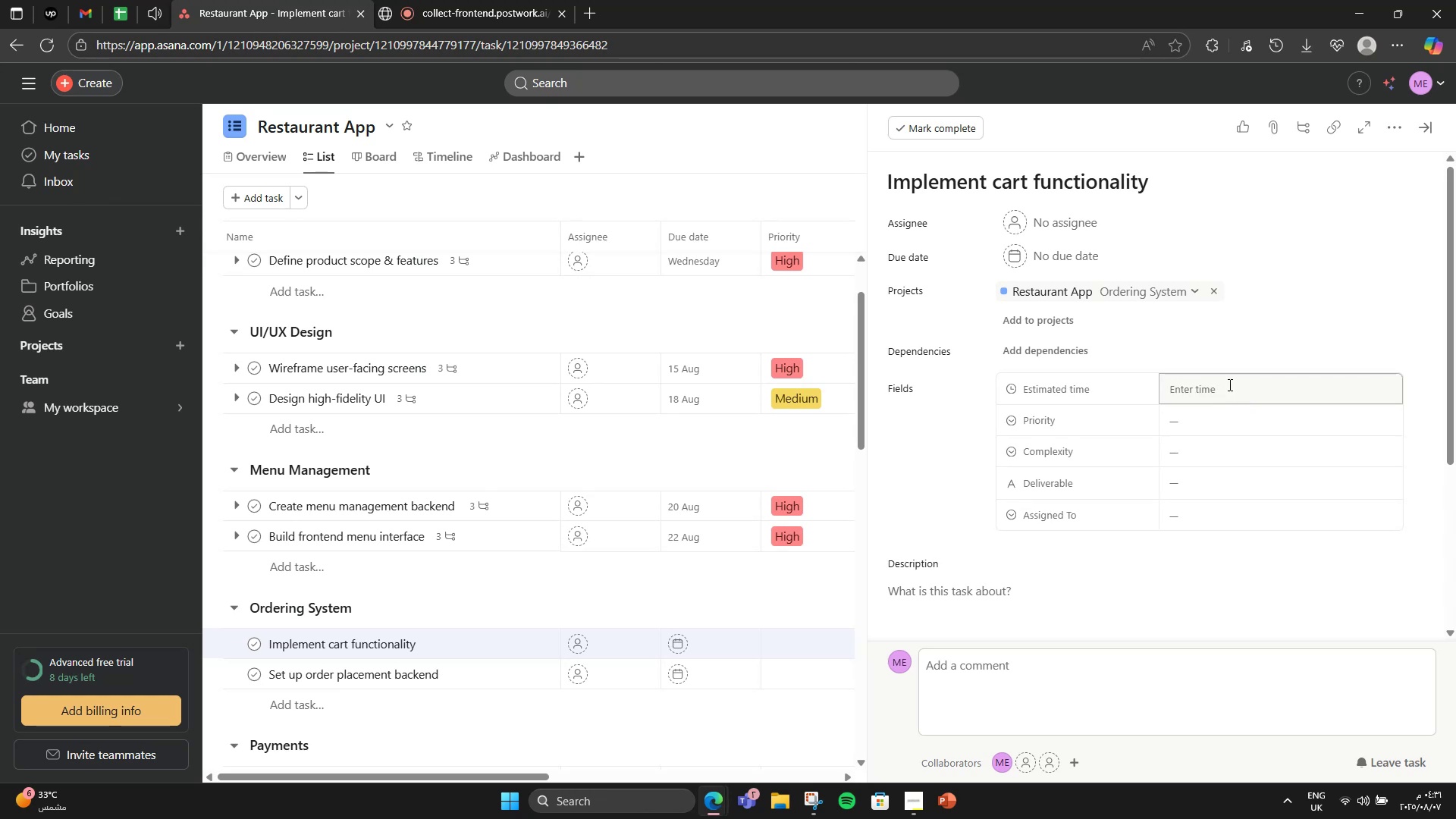 
key(Numpad2)
 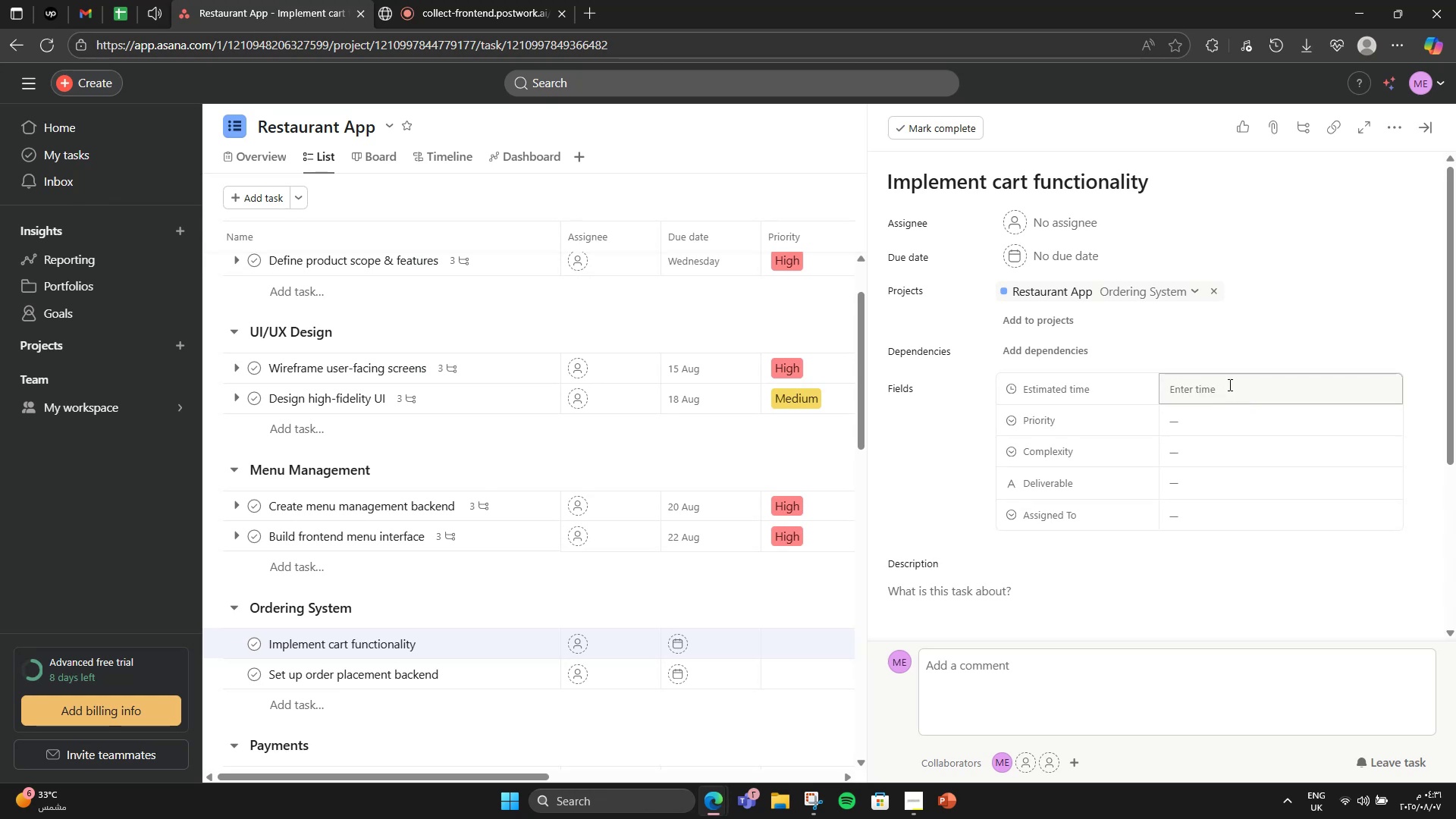 
key(Numpad5)
 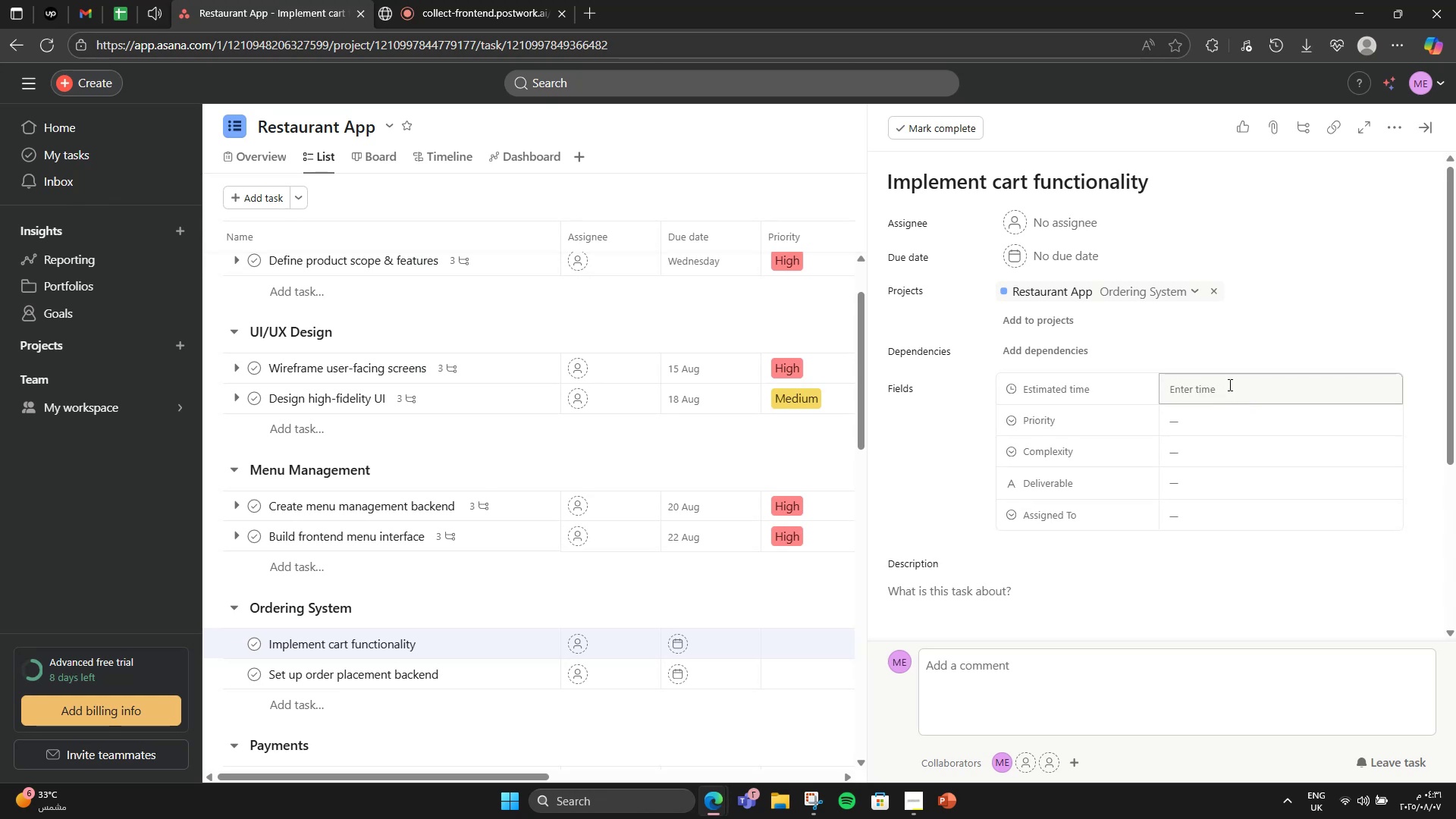 
left_click([1228, 384])
 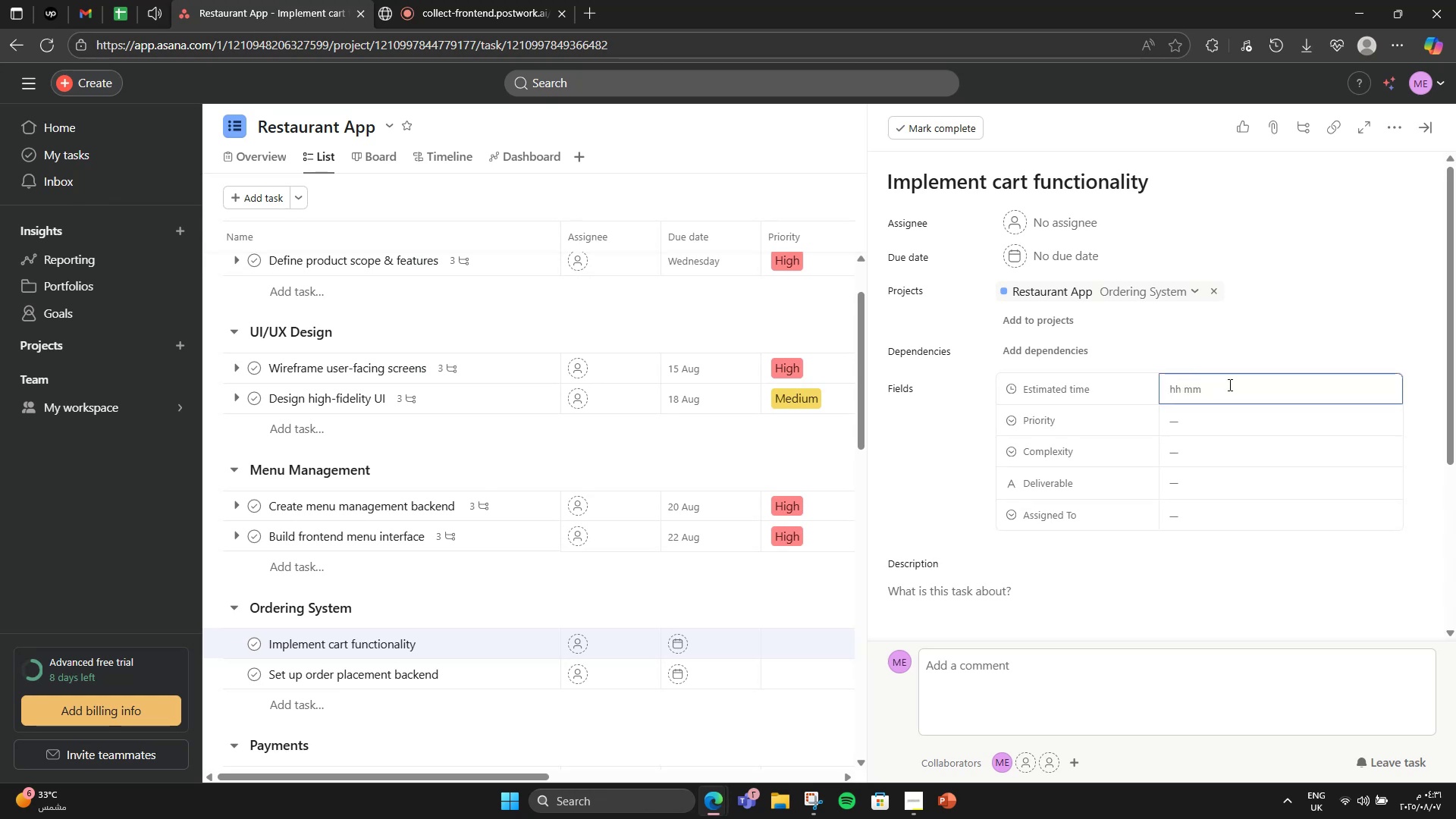 
key(Numpad5)
 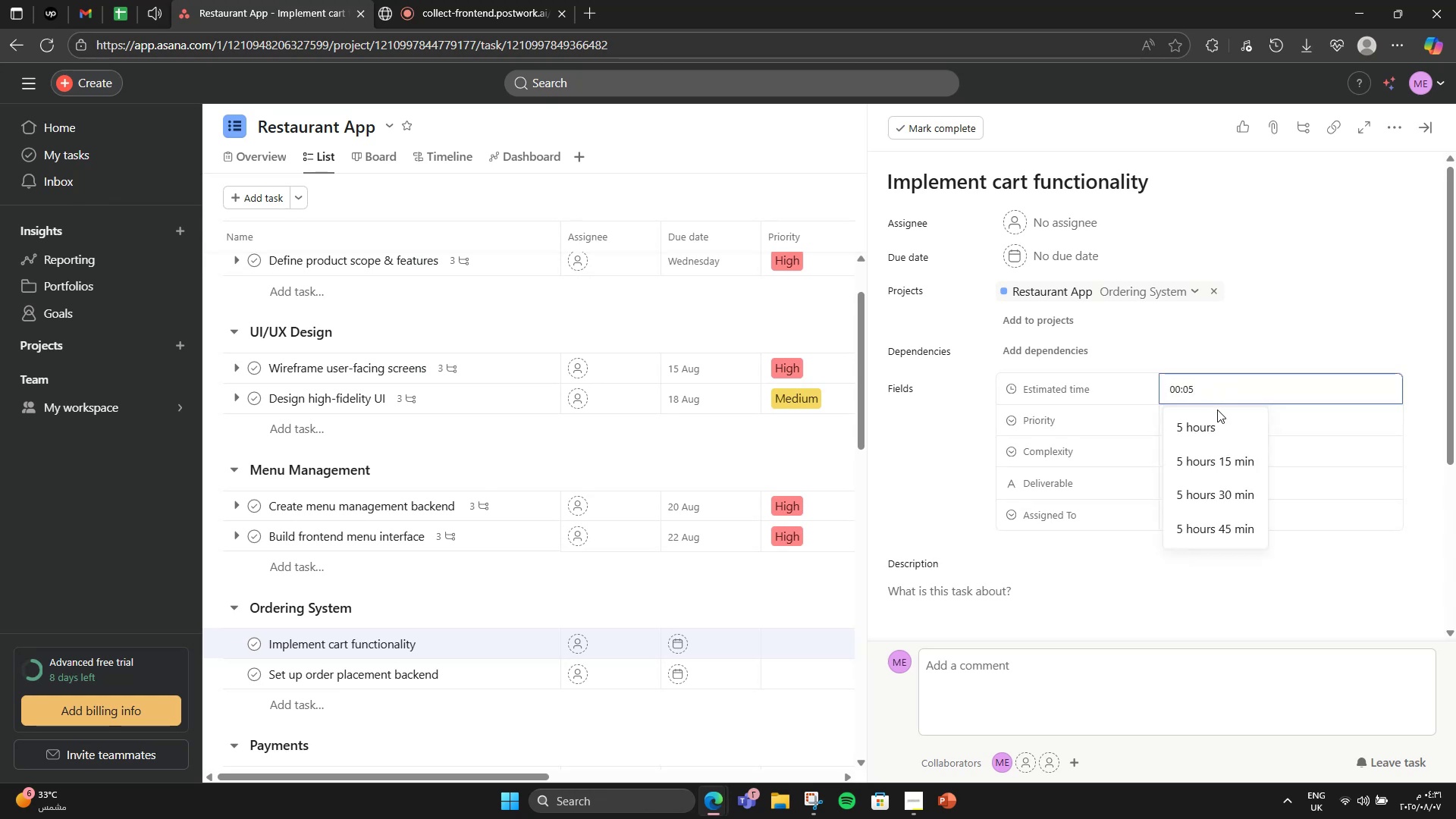 
key(Numpad0)
 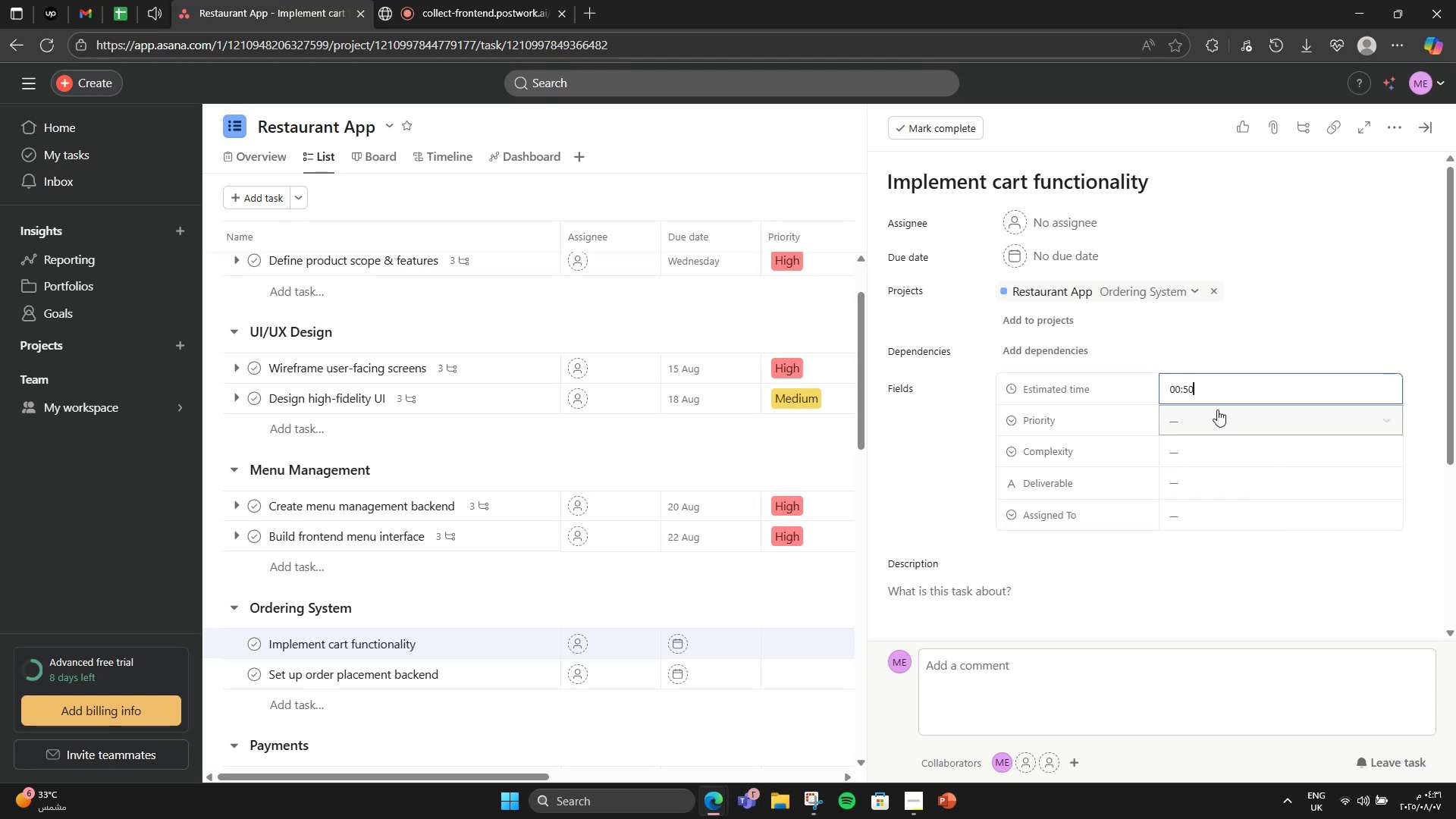 
key(Numpad0)
 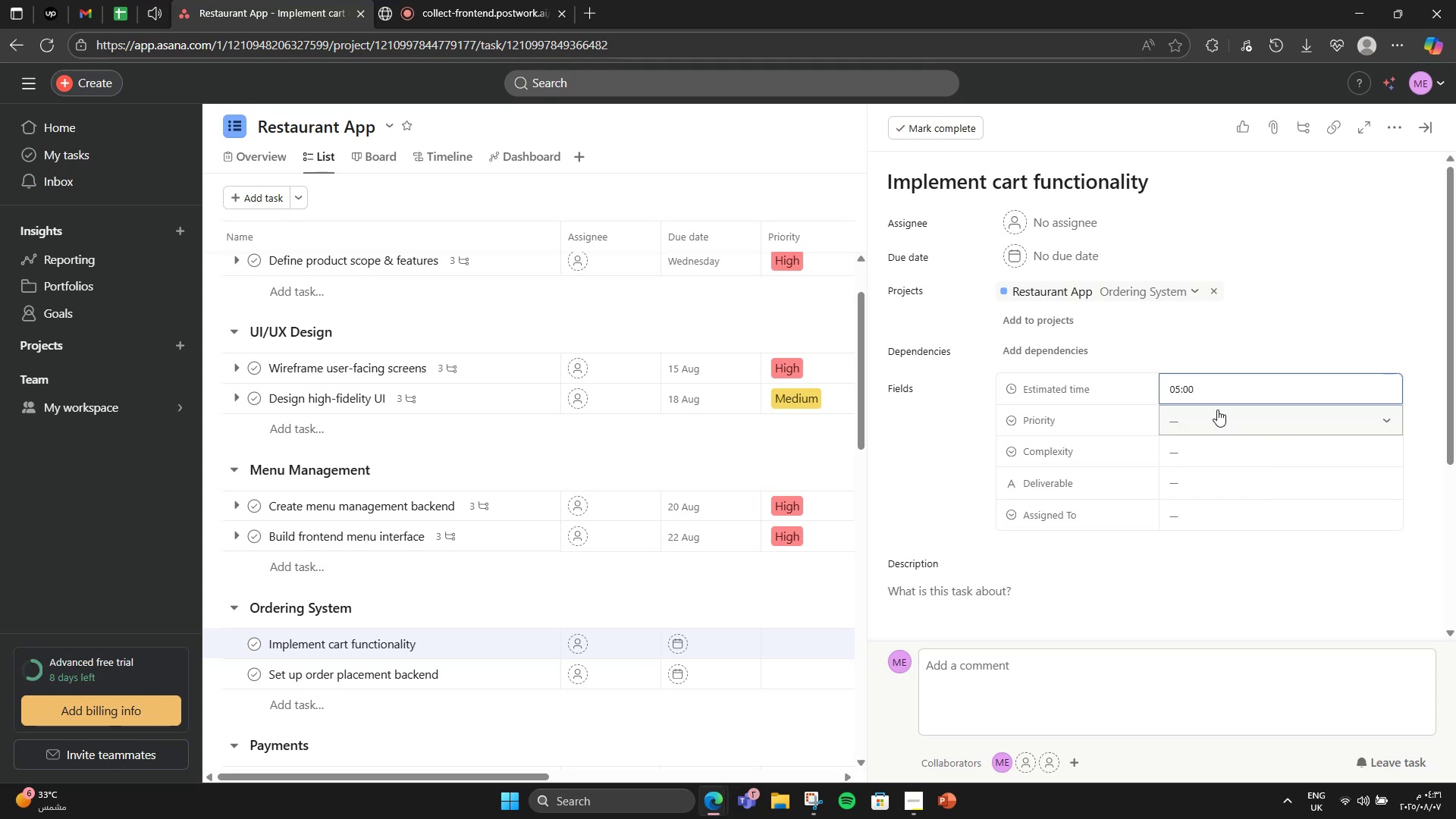 
left_click([1217, 410])
 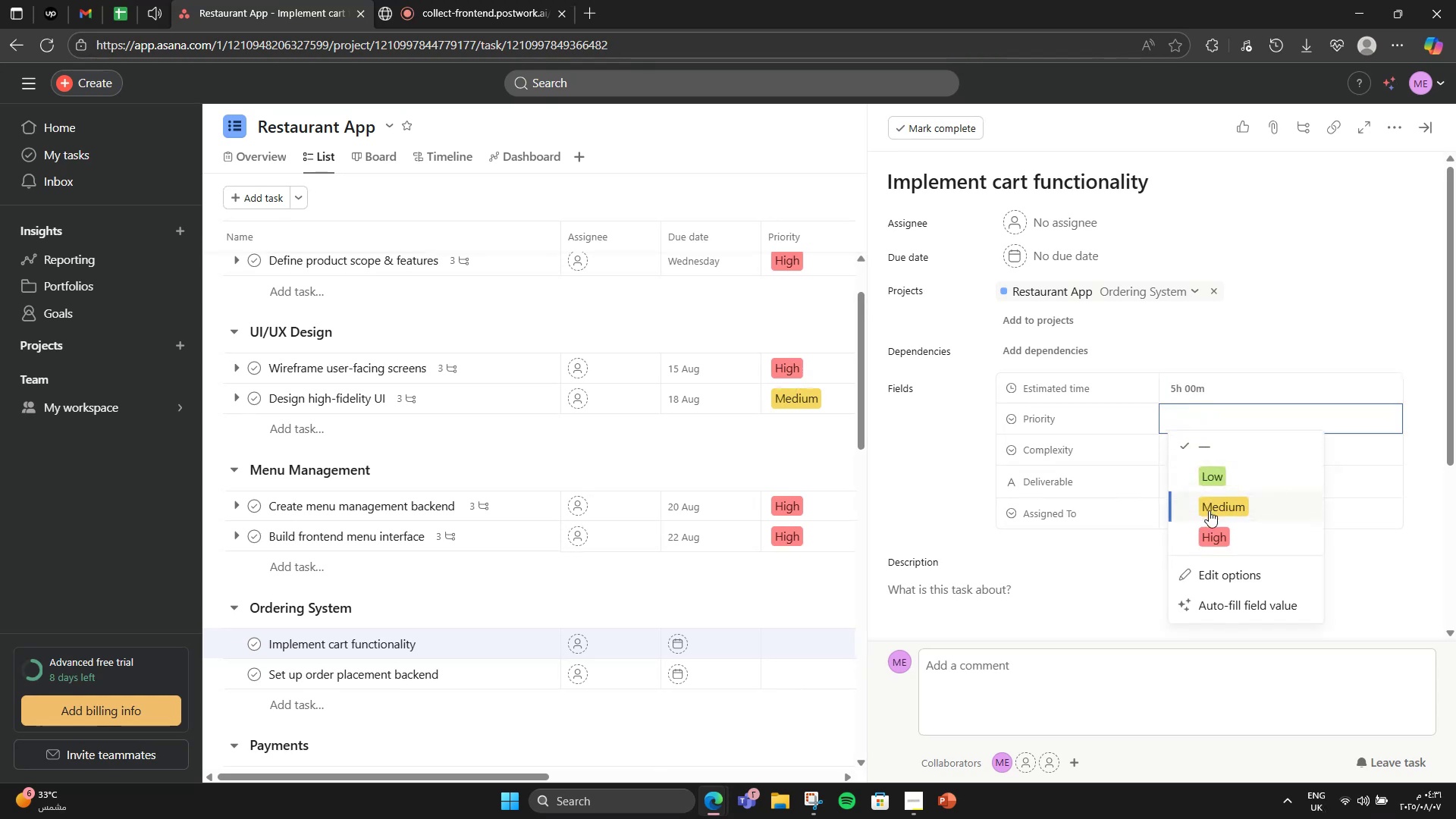 
wait(5.04)
 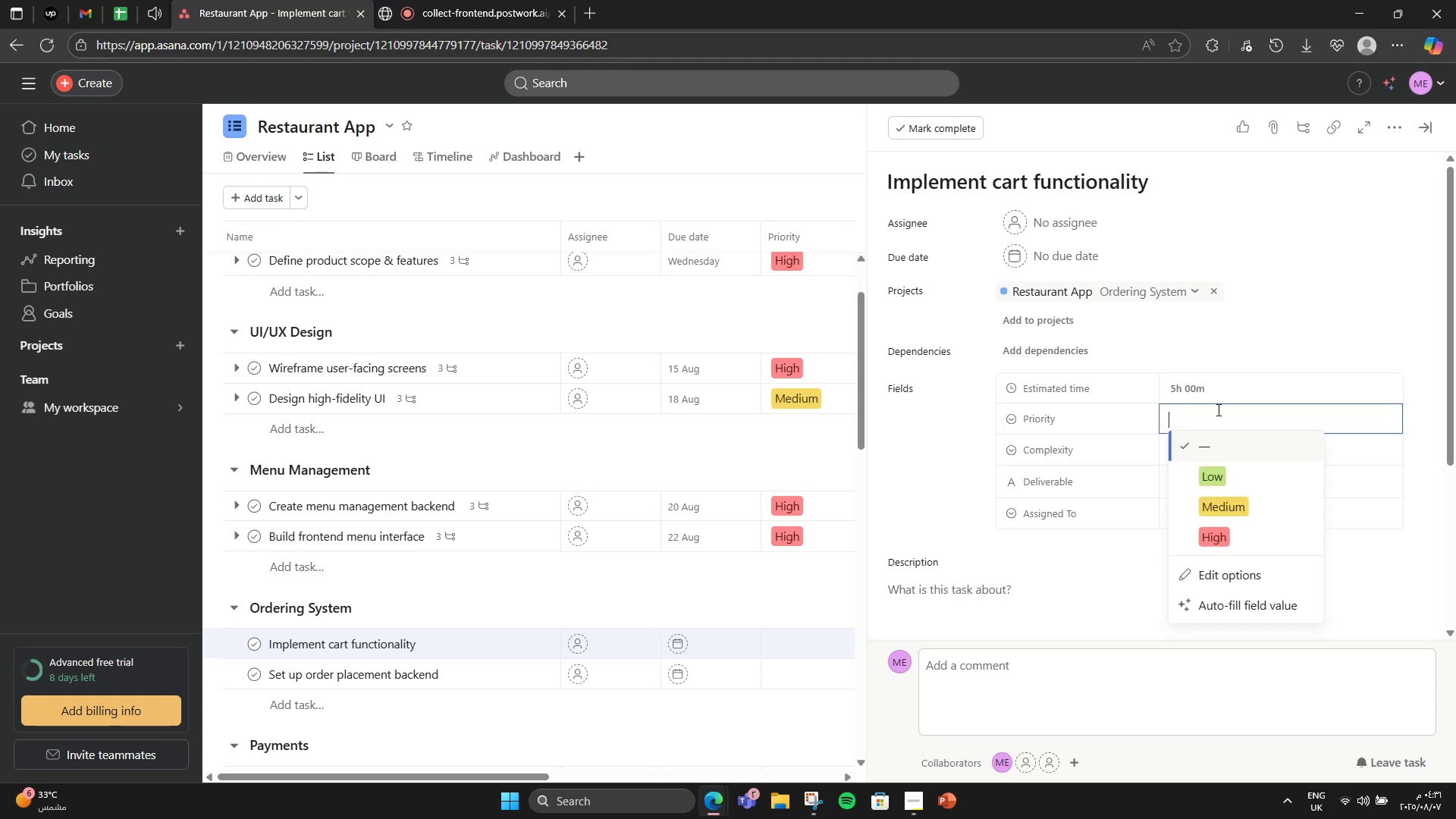 
left_click([1211, 528])
 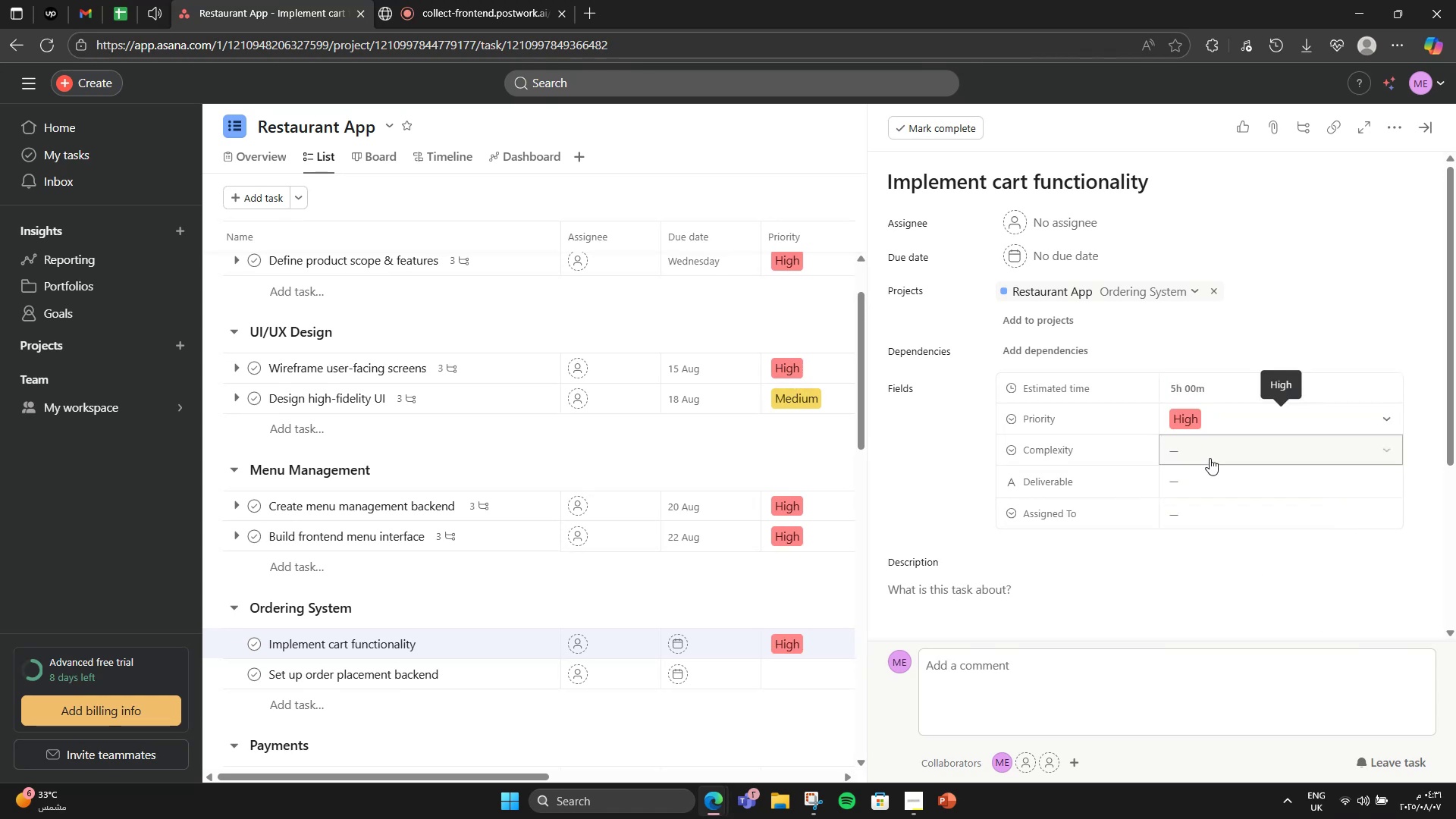 
double_click([1210, 456])
 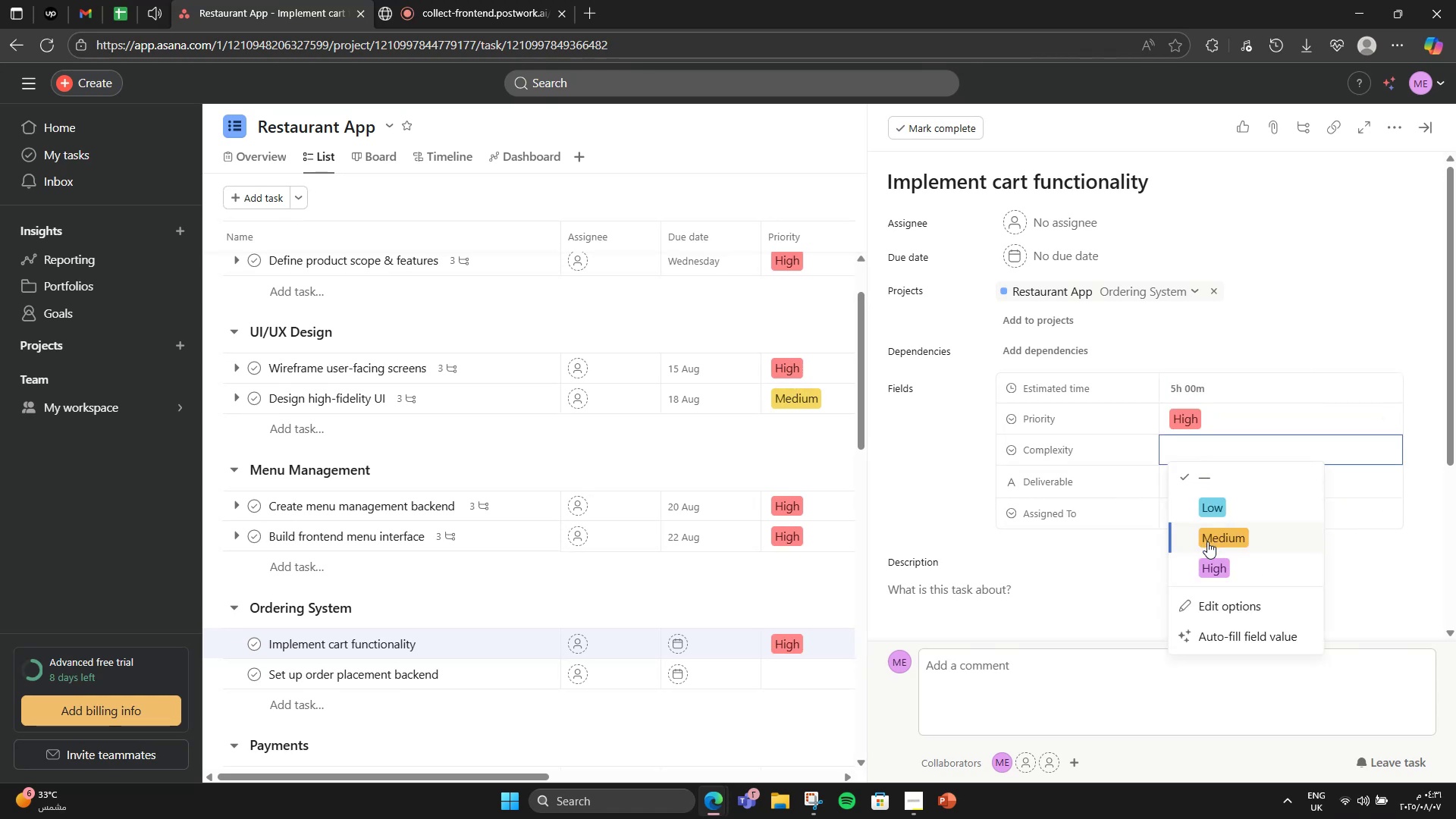 
left_click([1207, 541])
 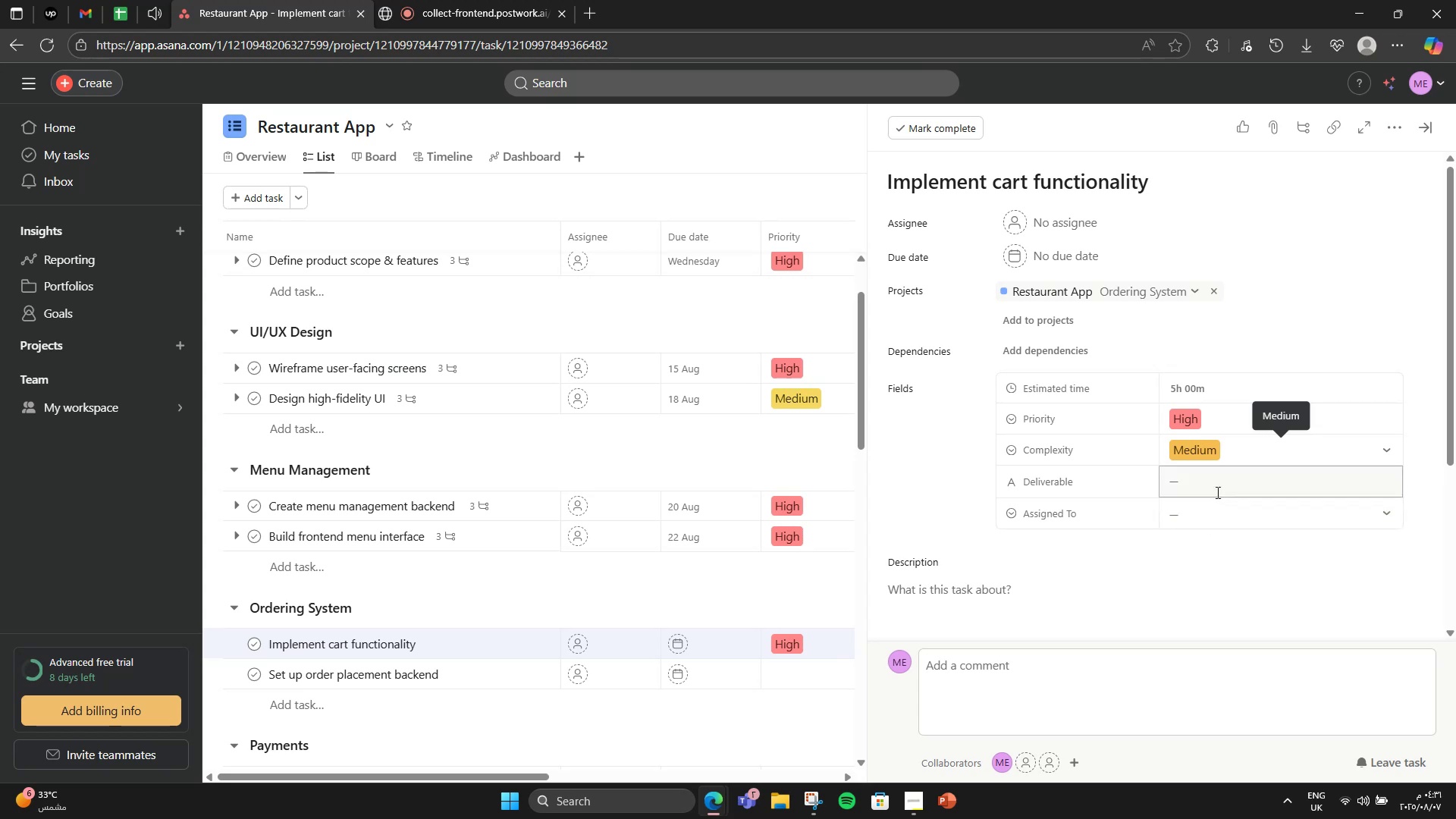 
left_click([1216, 488])
 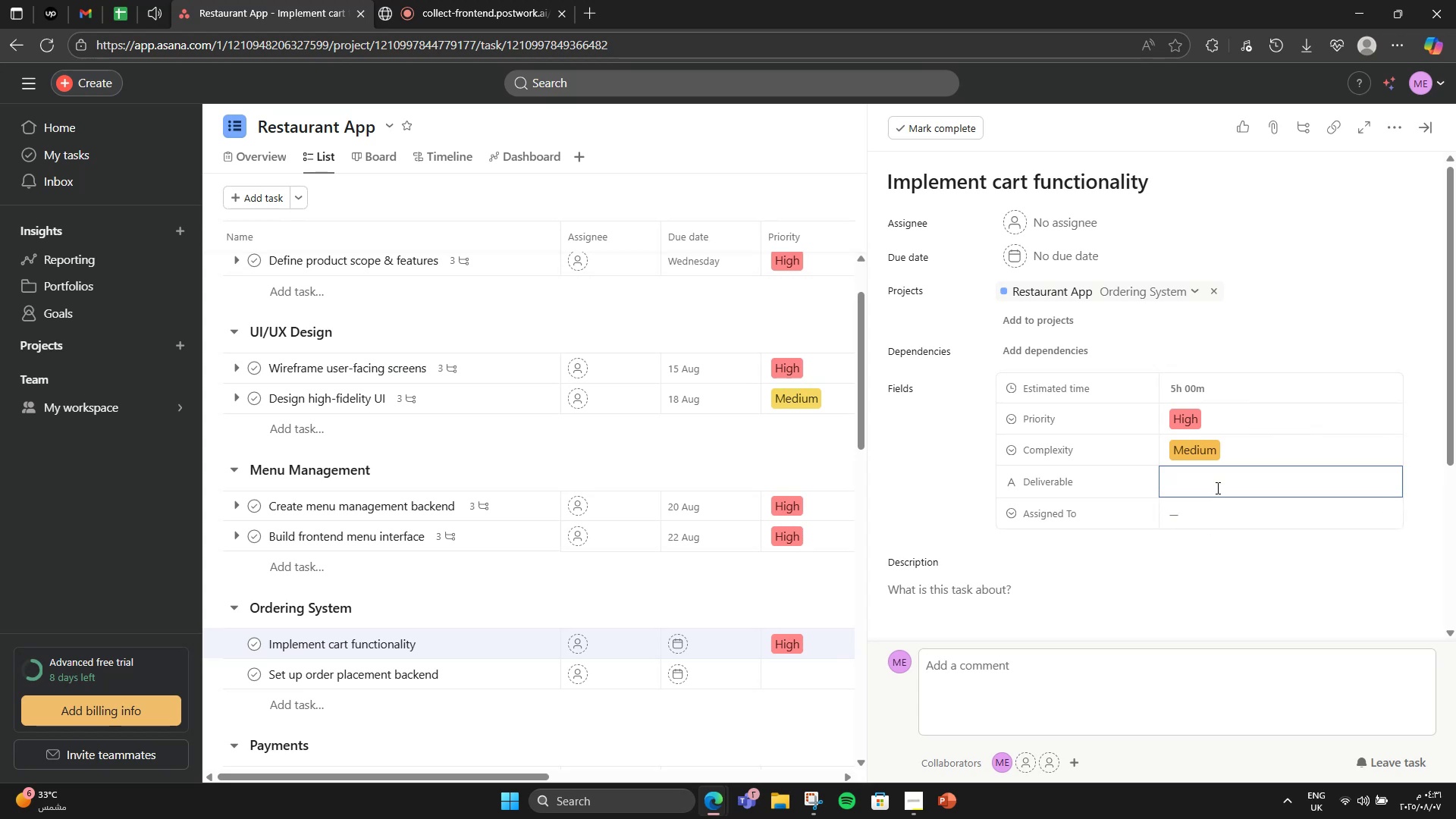 
wait(10.99)
 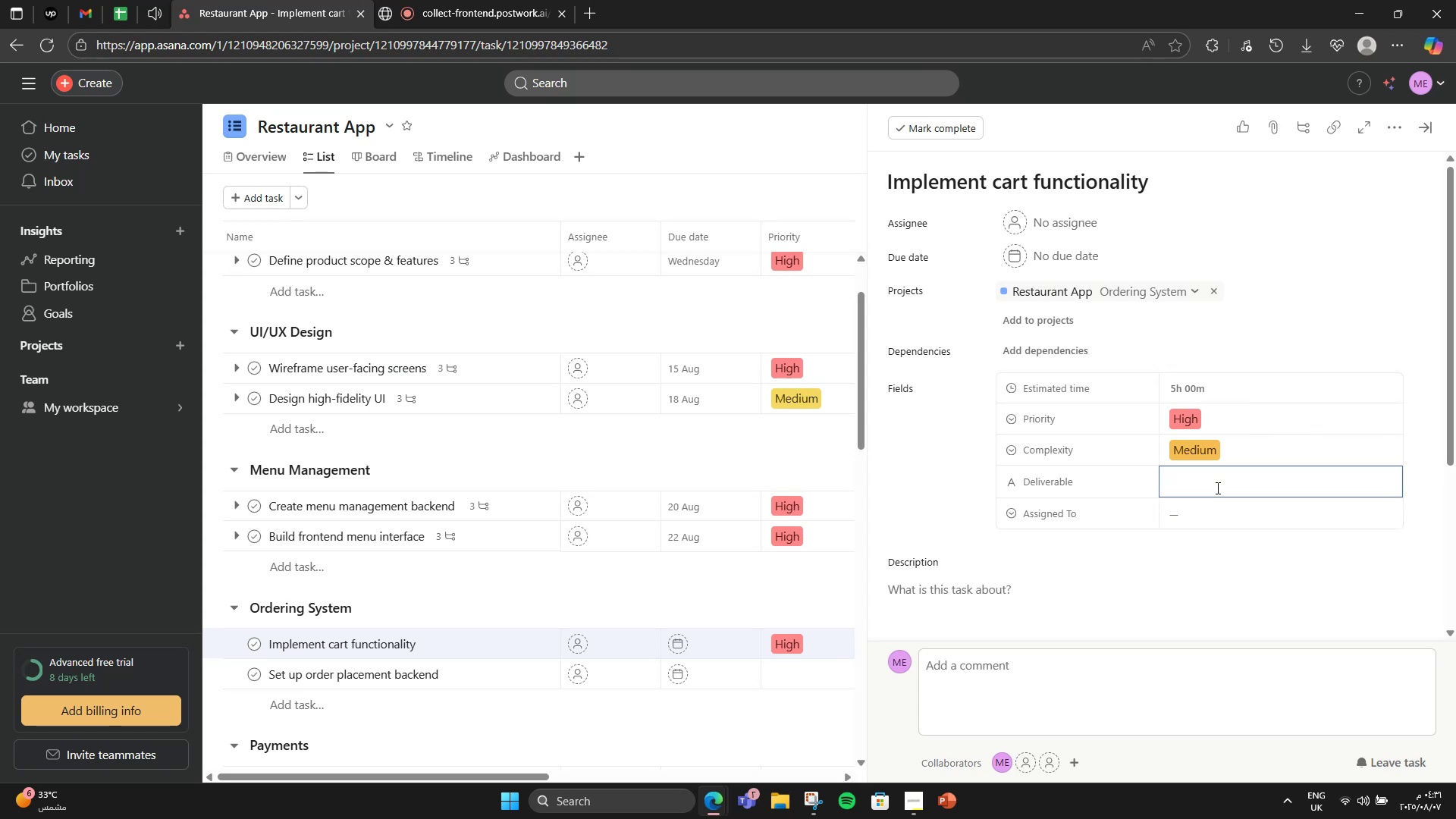 
left_click([513, 532])
 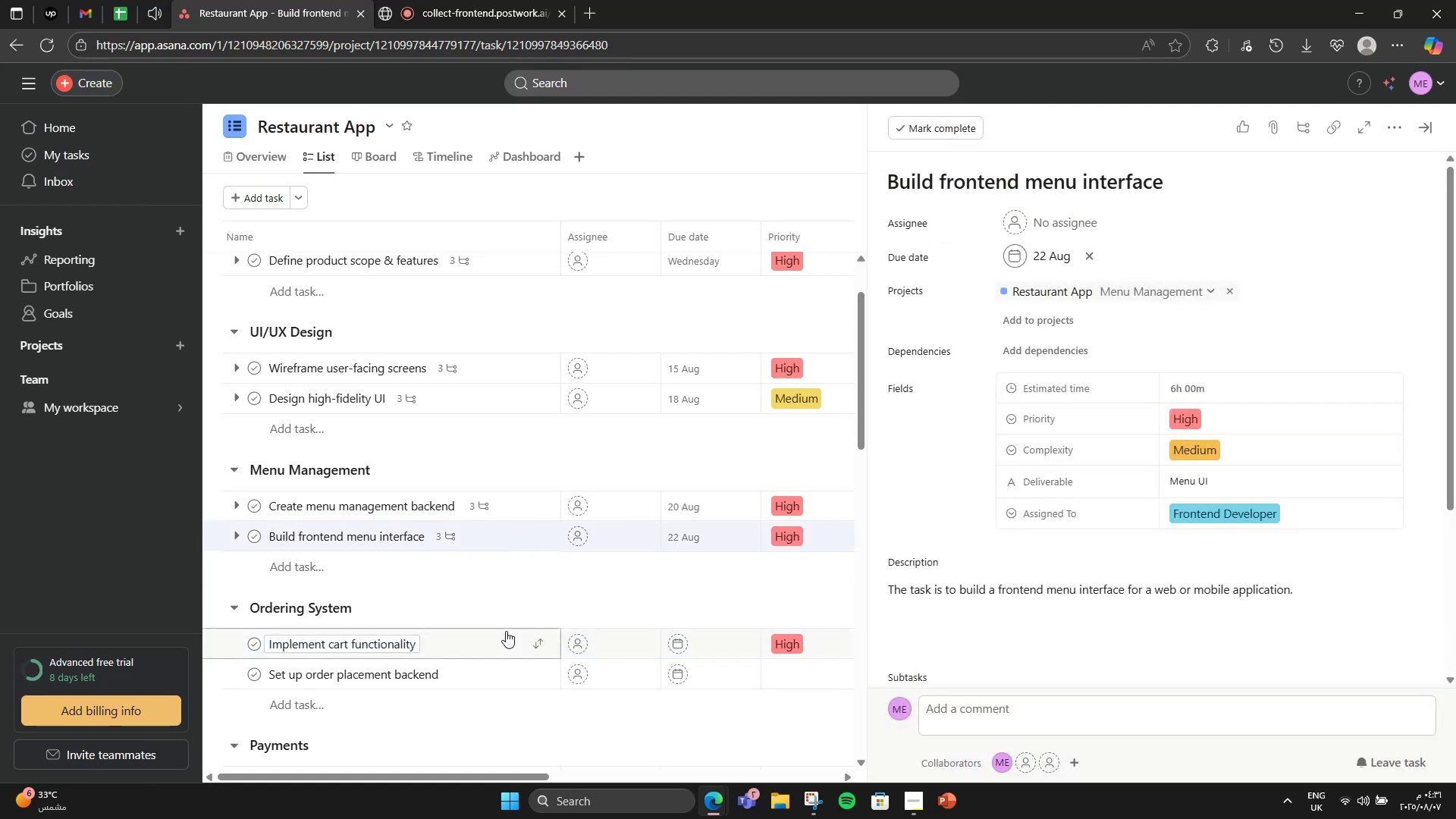 
left_click([496, 650])
 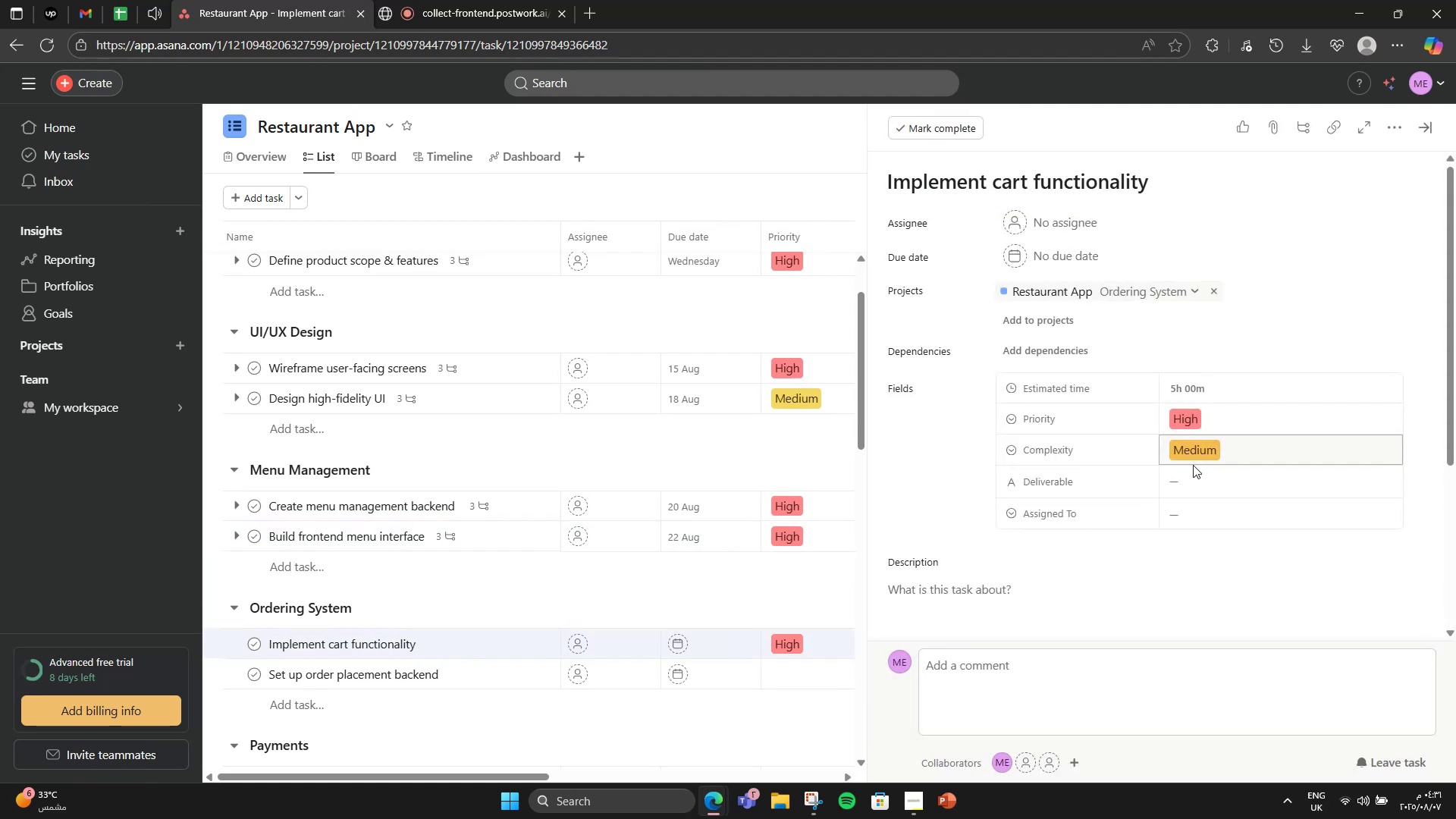 
left_click([1199, 479])
 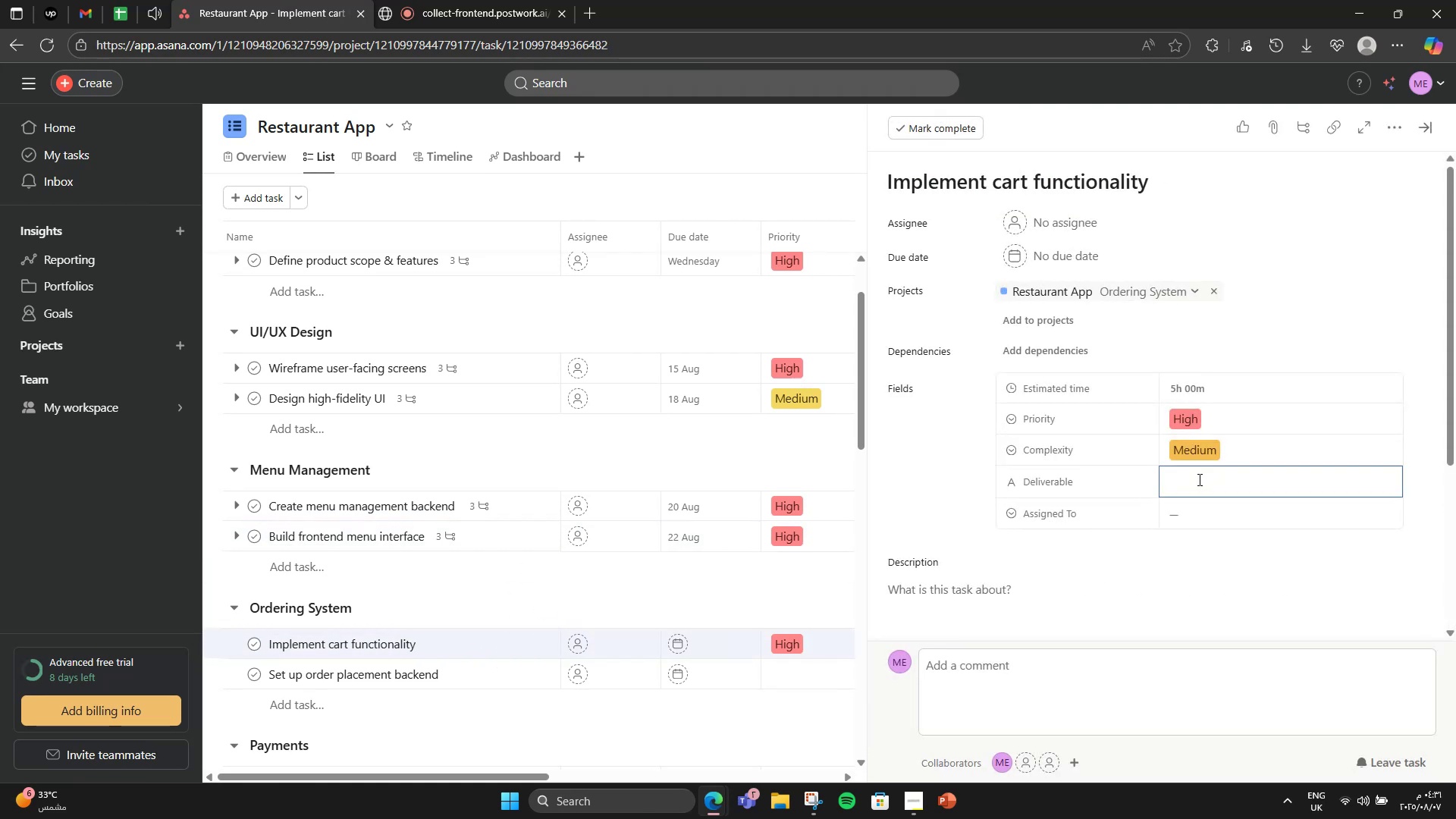 
type(Cart systenm)
key(Backspace)
key(Backspace)
type(m)
 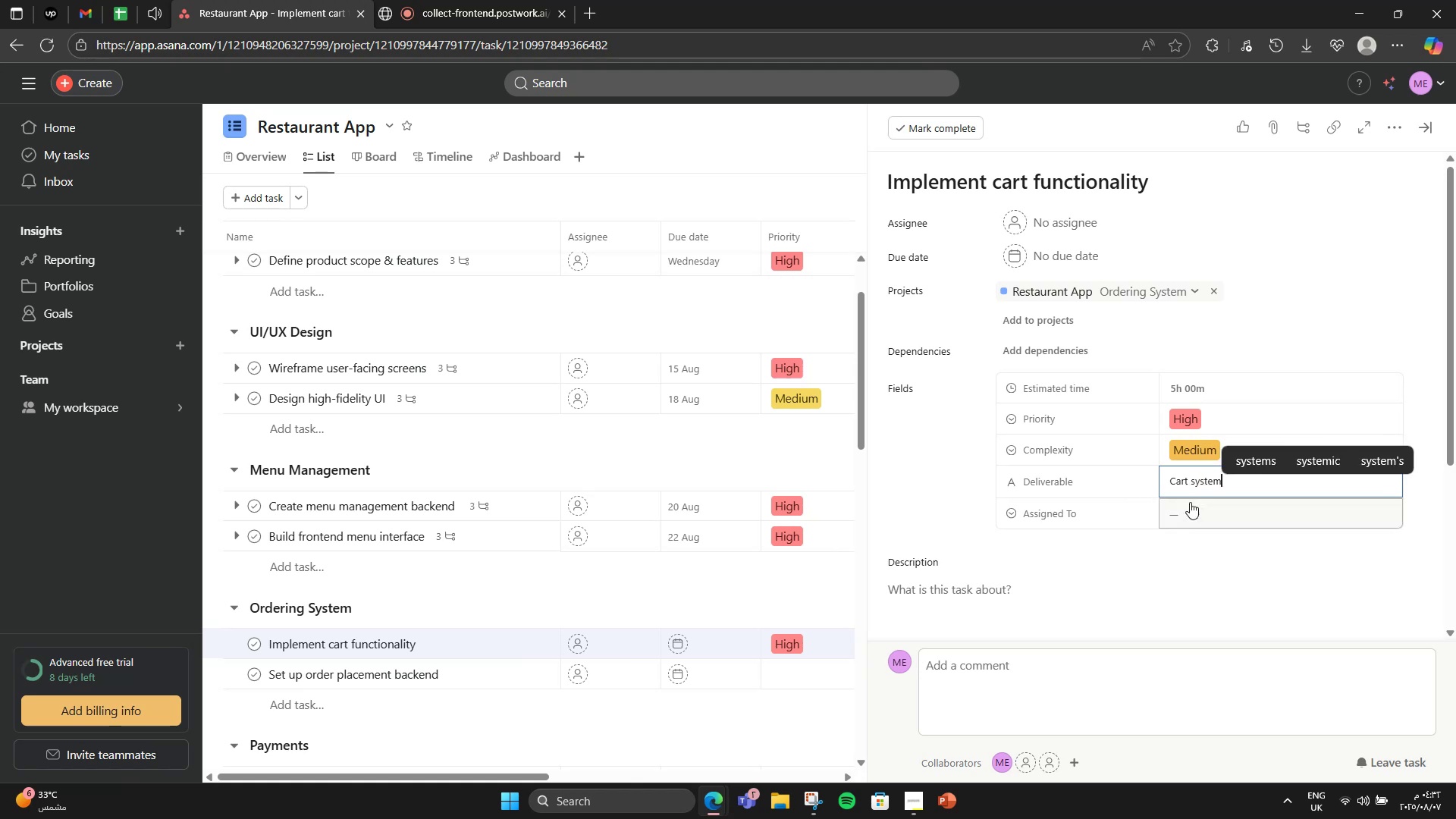 
left_click([1190, 502])
 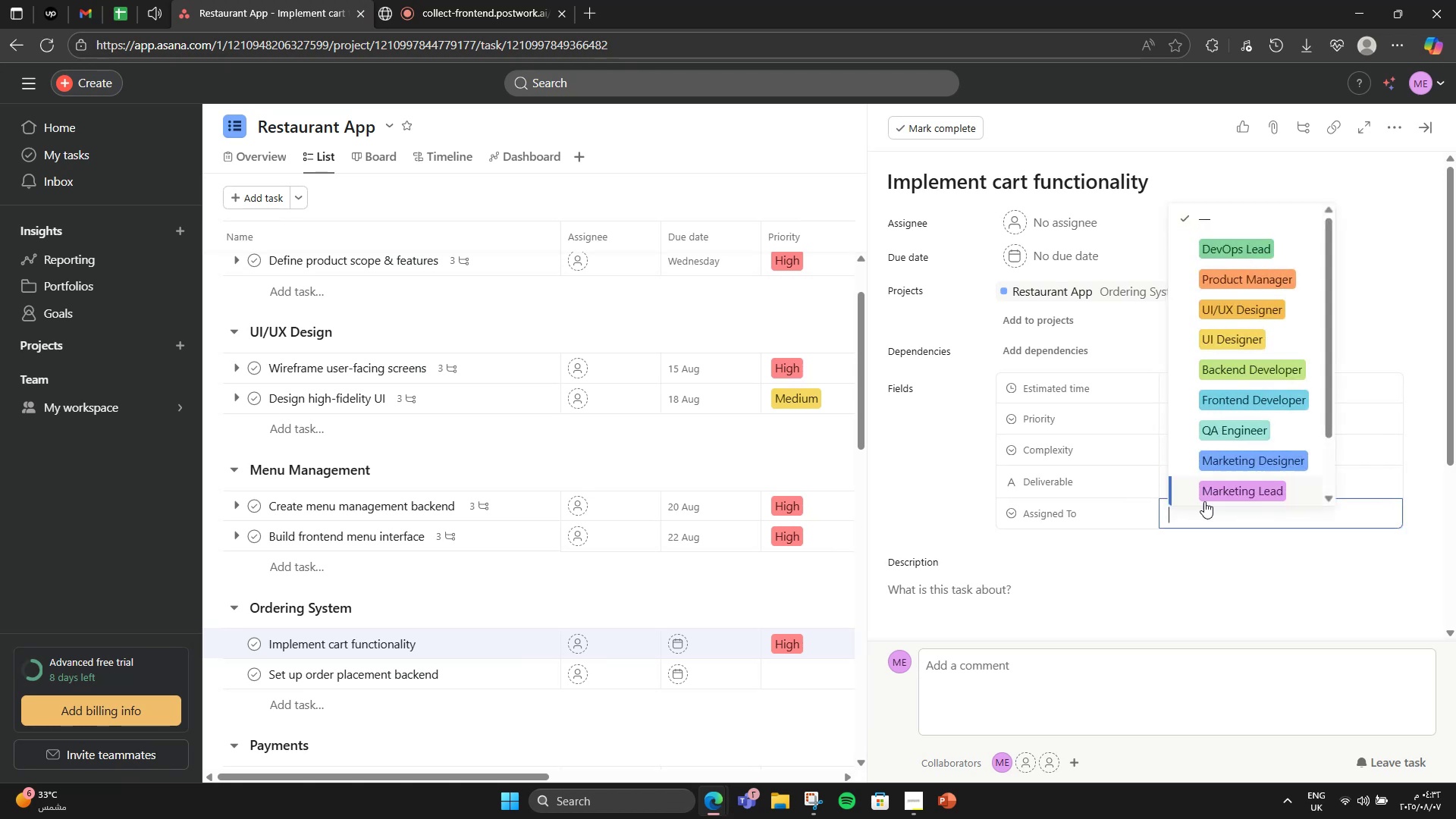 
left_click([1301, 400])
 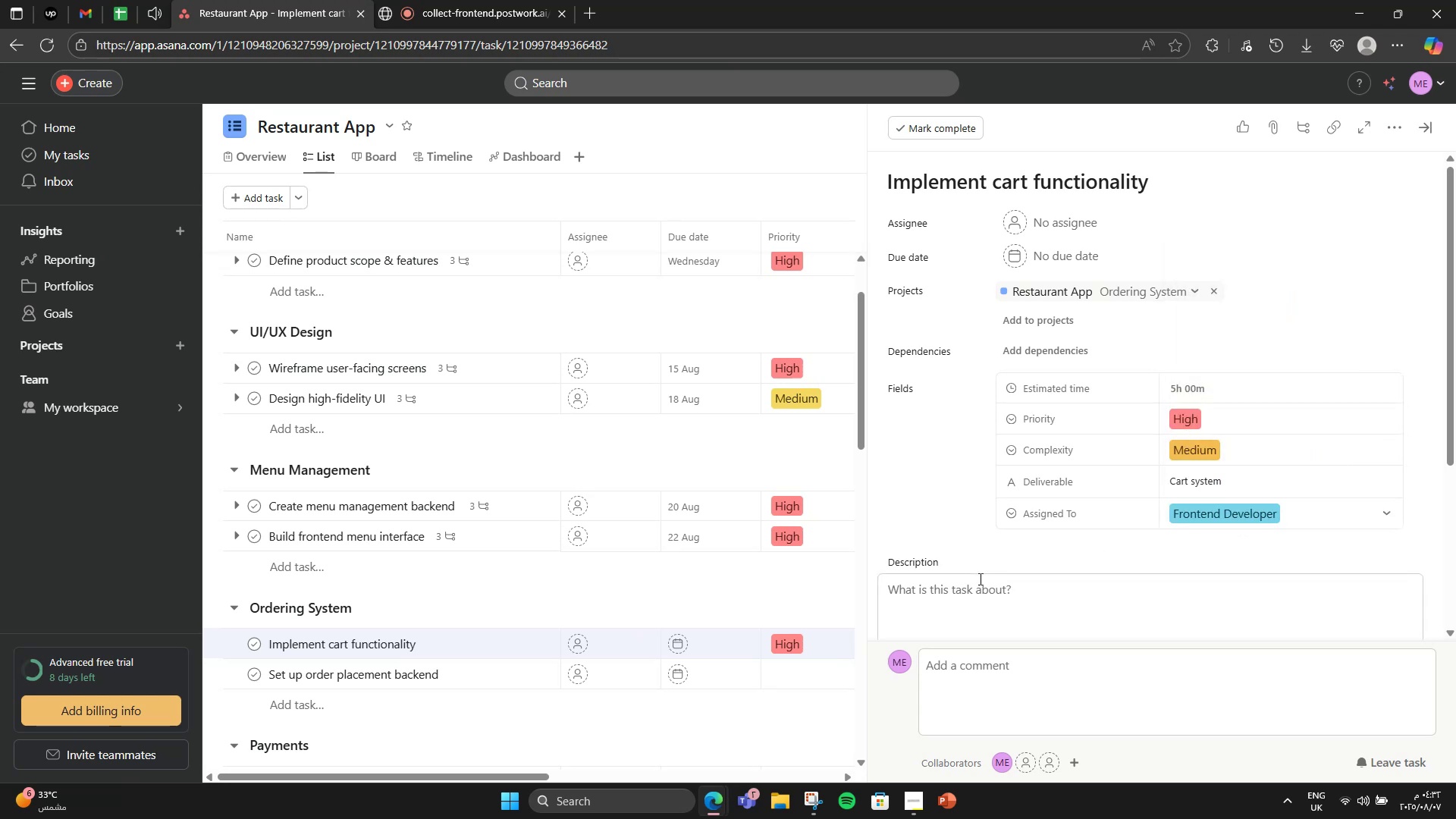 
left_click([980, 579])
 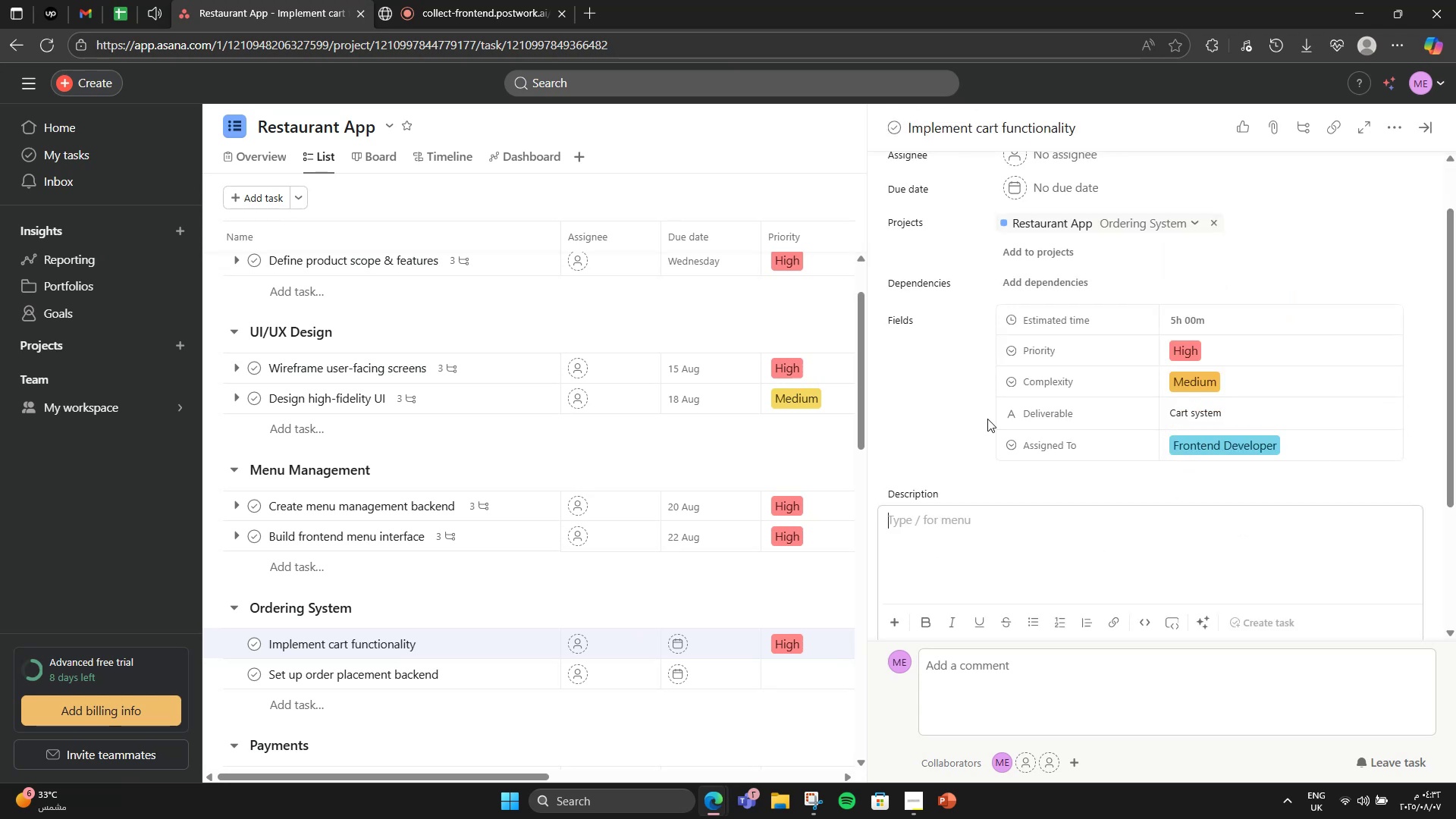 
scroll: coordinate [980, 404], scroll_direction: down, amount: 3.0
 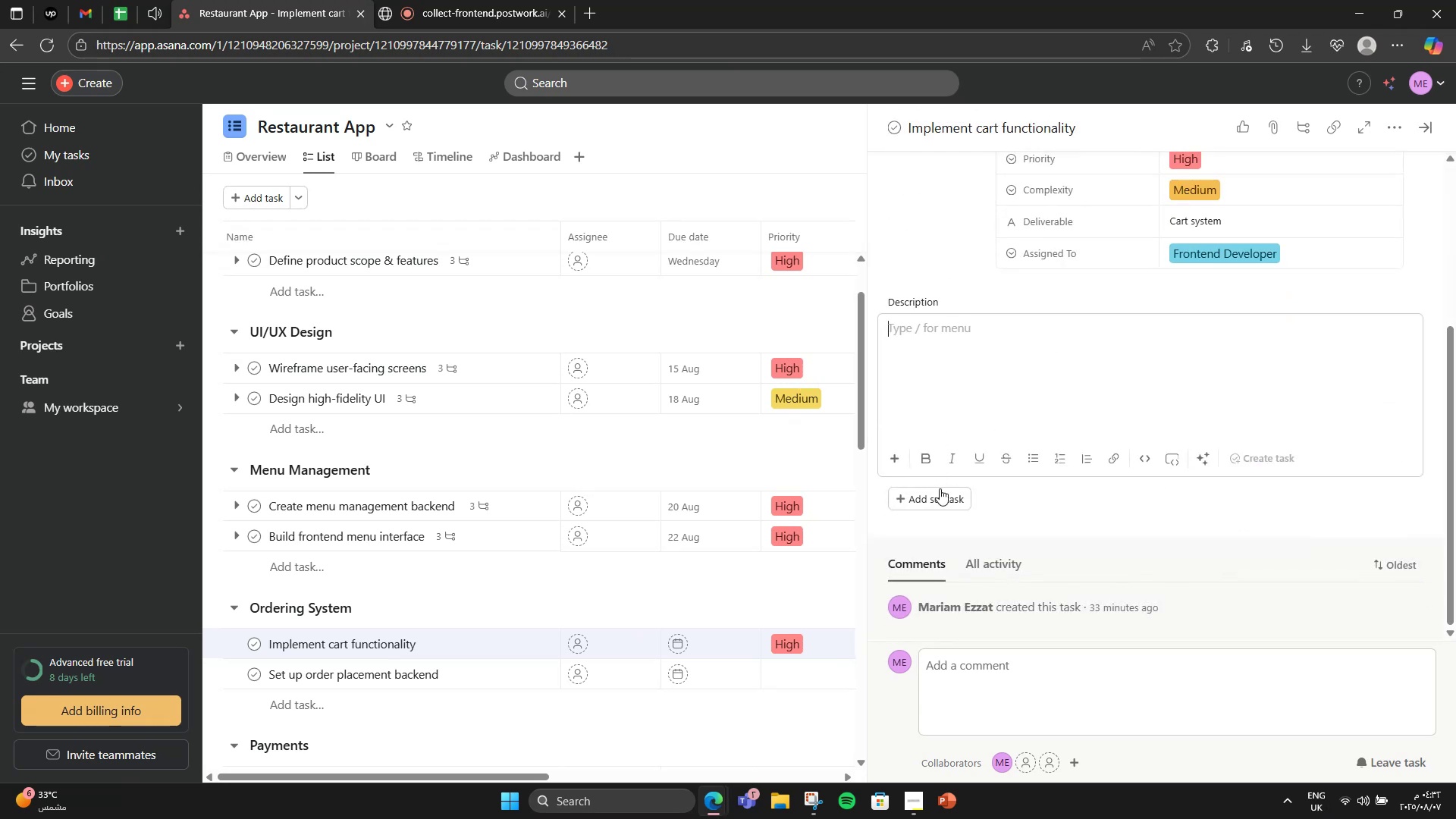 
left_click([940, 496])
 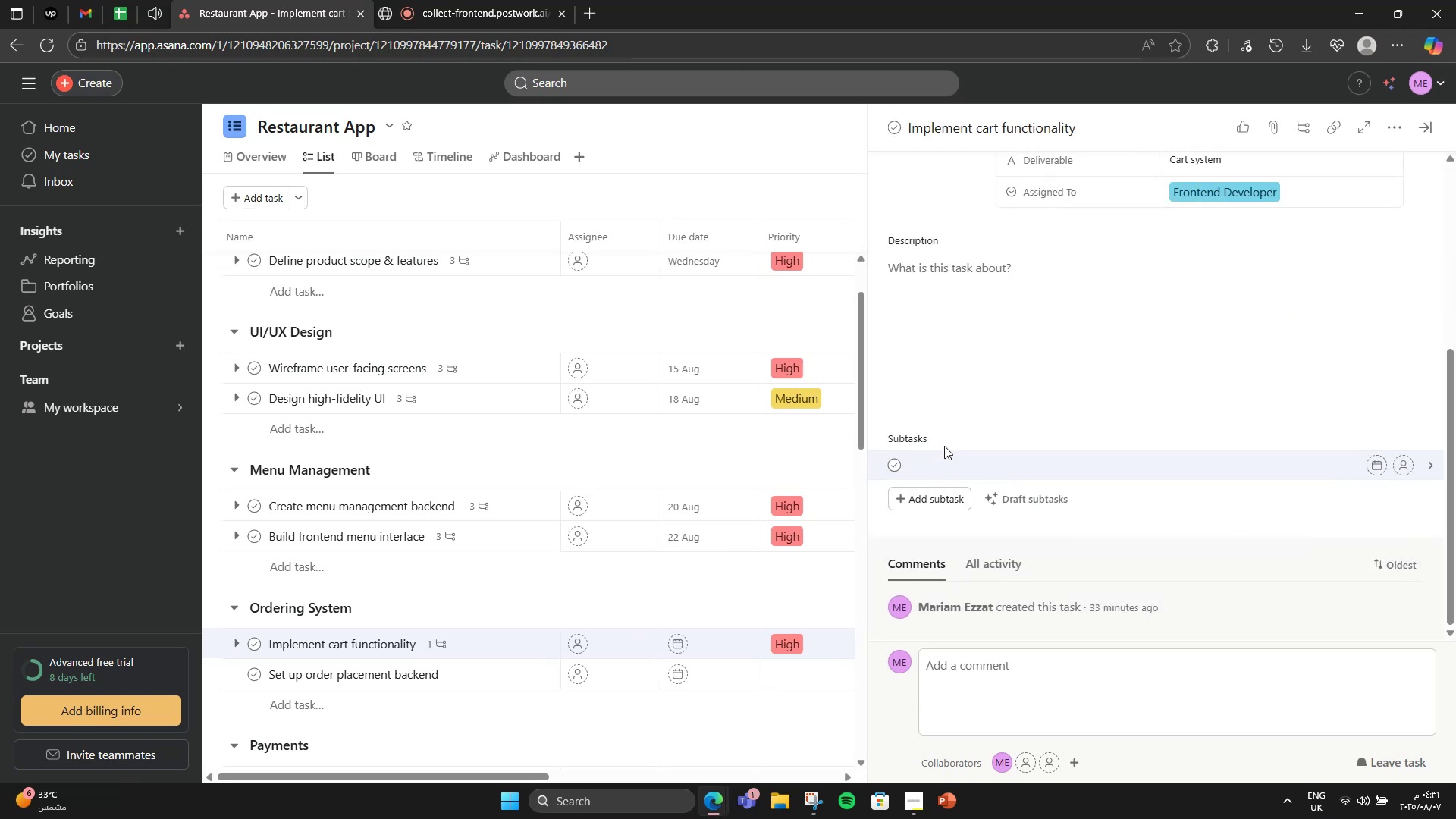 
type(Add to cart)
 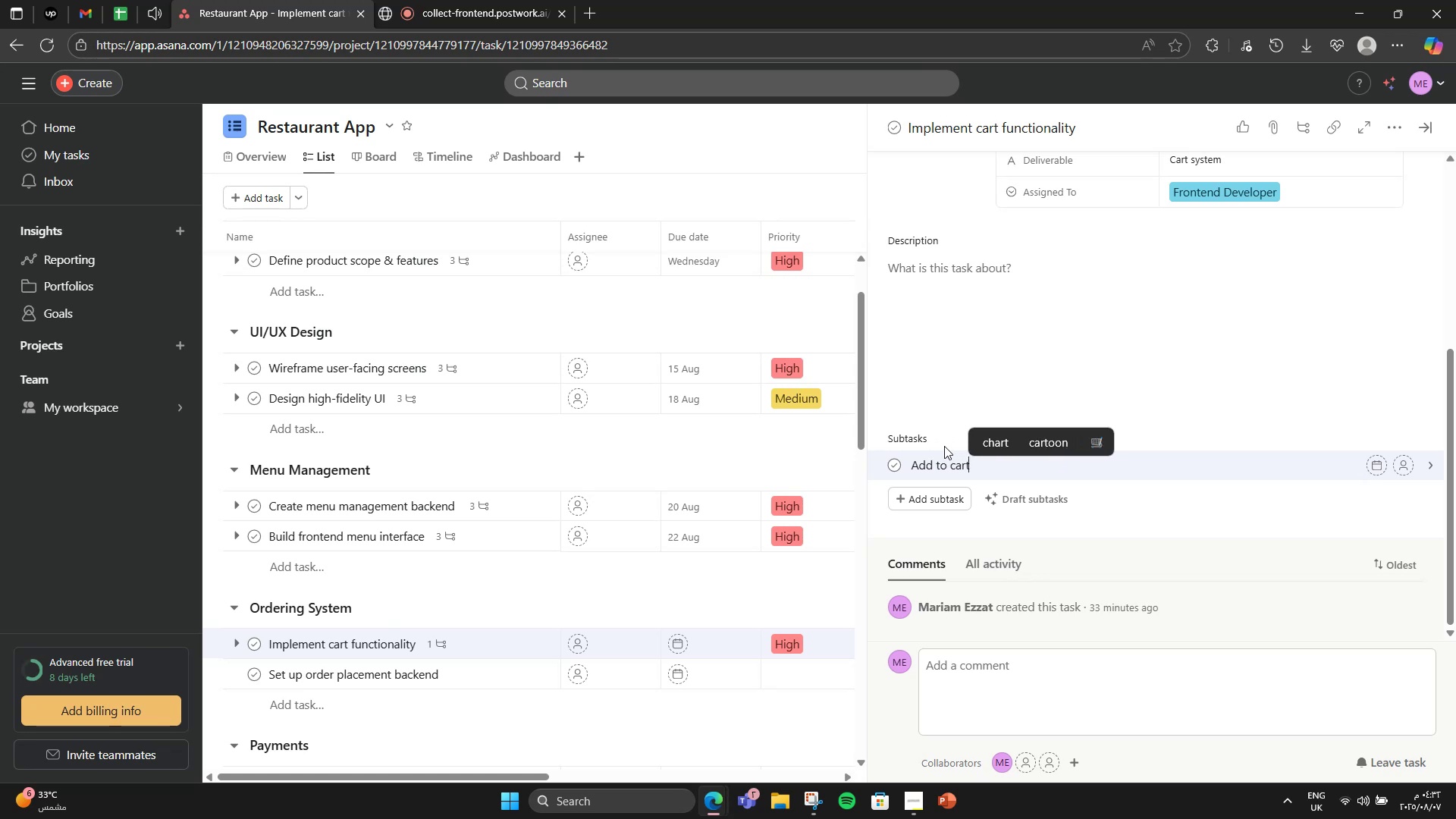 
key(Enter)
 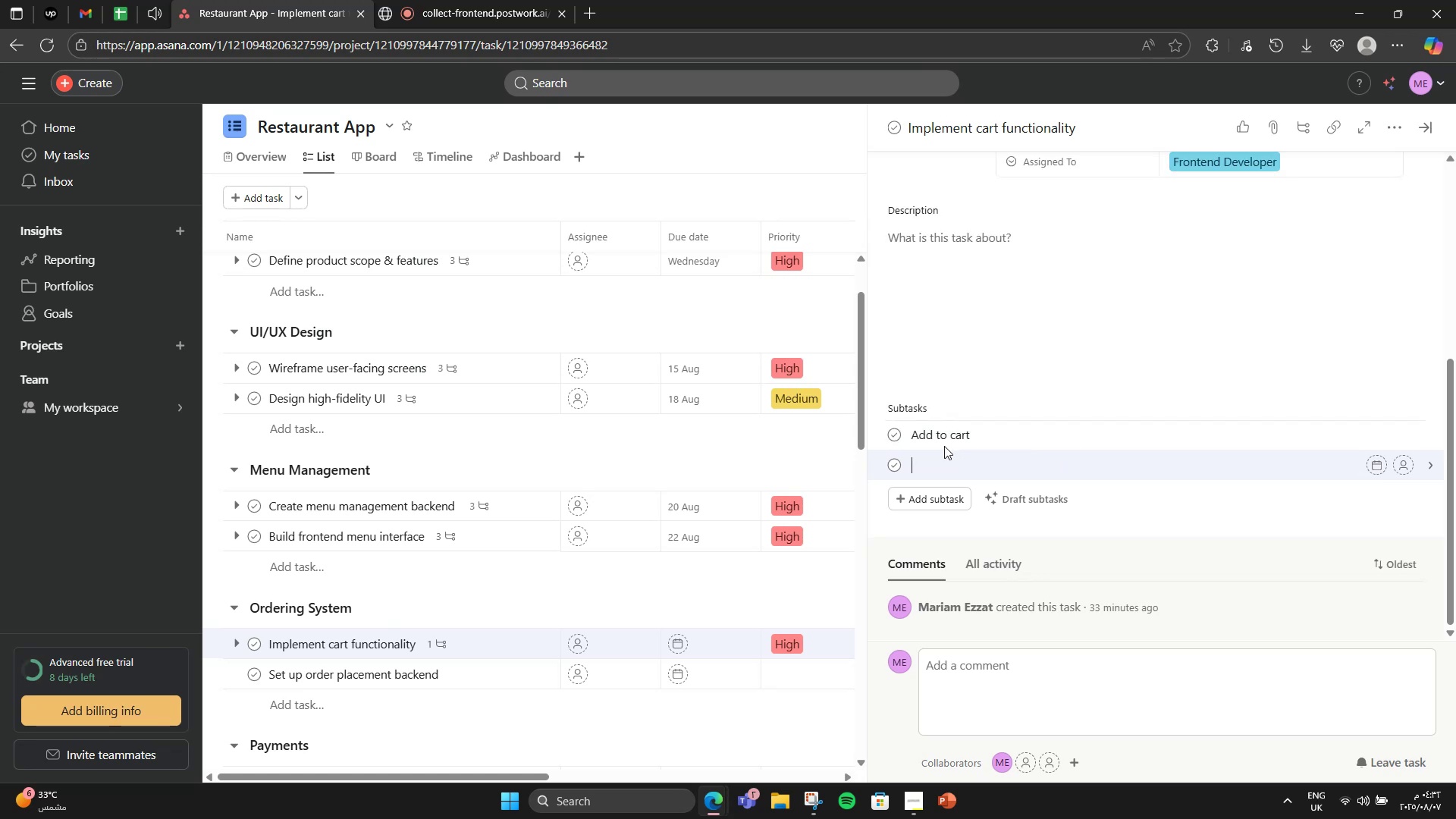 
type(Update quantities)
 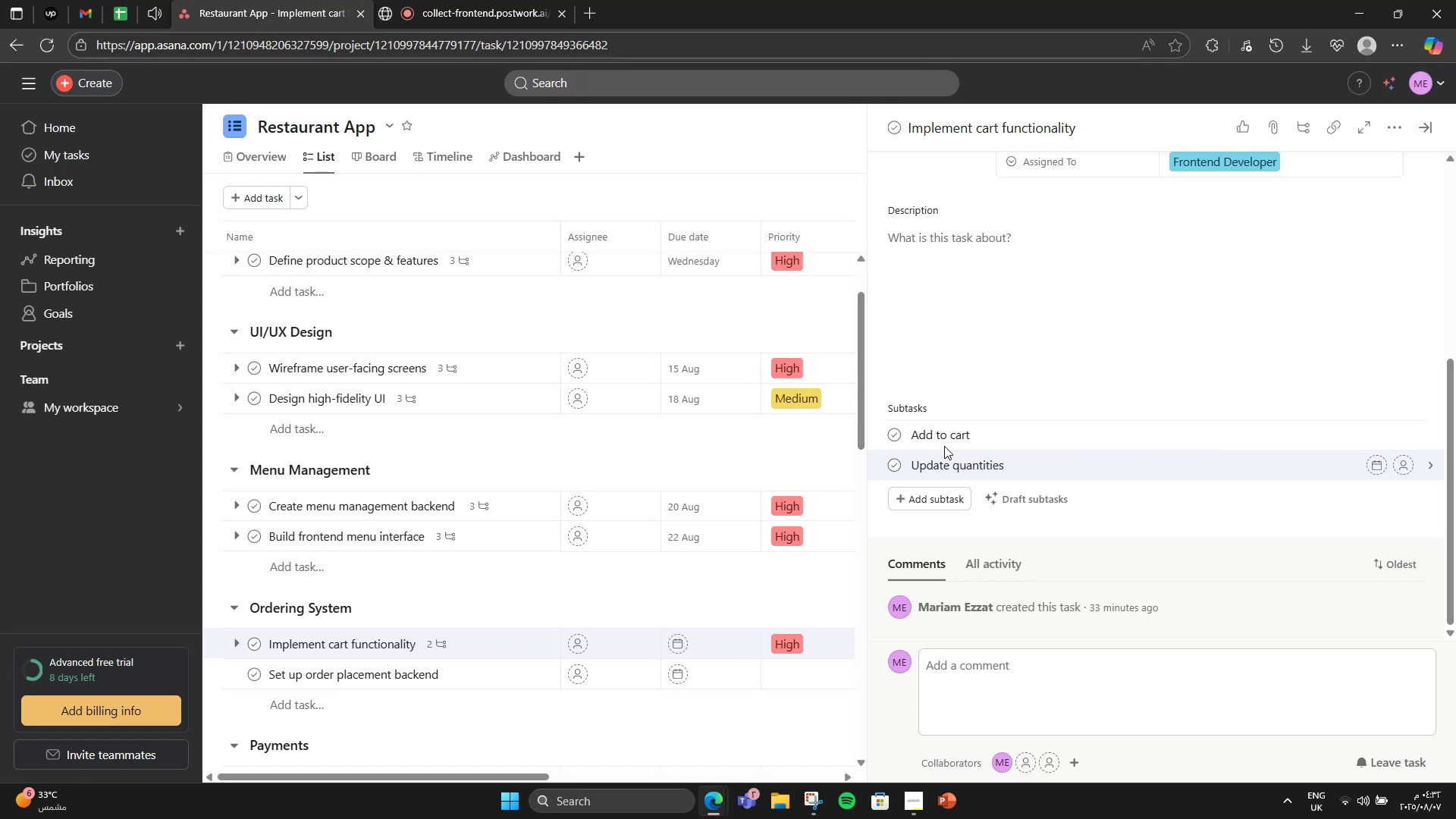 
key(Enter)
 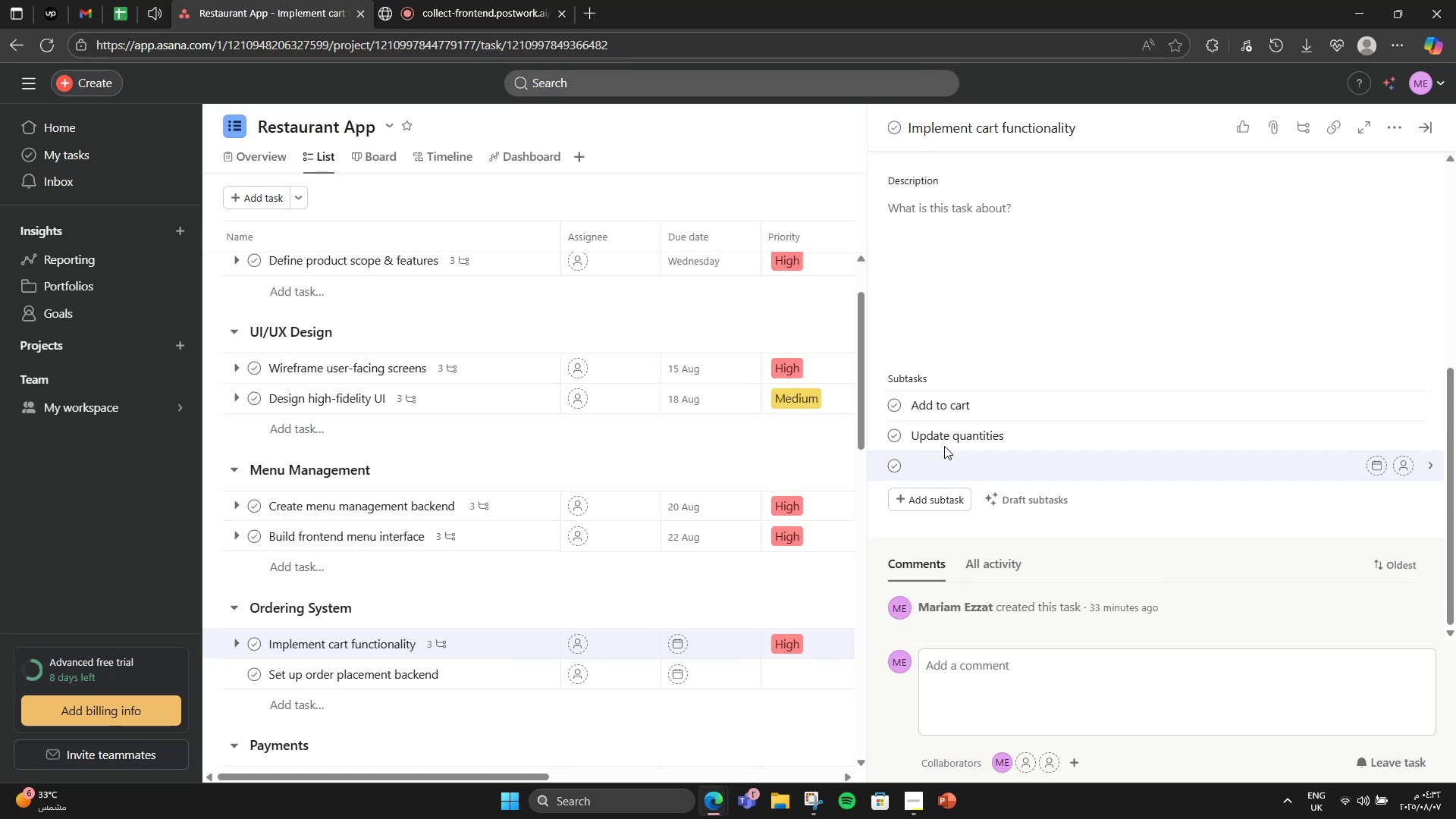 
type(Remove items)
 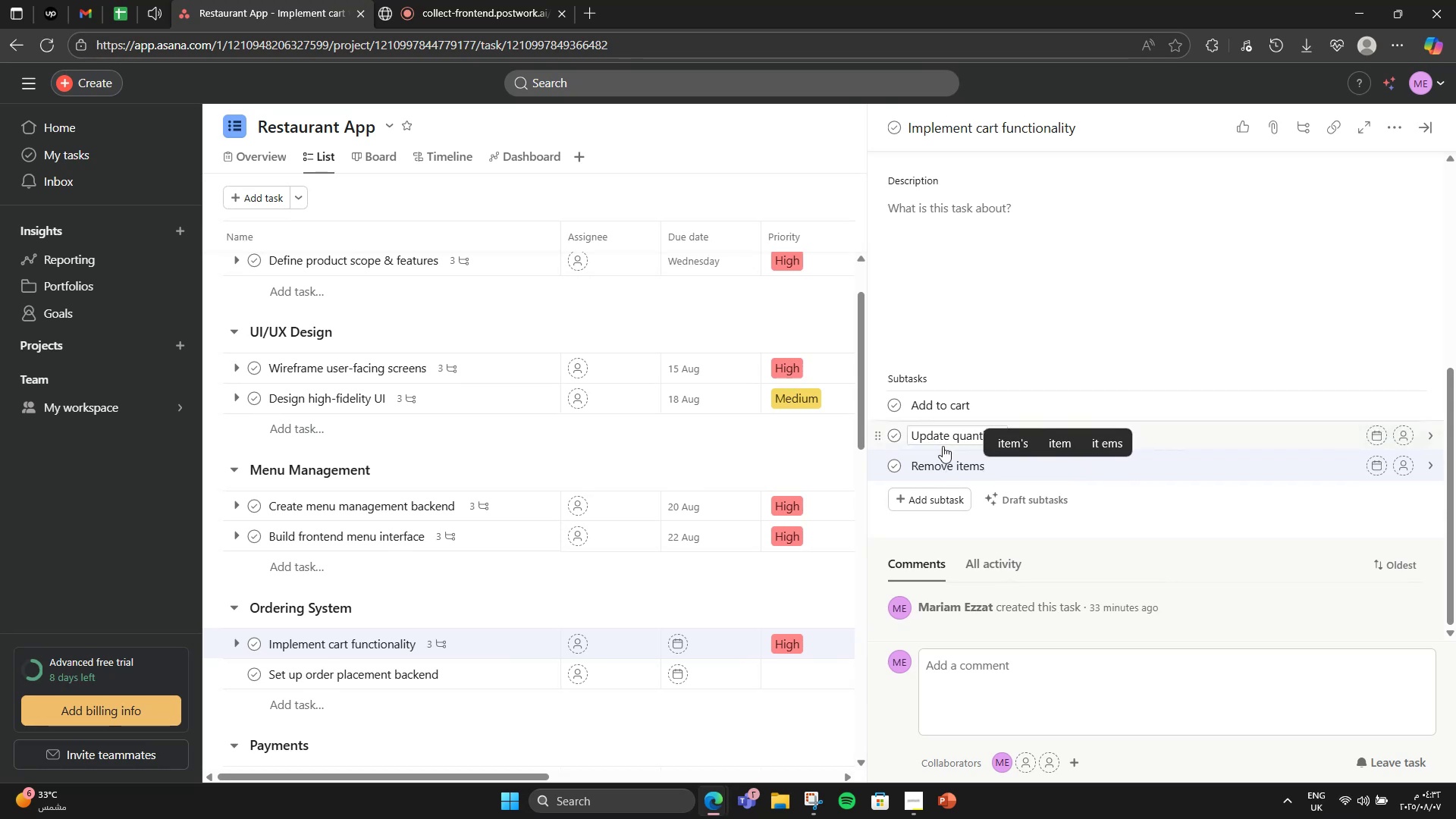 
scroll: coordinate [1034, 328], scroll_direction: up, amount: 2.0
 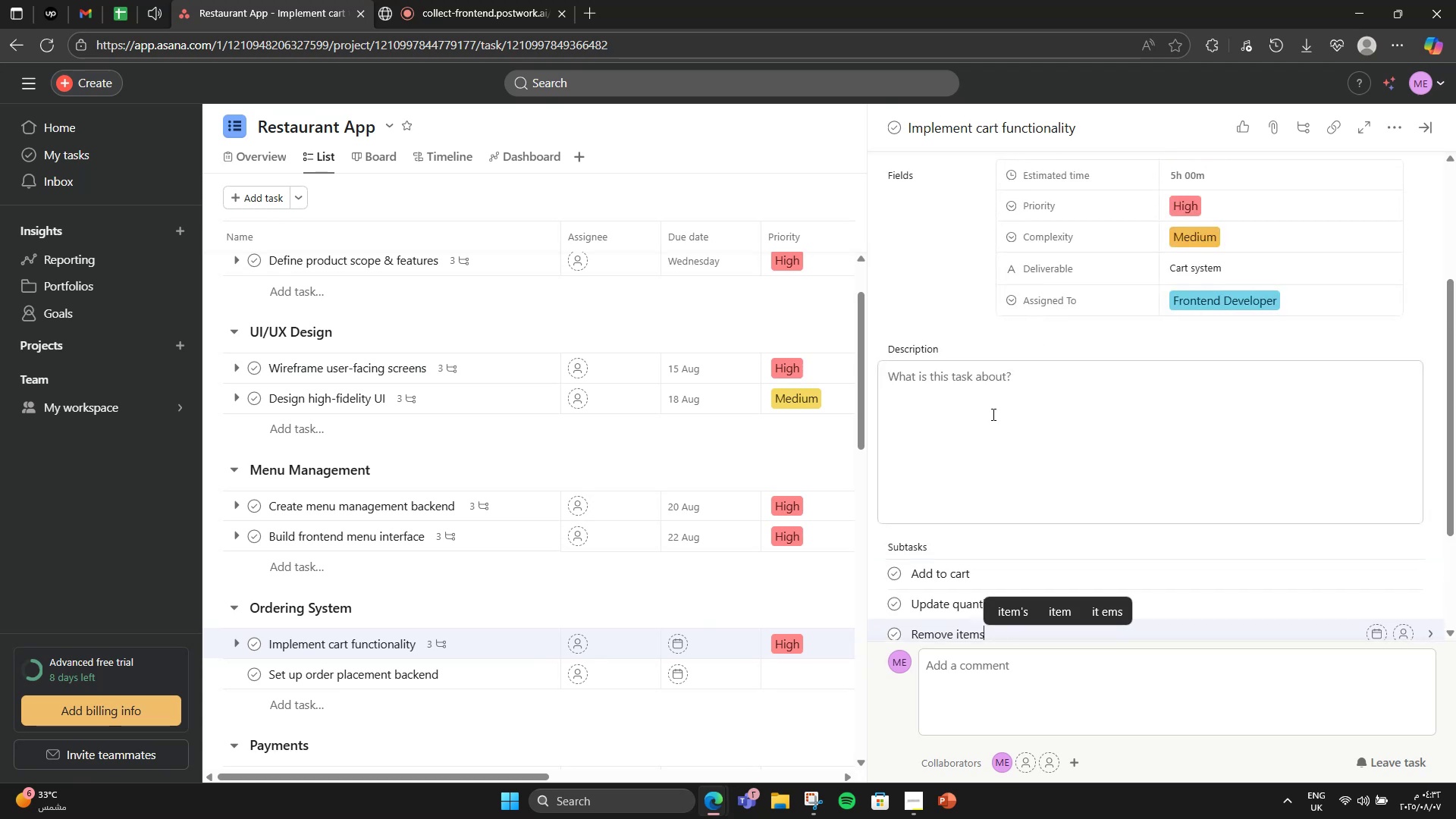 
left_click([992, 414])
 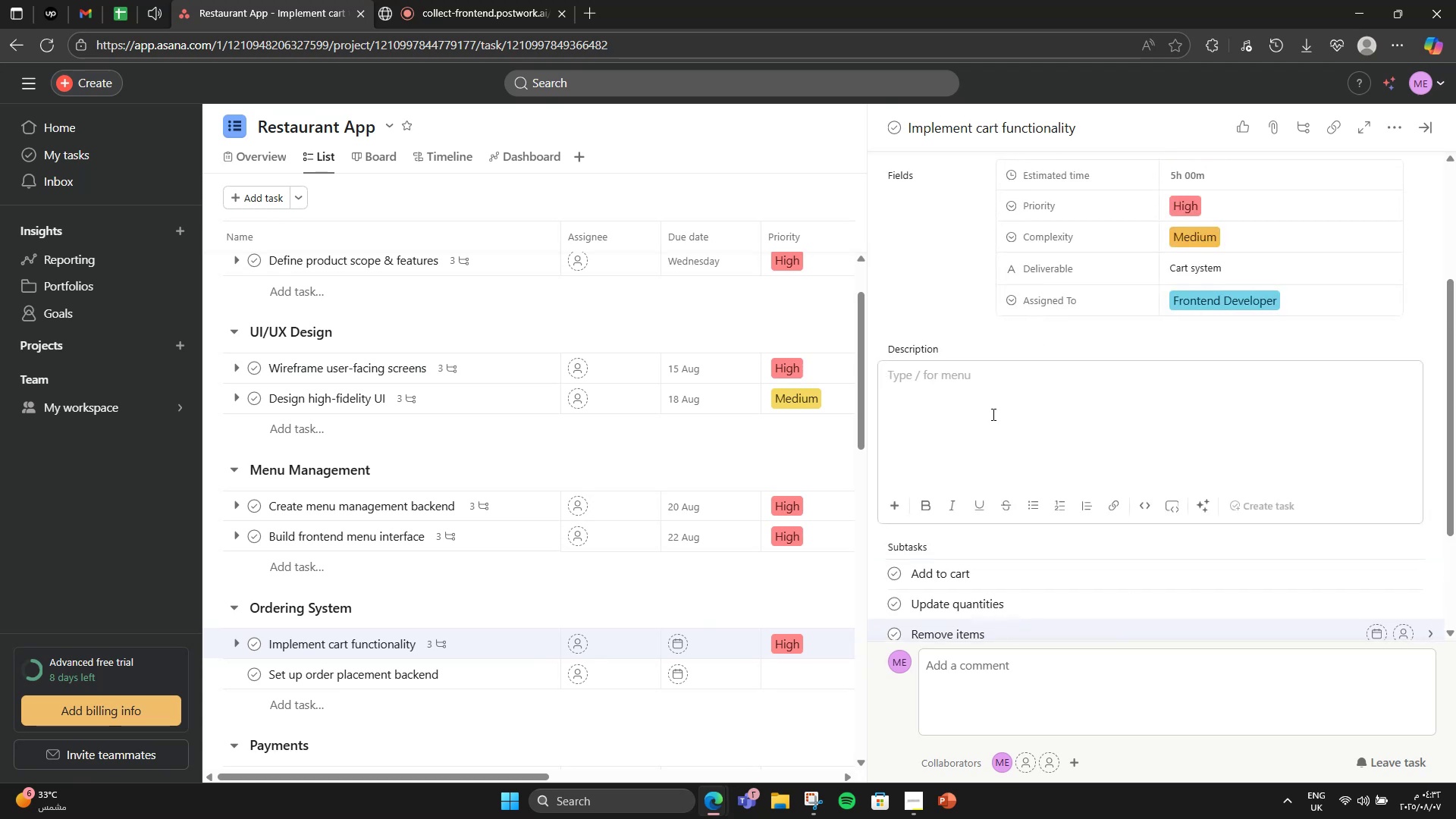 
scroll: coordinate [992, 414], scroll_direction: down, amount: 2.0
 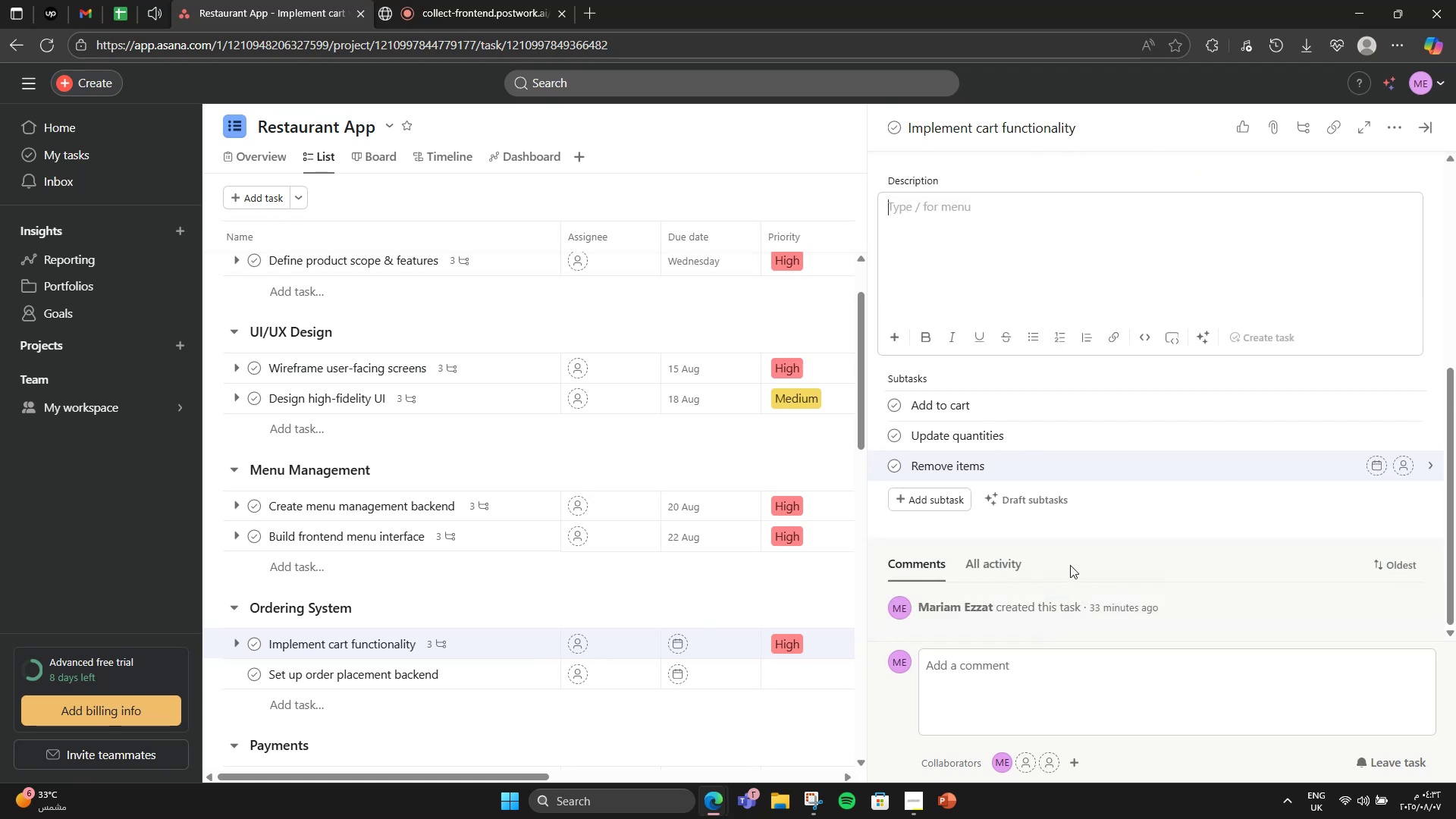 
scroll: coordinate [1070, 565], scroll_direction: up, amount: 2.0
 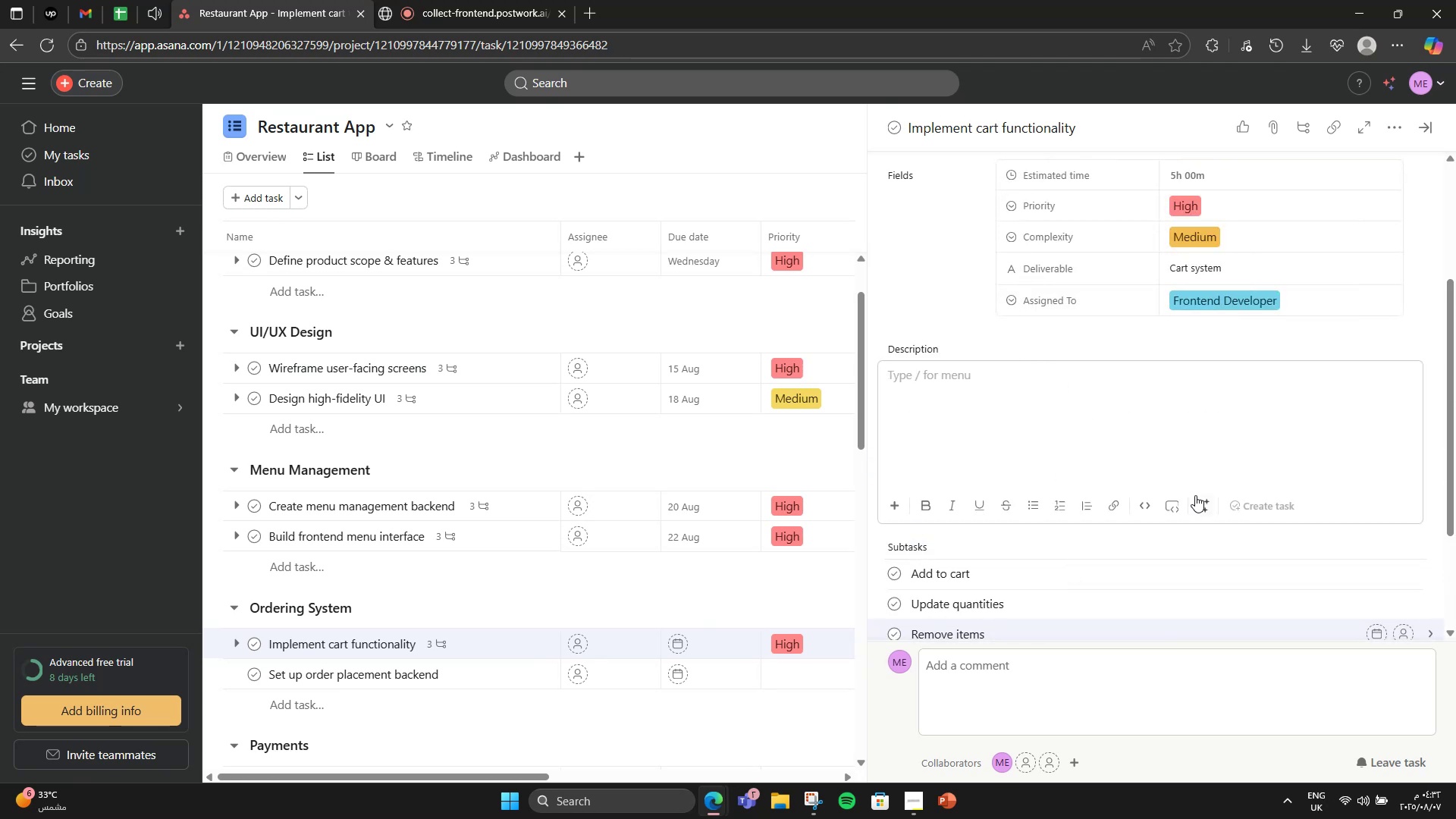 
left_click([1199, 497])
 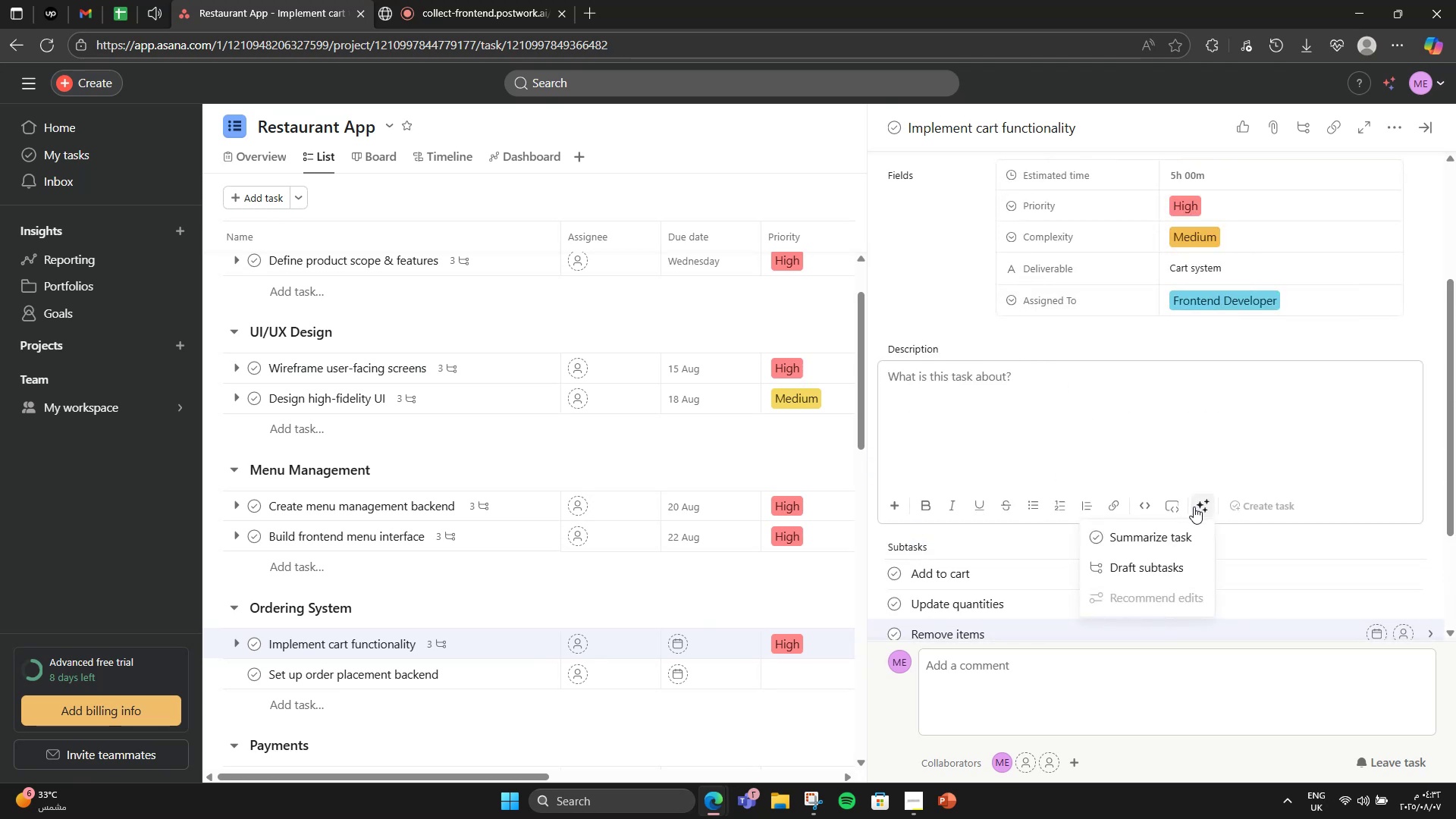 
left_click([1175, 532])
 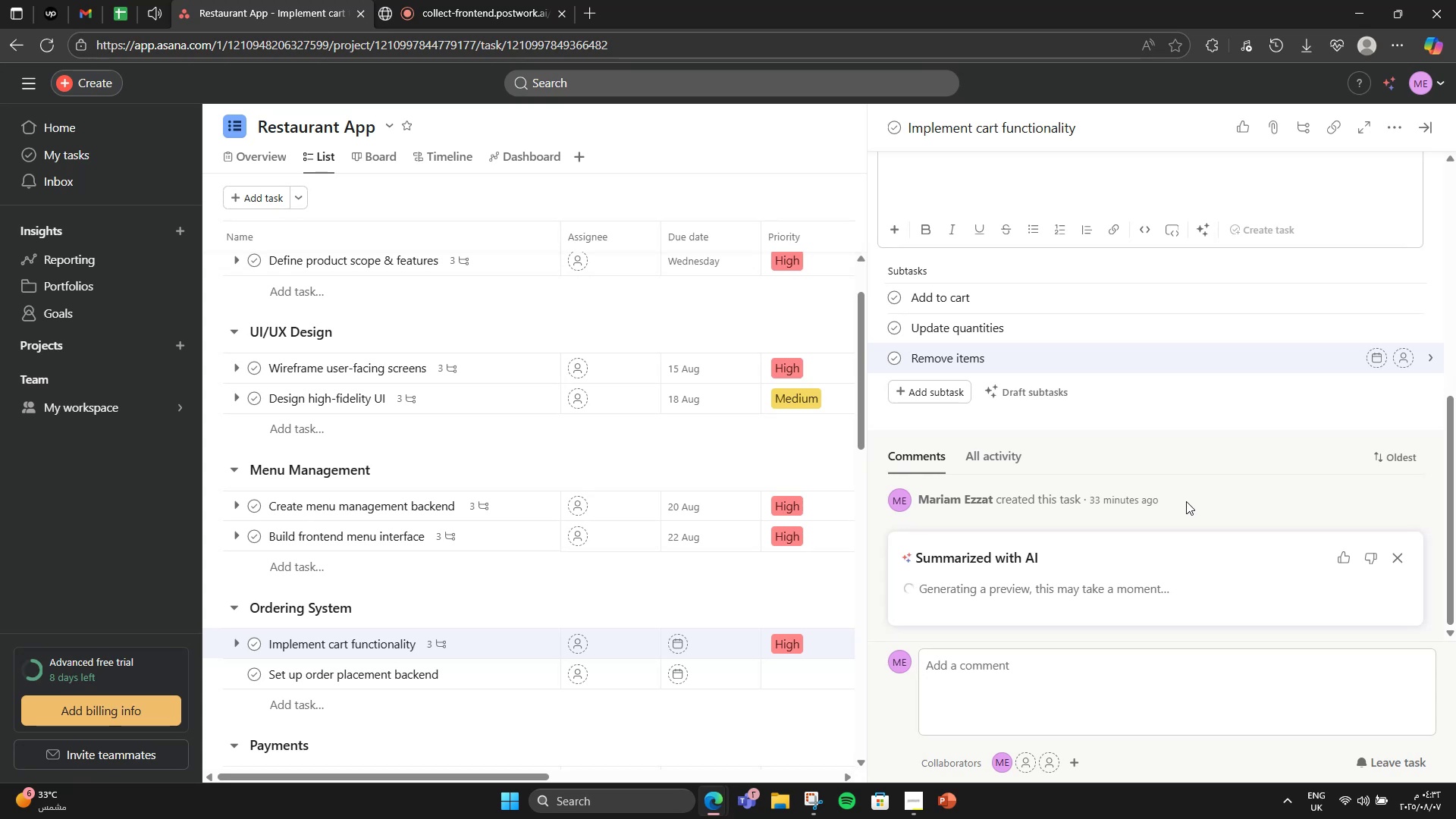 
scroll: coordinate [1186, 501], scroll_direction: down, amount: 1.0
 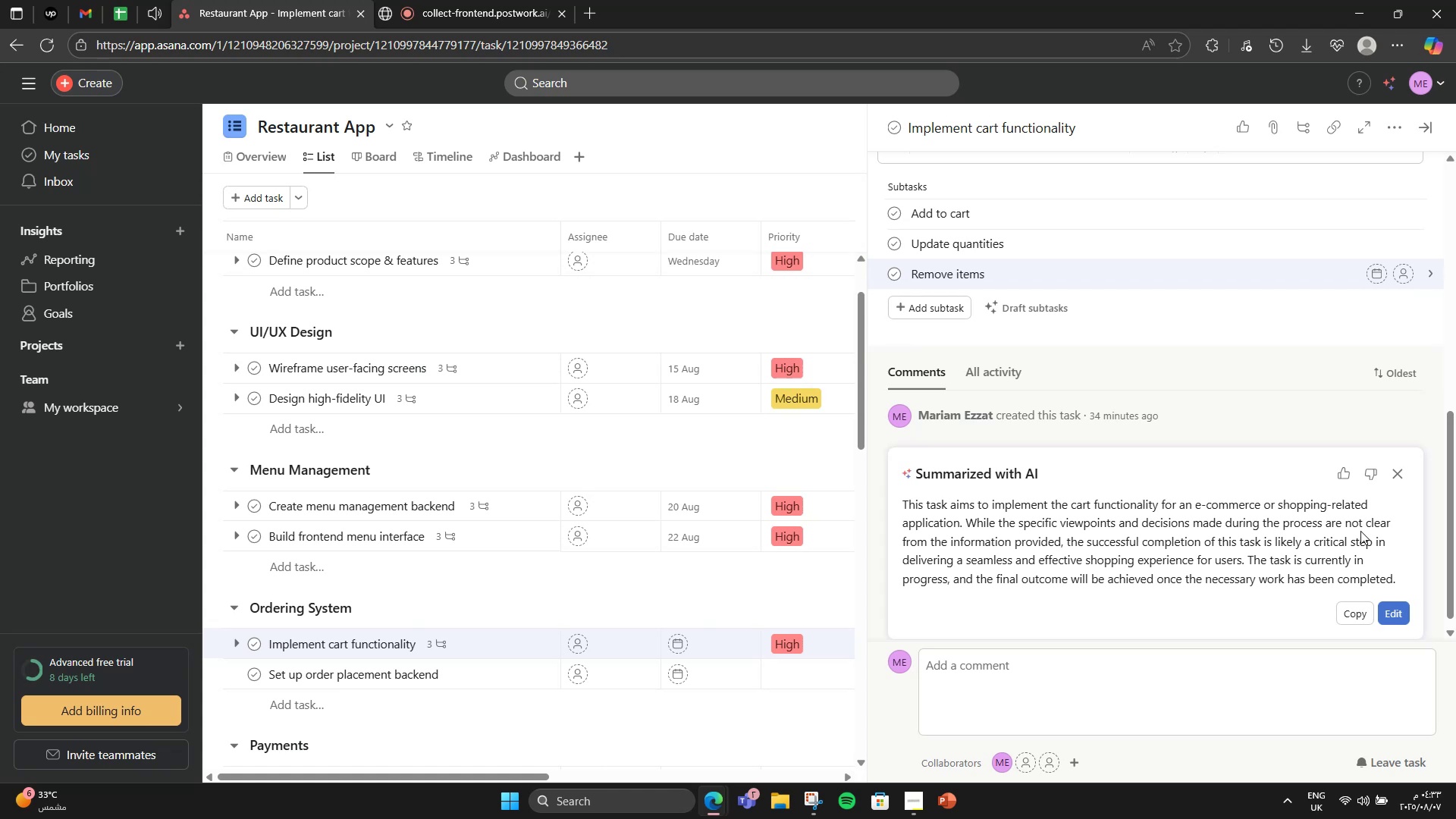 
wait(17.7)
 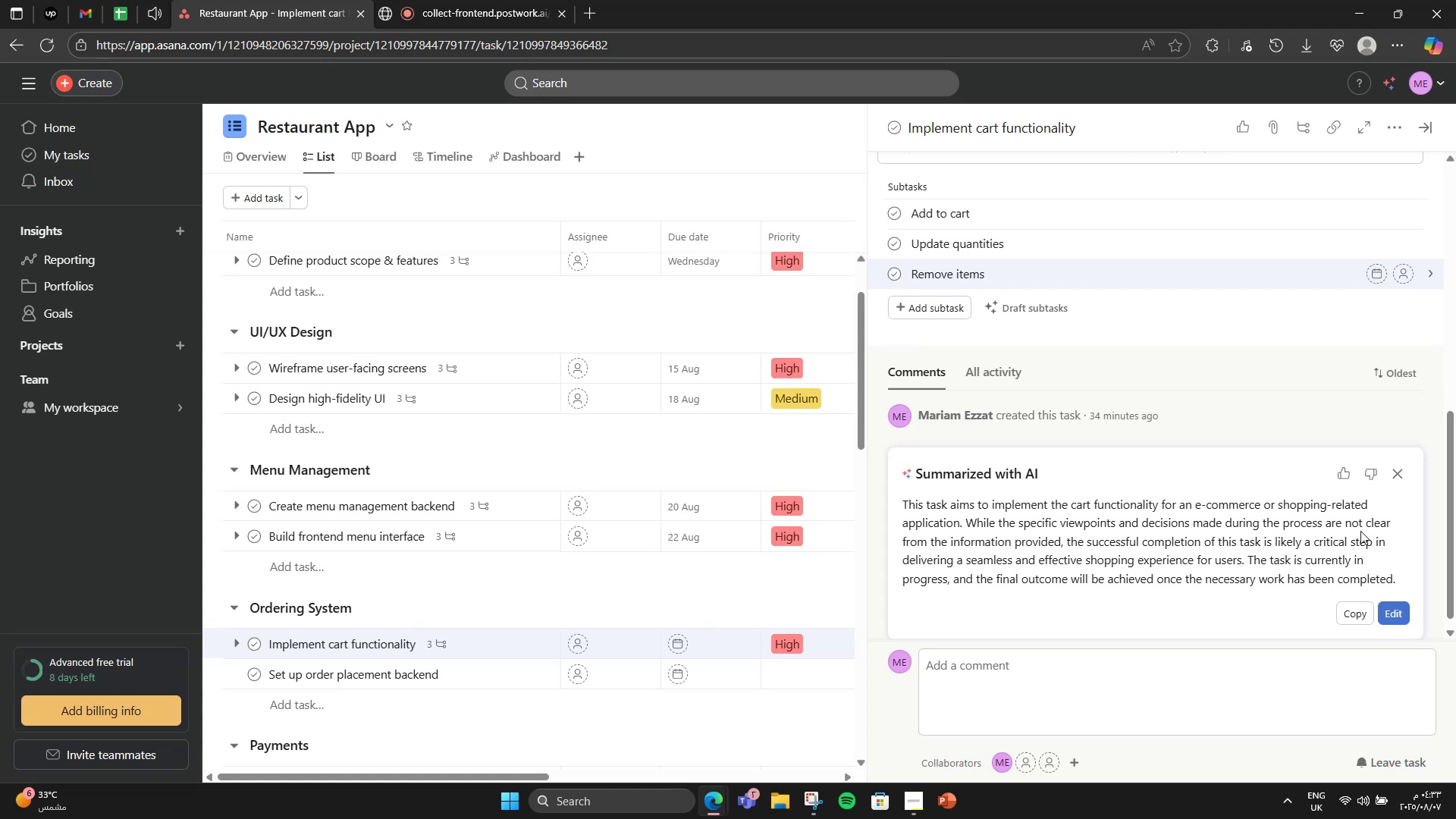 
left_click([1353, 609])
 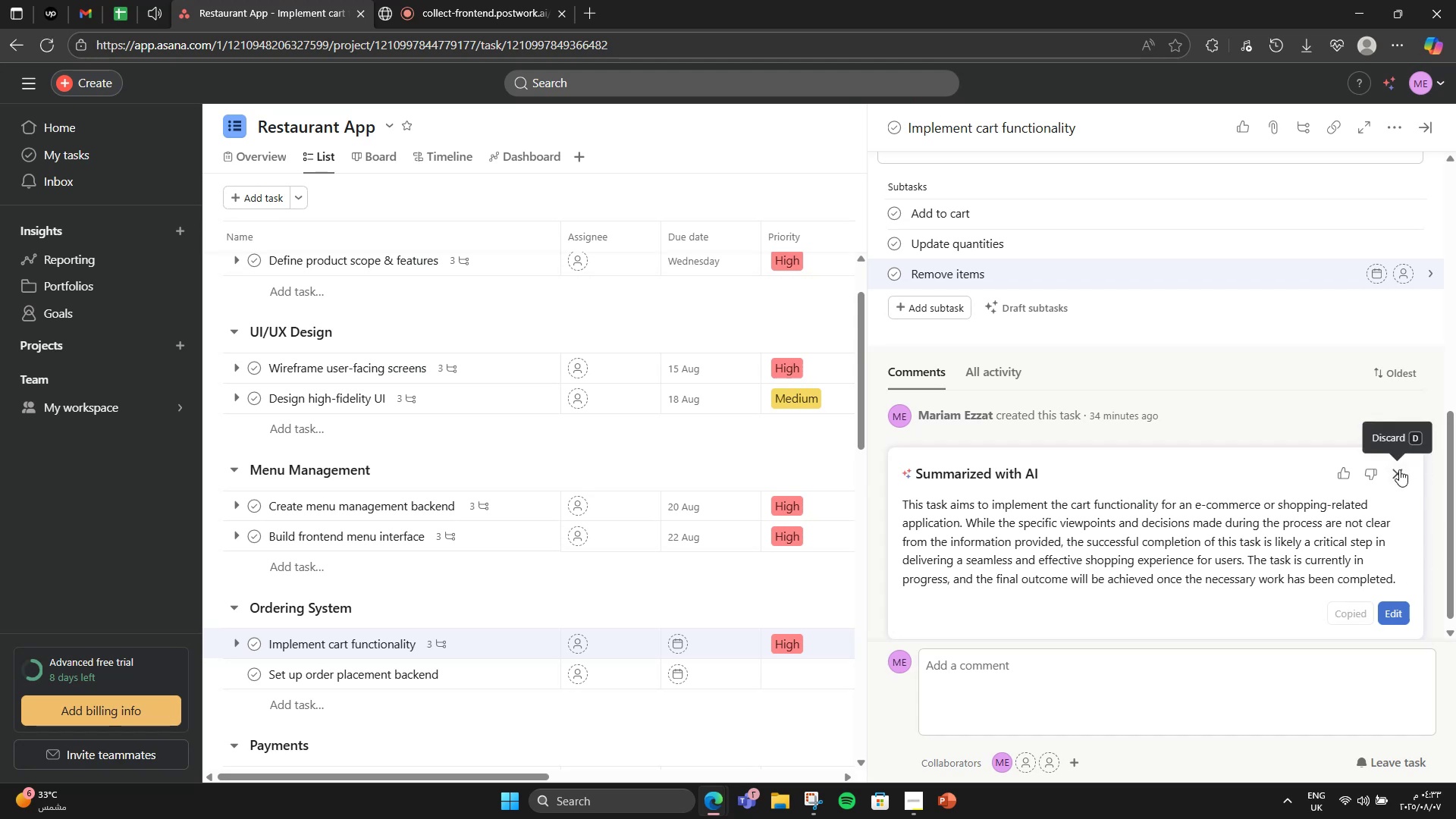 
left_click([1394, 474])
 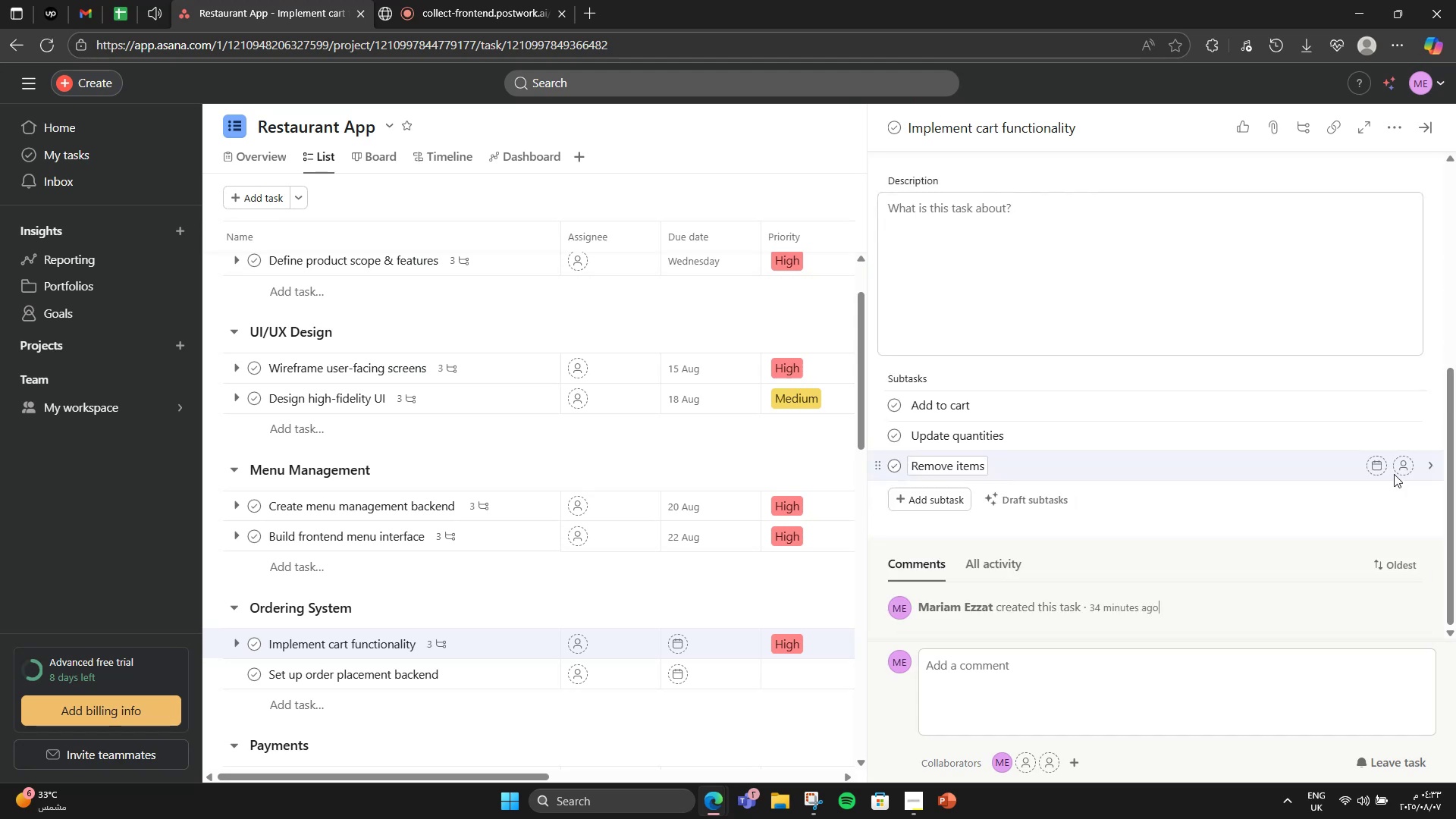 
scroll: coordinate [1394, 474], scroll_direction: up, amount: 2.0
 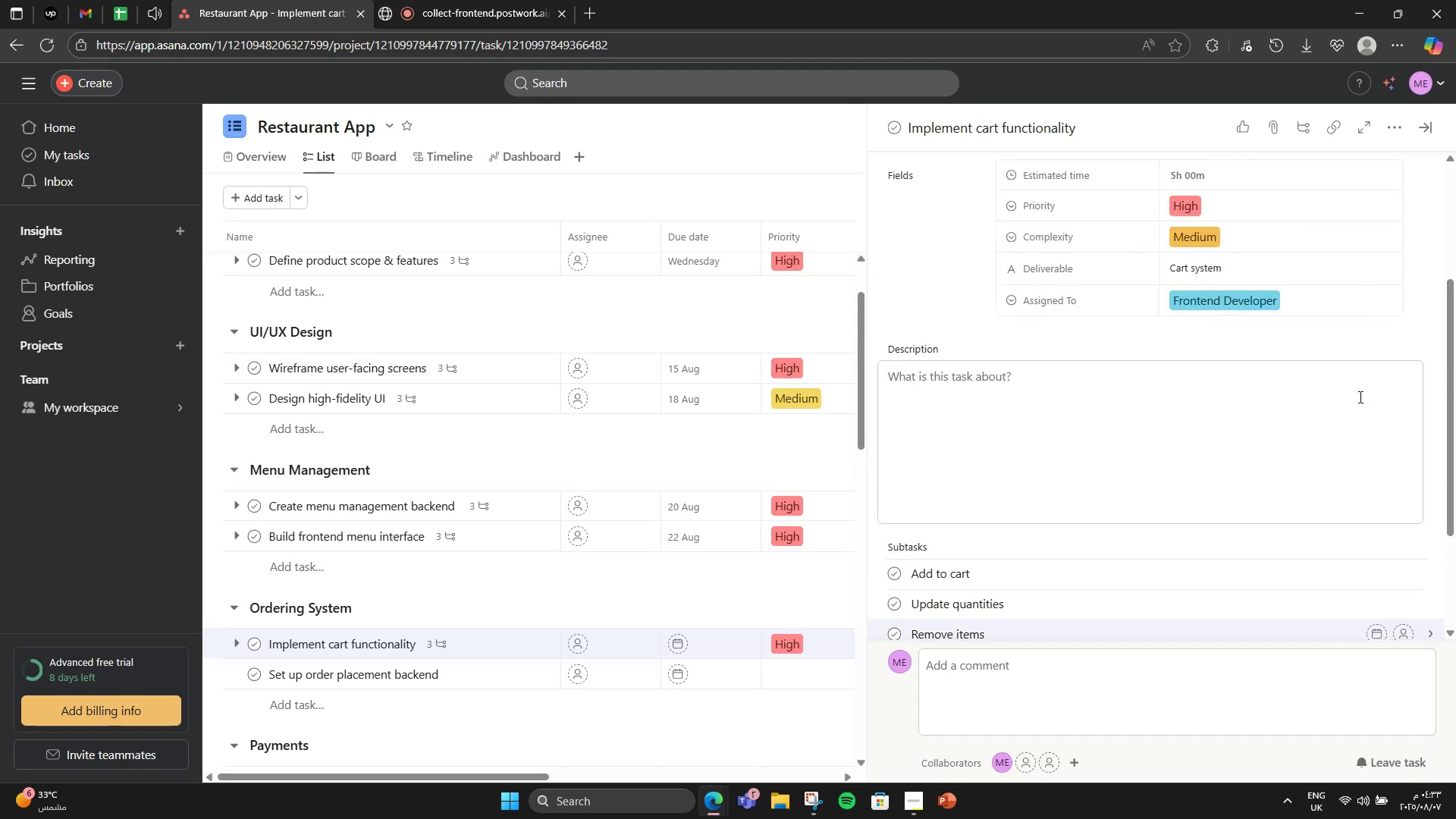 
left_click([1357, 397])
 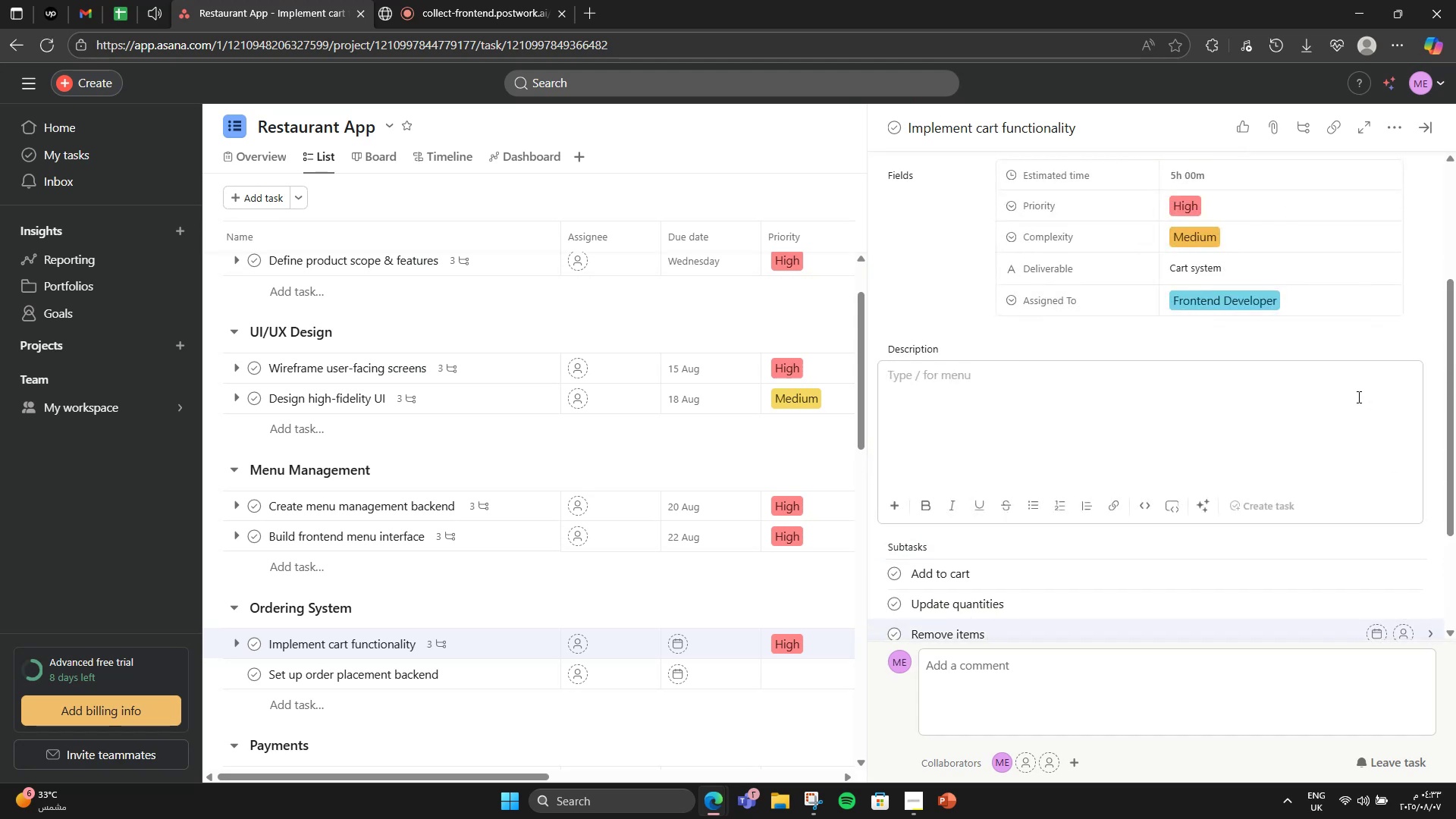 
key(Control+V)
 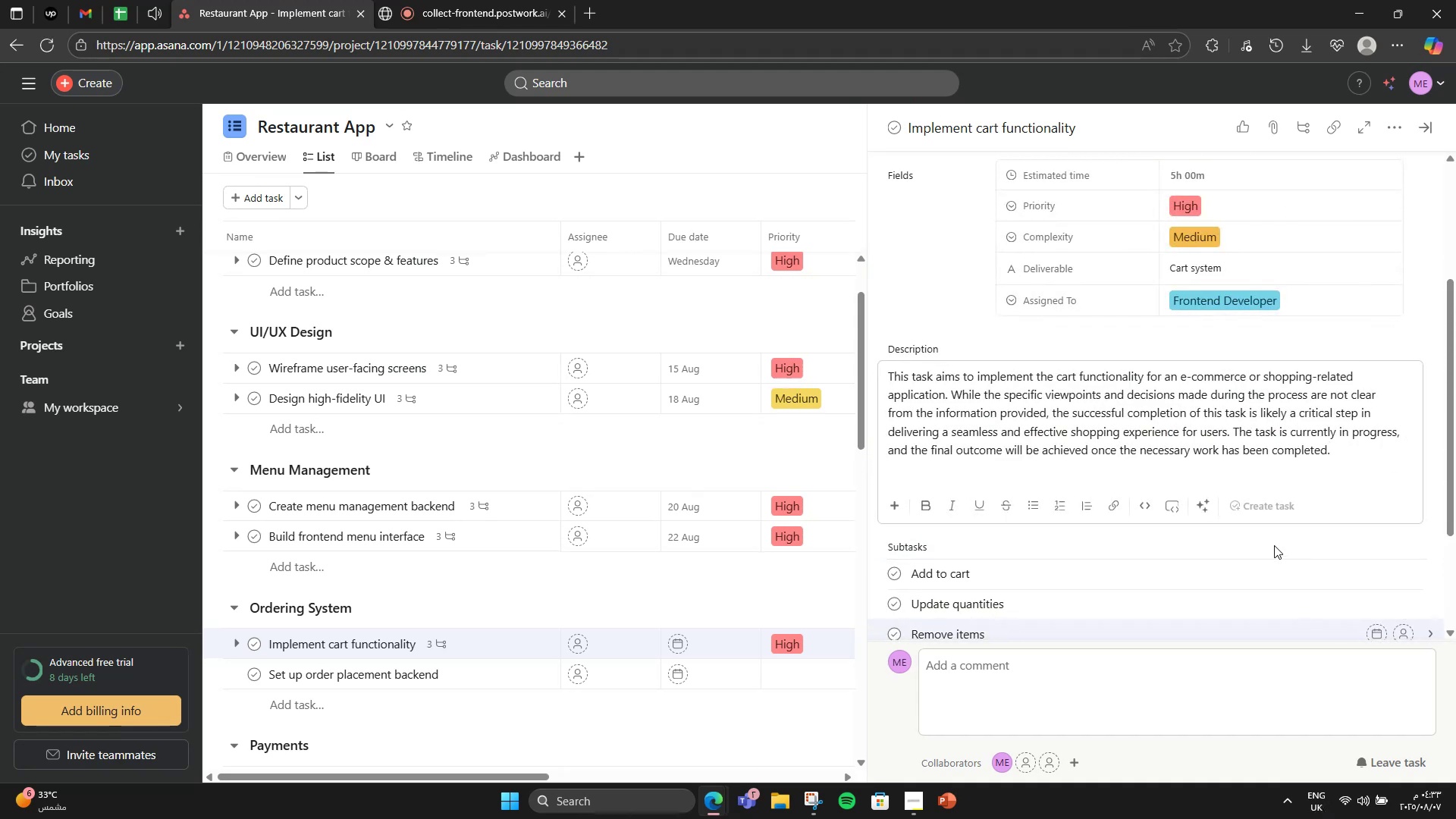 
scroll: coordinate [611, 526], scroll_direction: down, amount: 2.0
 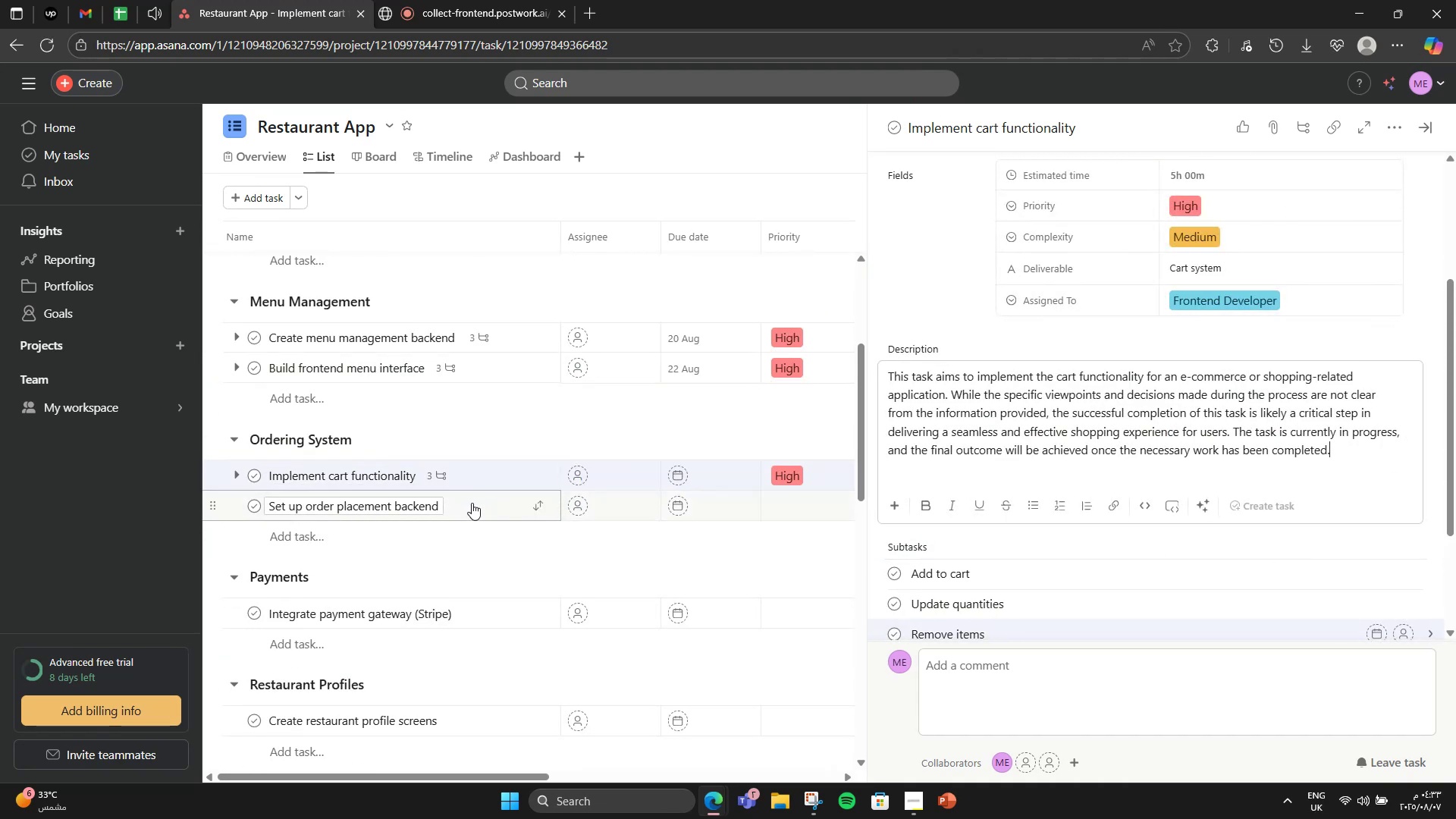 
left_click([472, 503])
 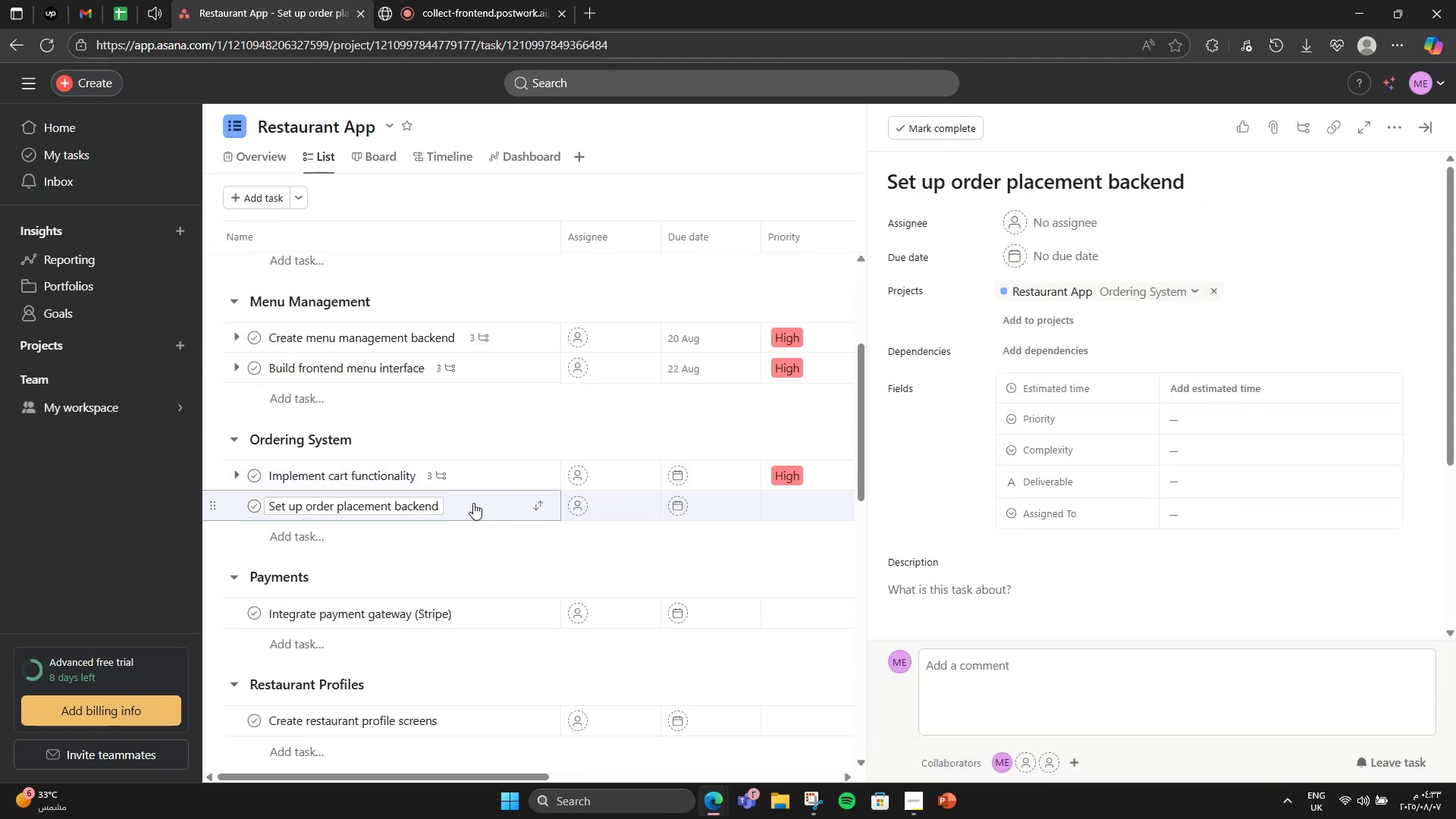 
scroll: coordinate [1219, 475], scroll_direction: up, amount: 1.0
 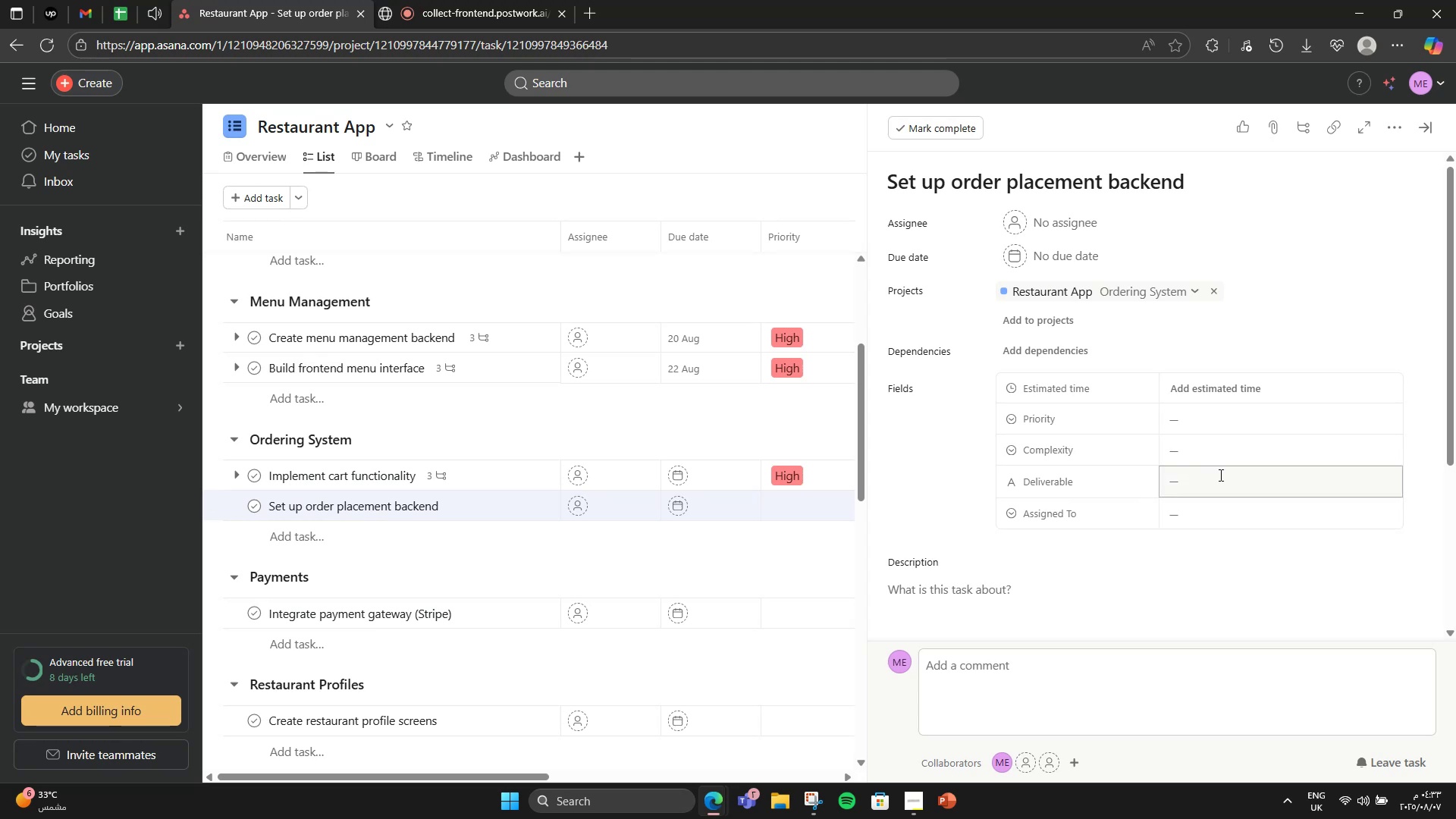 
wait(9.3)
 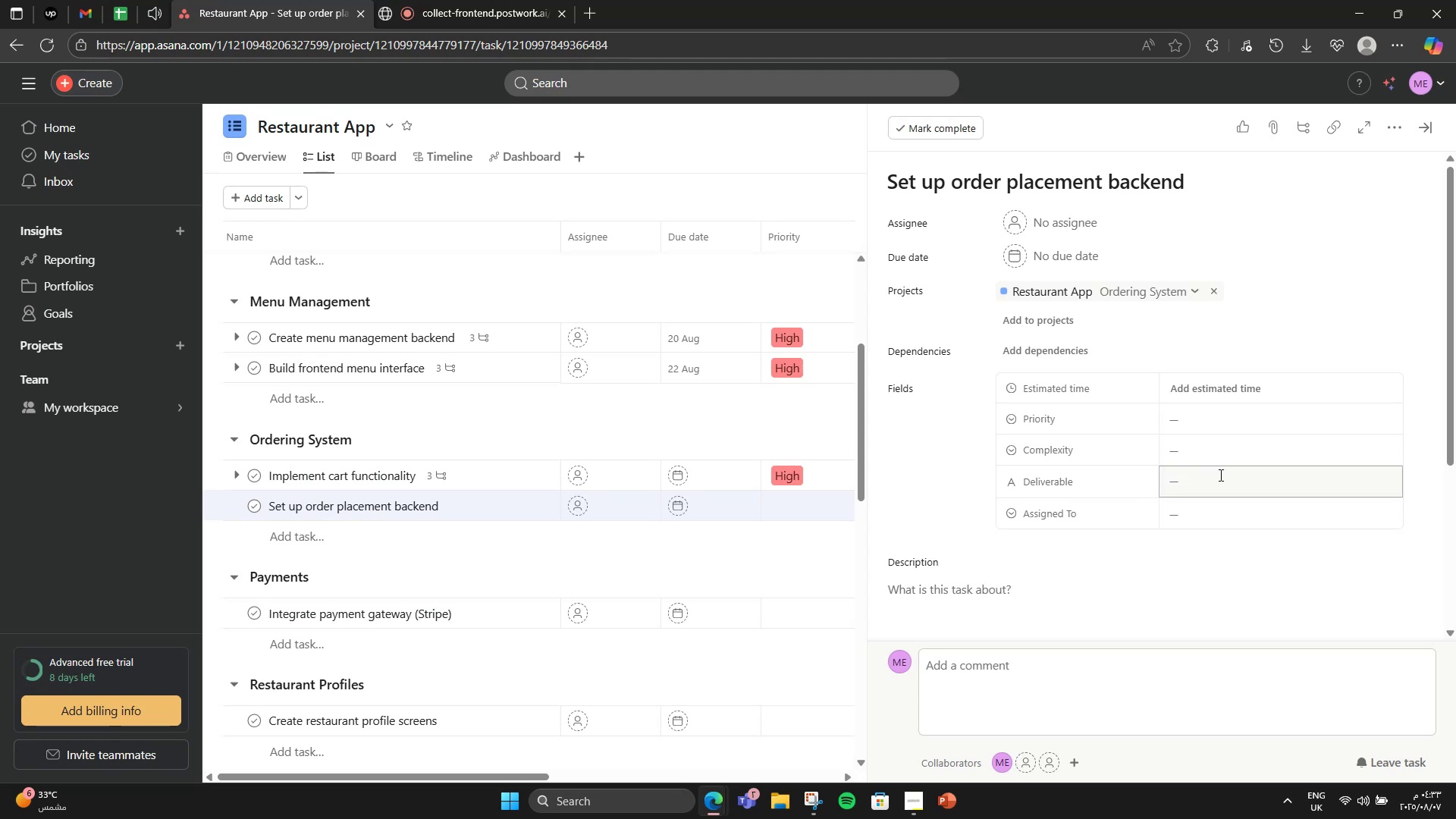 
left_click([1228, 391])
 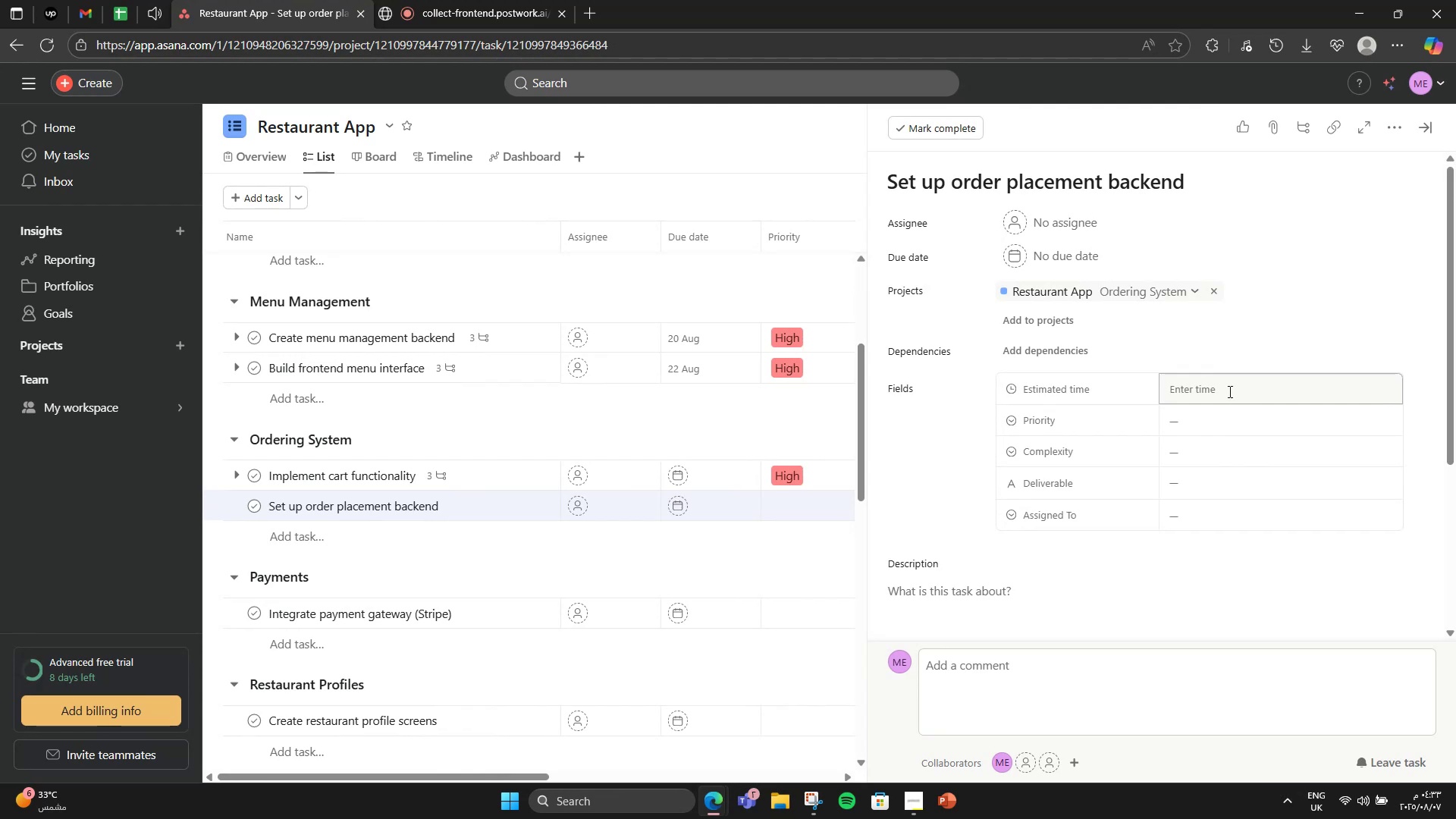 
key(Numpad6)
 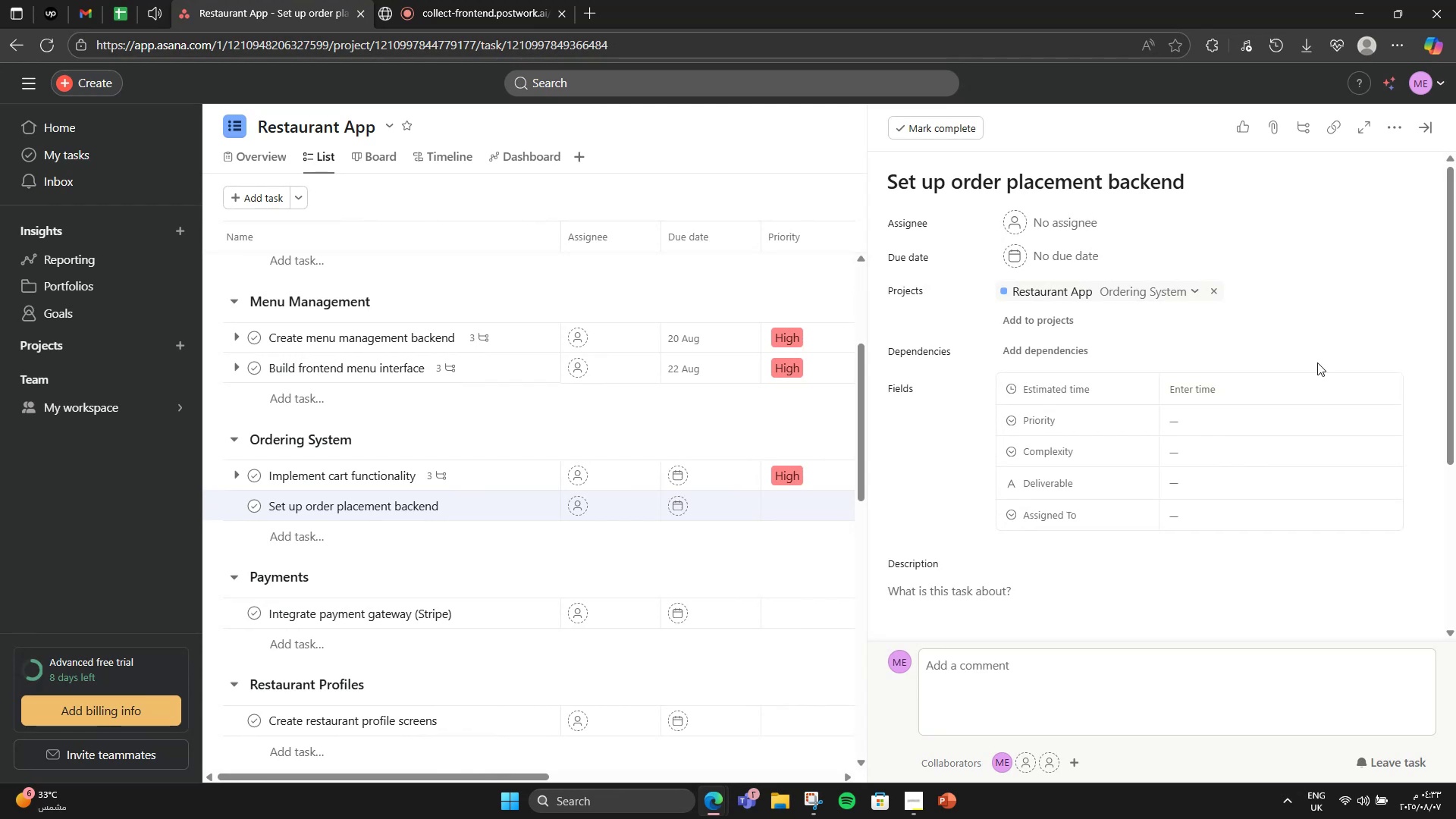 
left_click([1272, 383])
 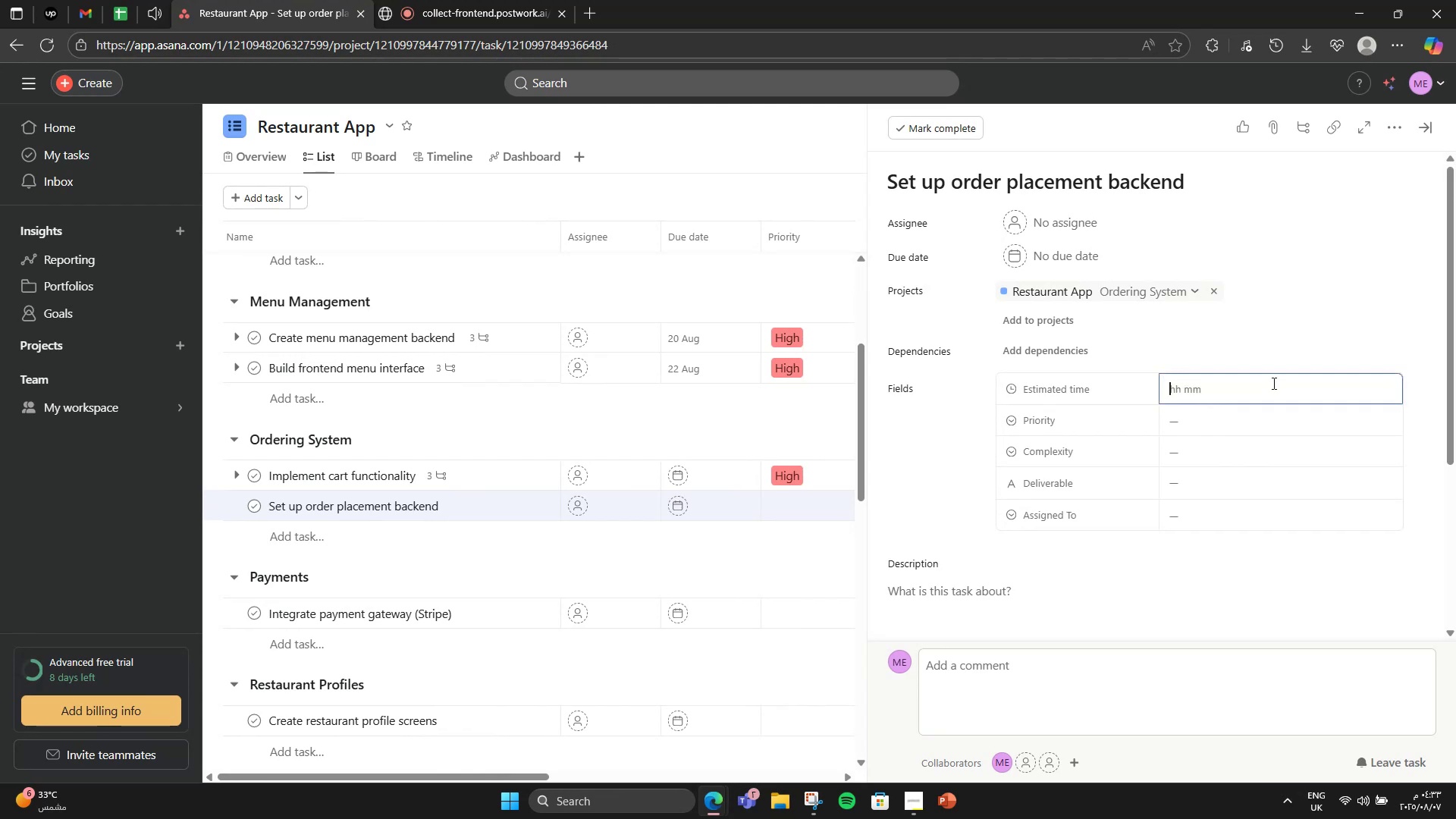 
key(Numpad6)
 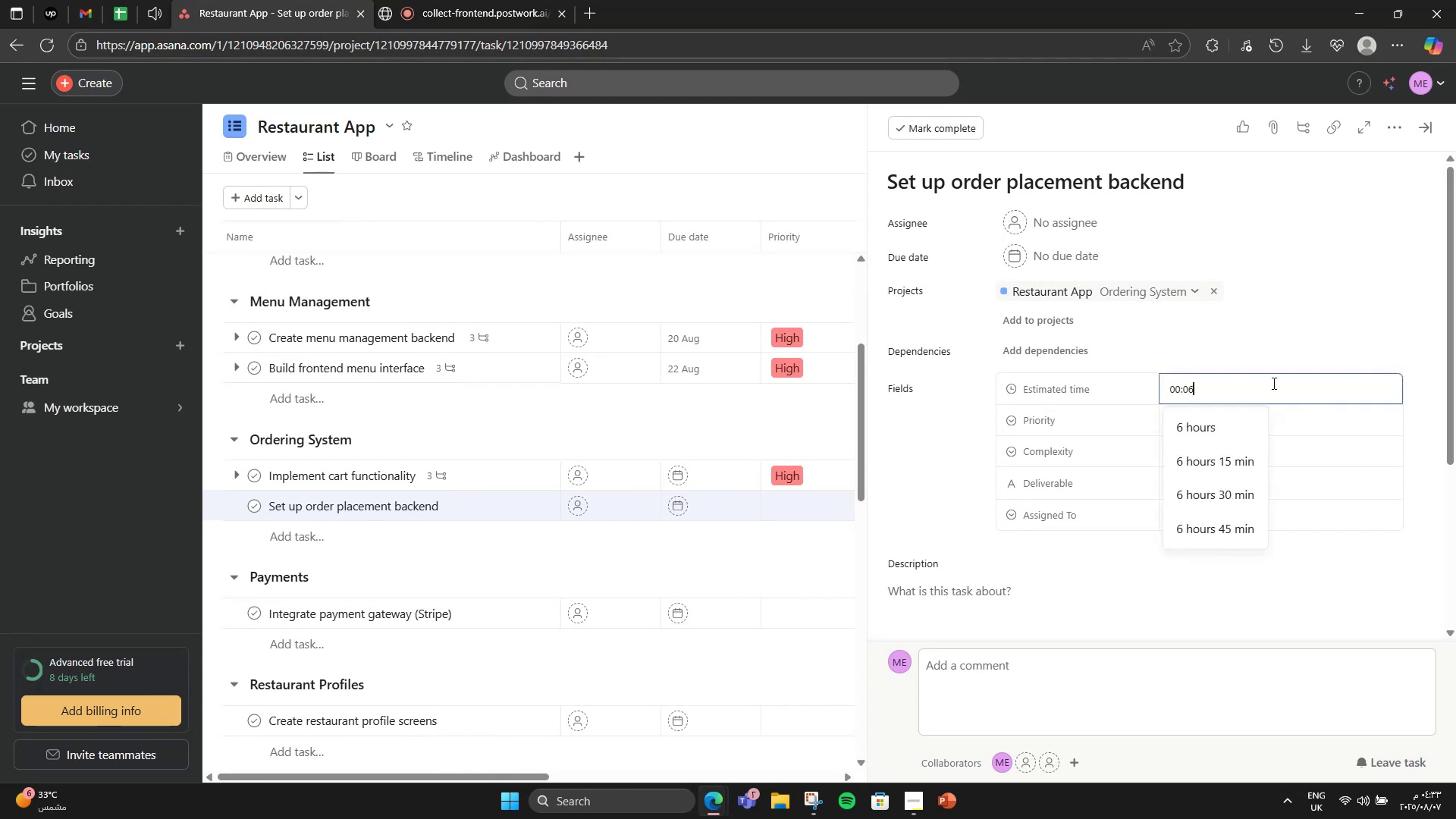 
key(Numpad0)
 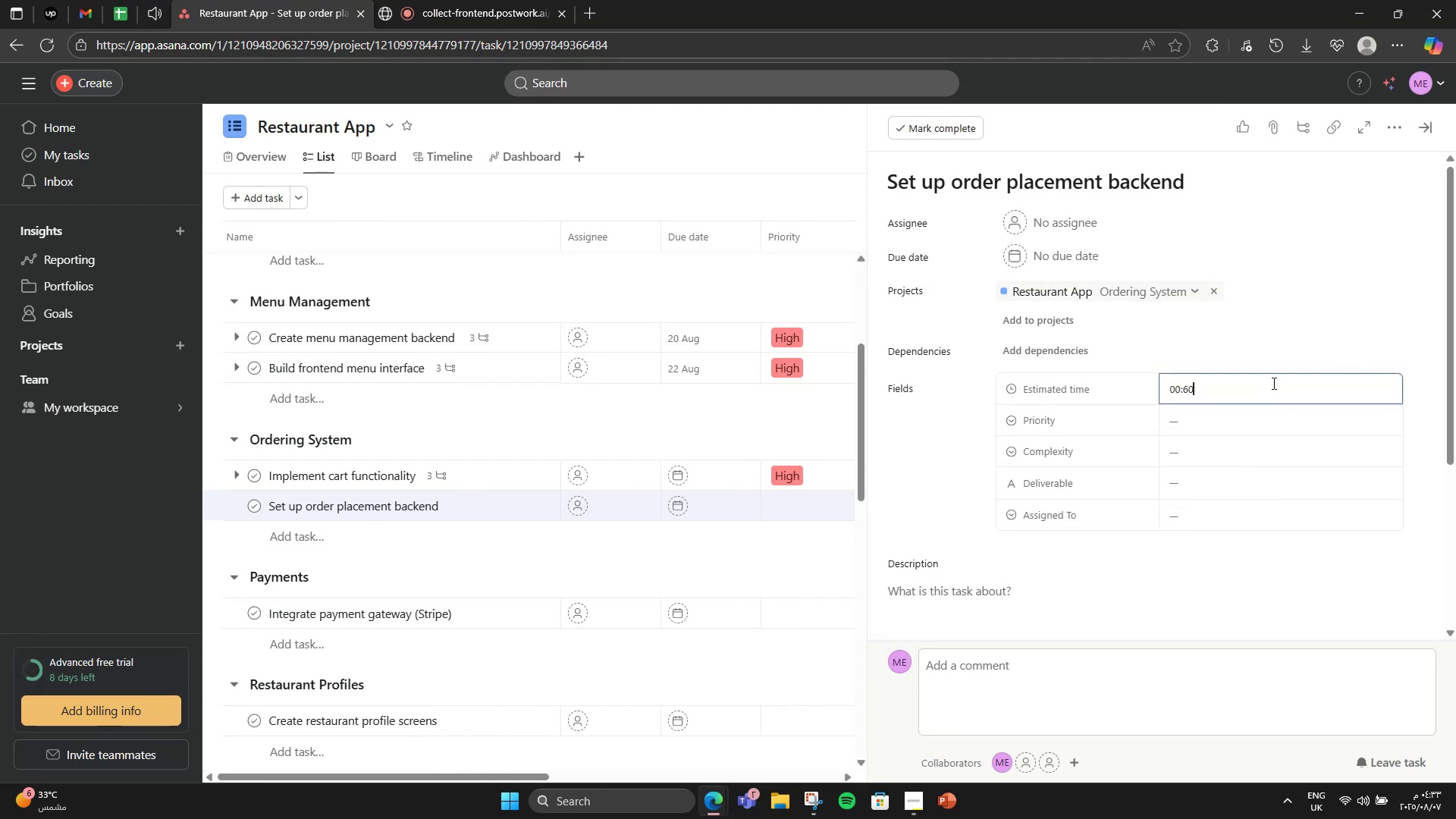 
key(Numpad0)
 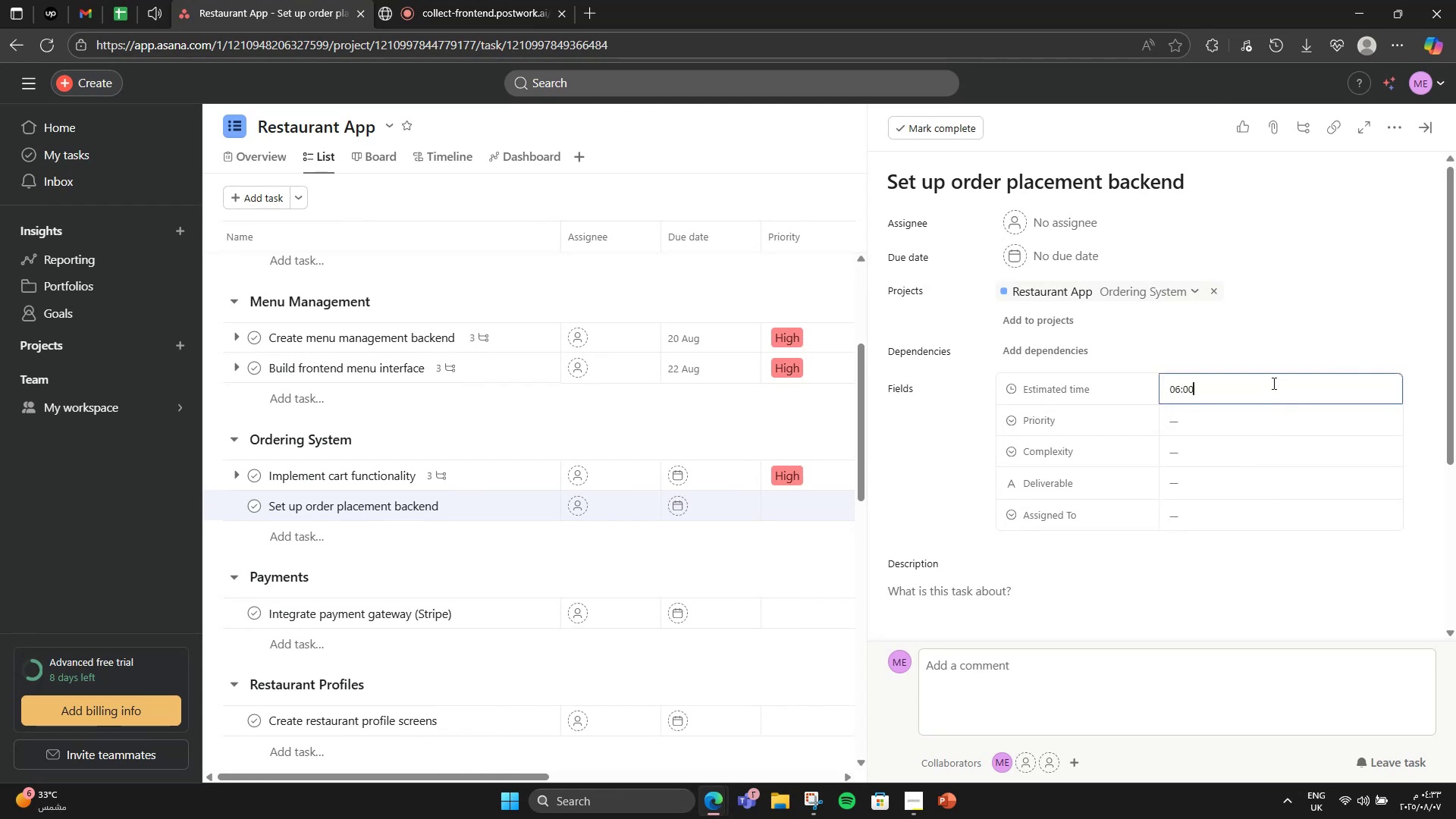 
key(Numpad0)
 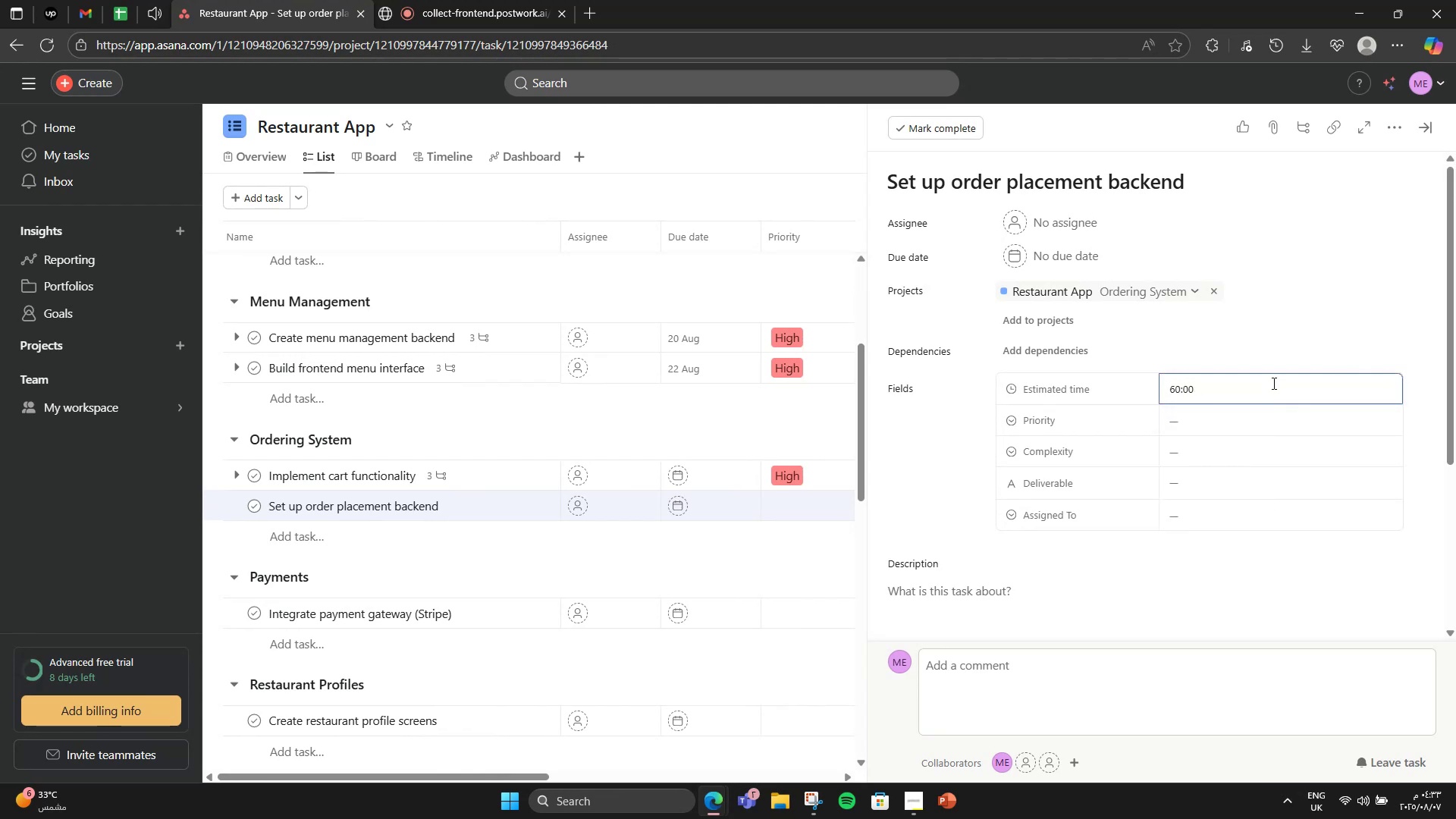 
key(Backspace)
 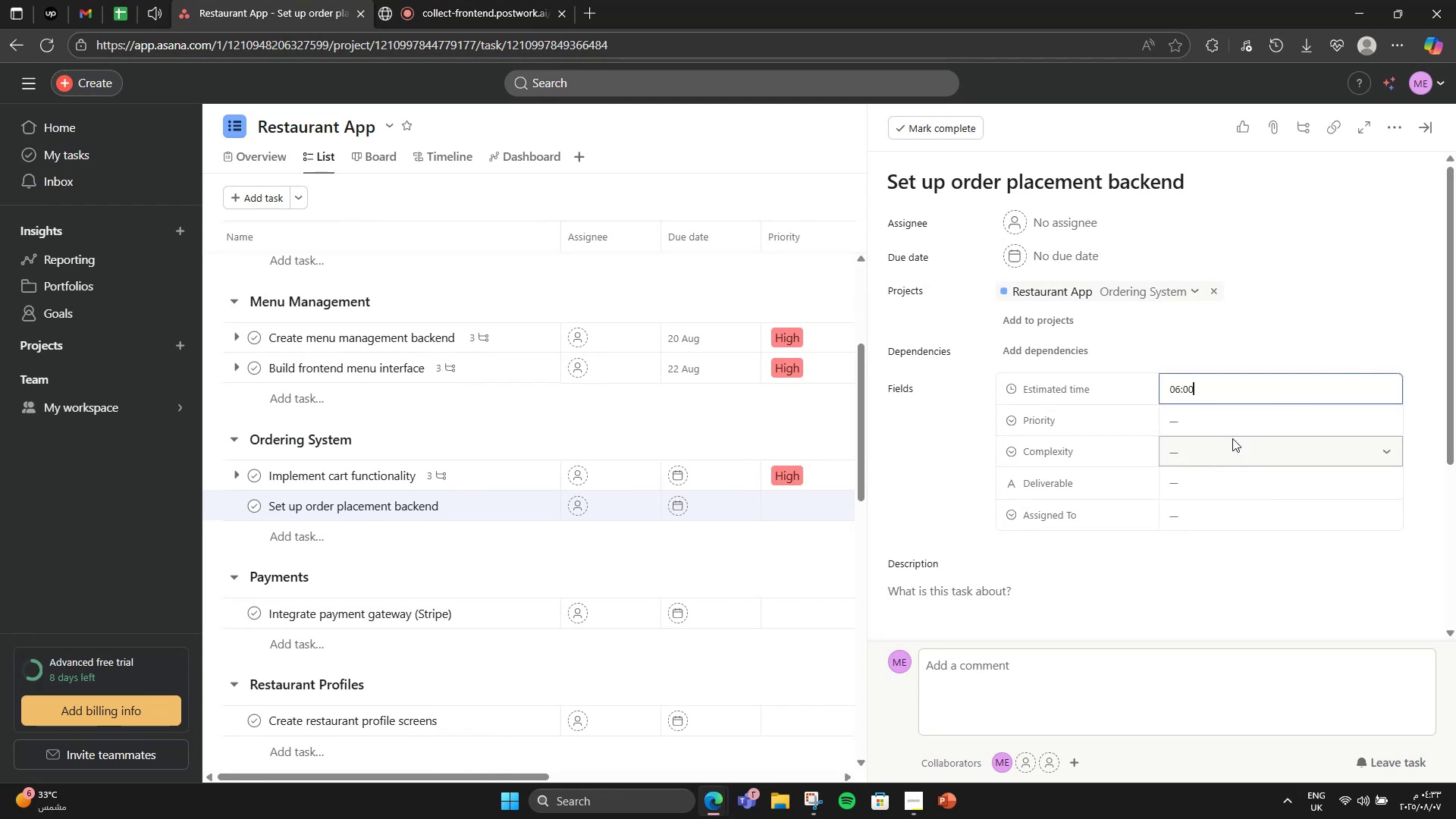 
left_click([1233, 428])
 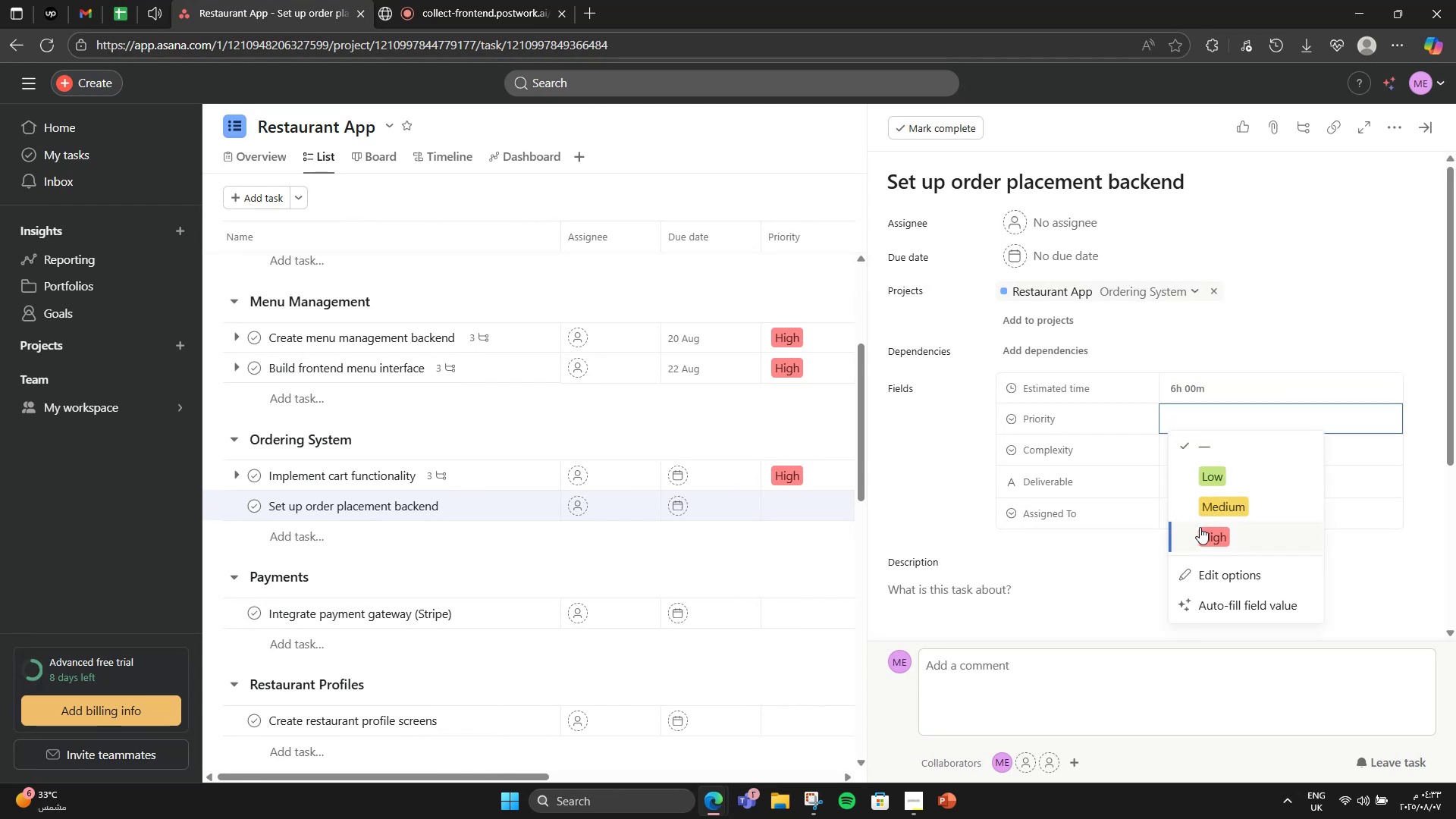 
left_click([1200, 527])
 